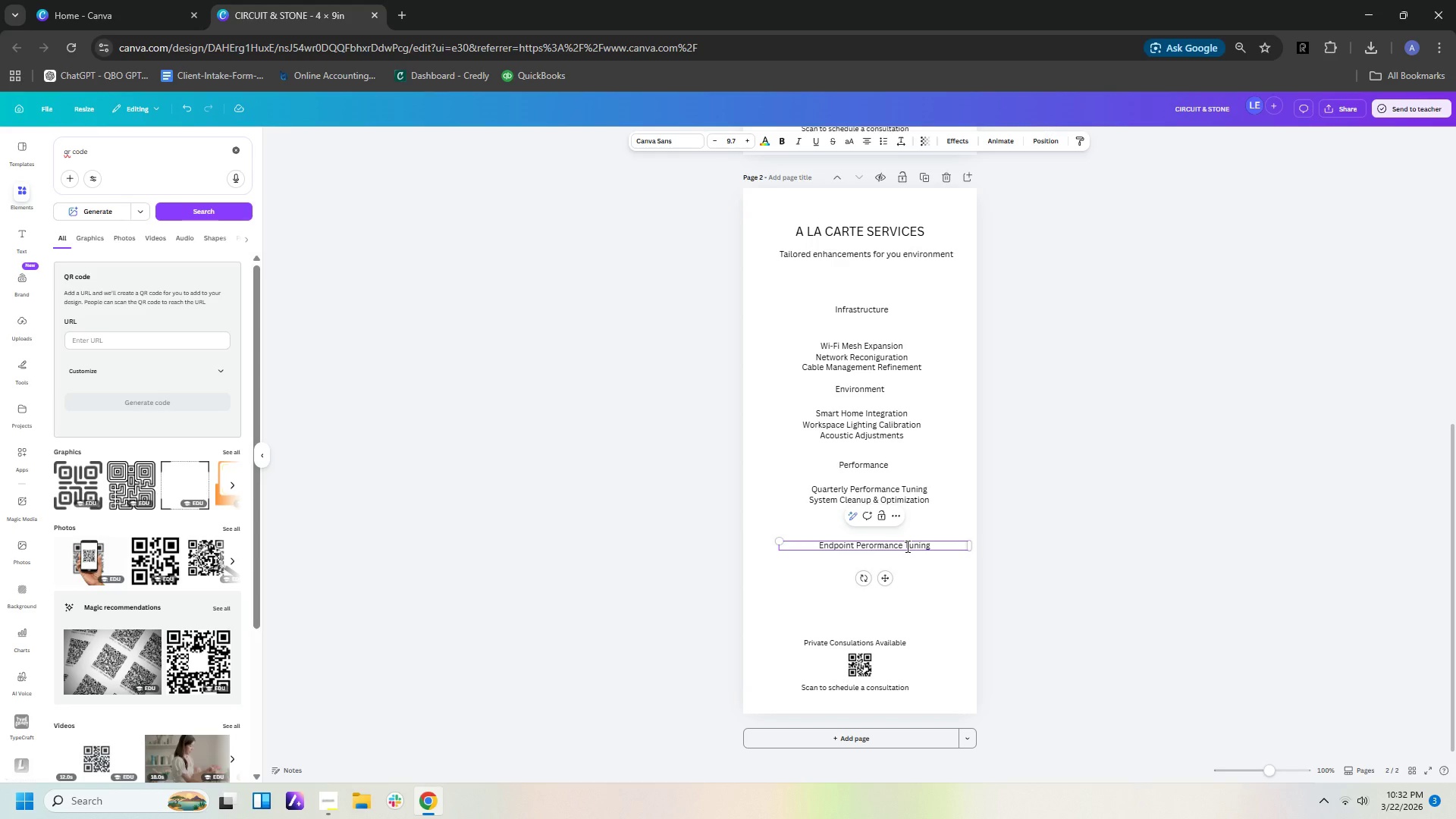 
hold_key(key=Delete, duration=0.83)
 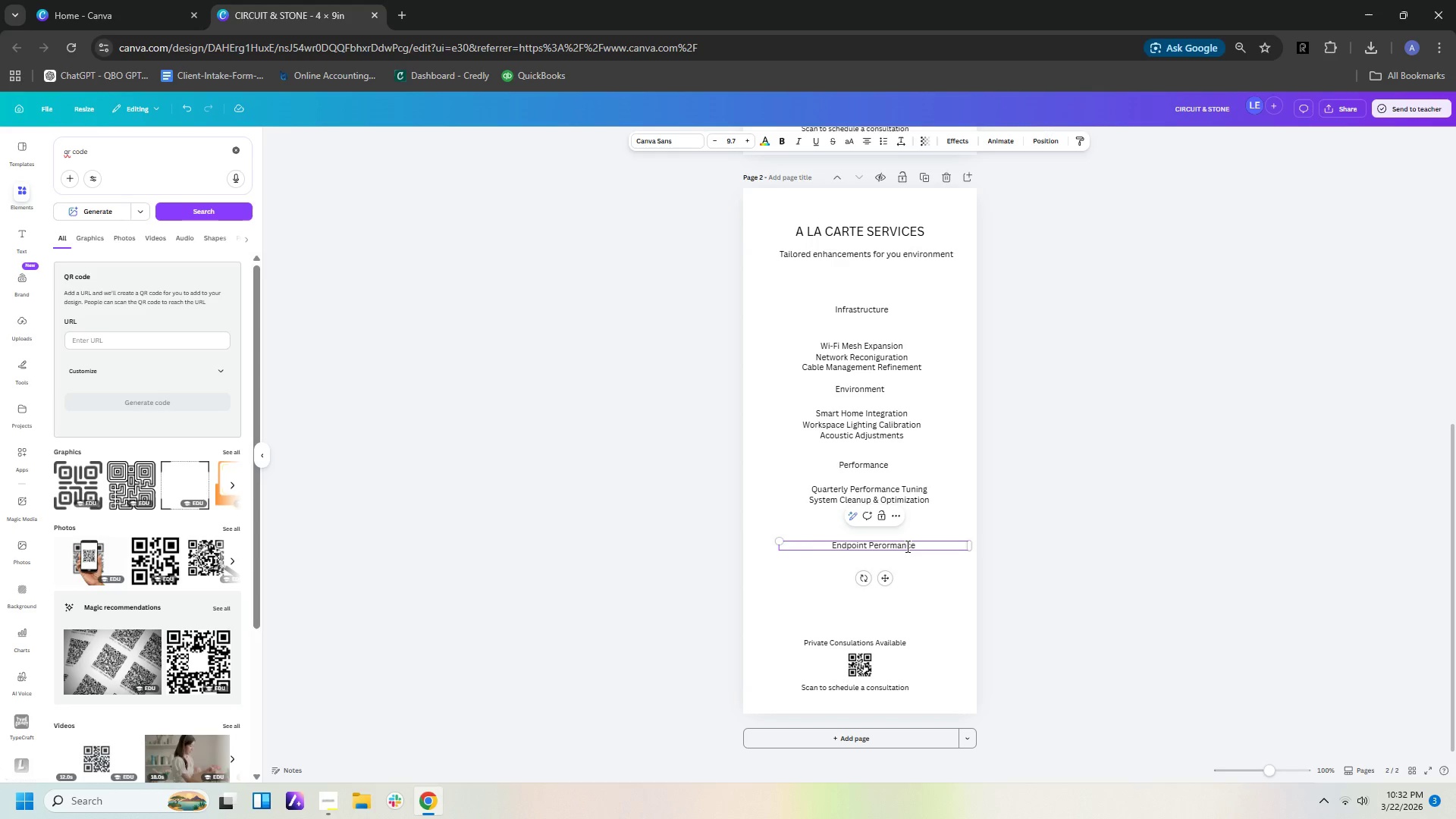 
key(Backspace)
key(Backspace)
key(Backspace)
key(Backspace)
key(Backspace)
key(Backspace)
key(Backspace)
key(Backspace)
key(Backspace)
key(Backspace)
type(rotection Stup)
key(Backspace)
key(Backspace)
key(Backspace)
type(etup)
 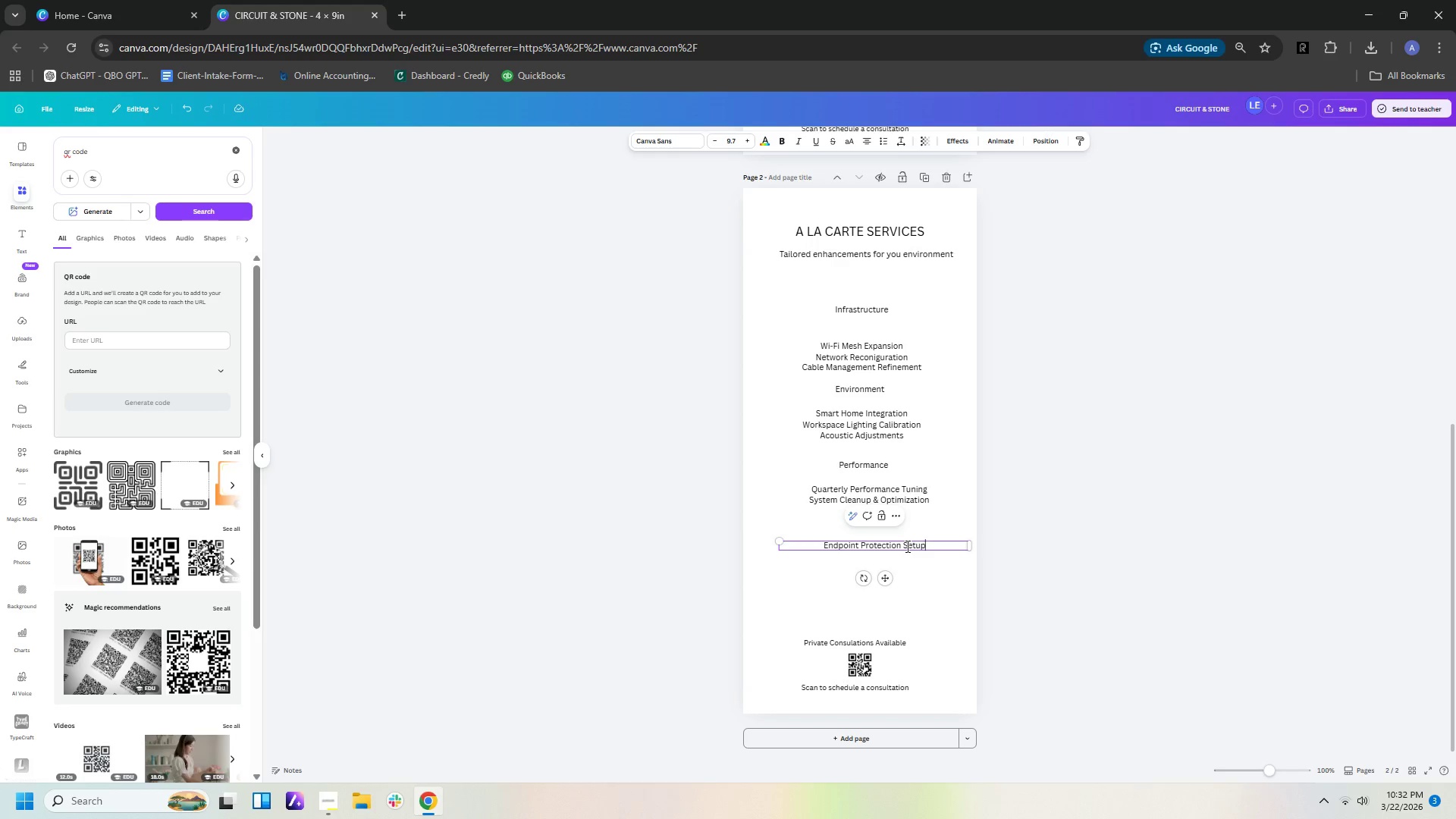 
key(Enter)
 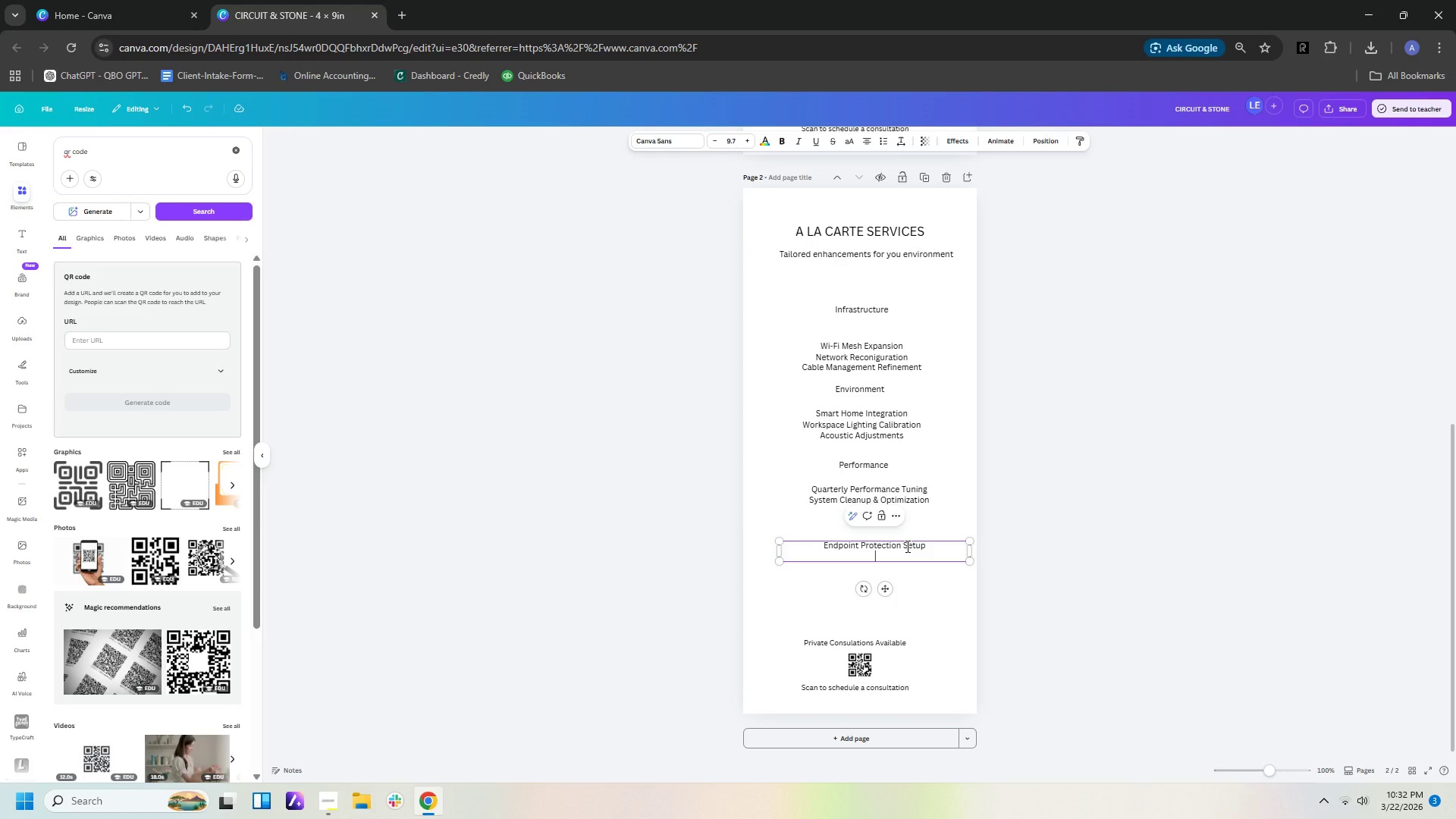 
type(Servc)
key(Backspace)
type(ice )
 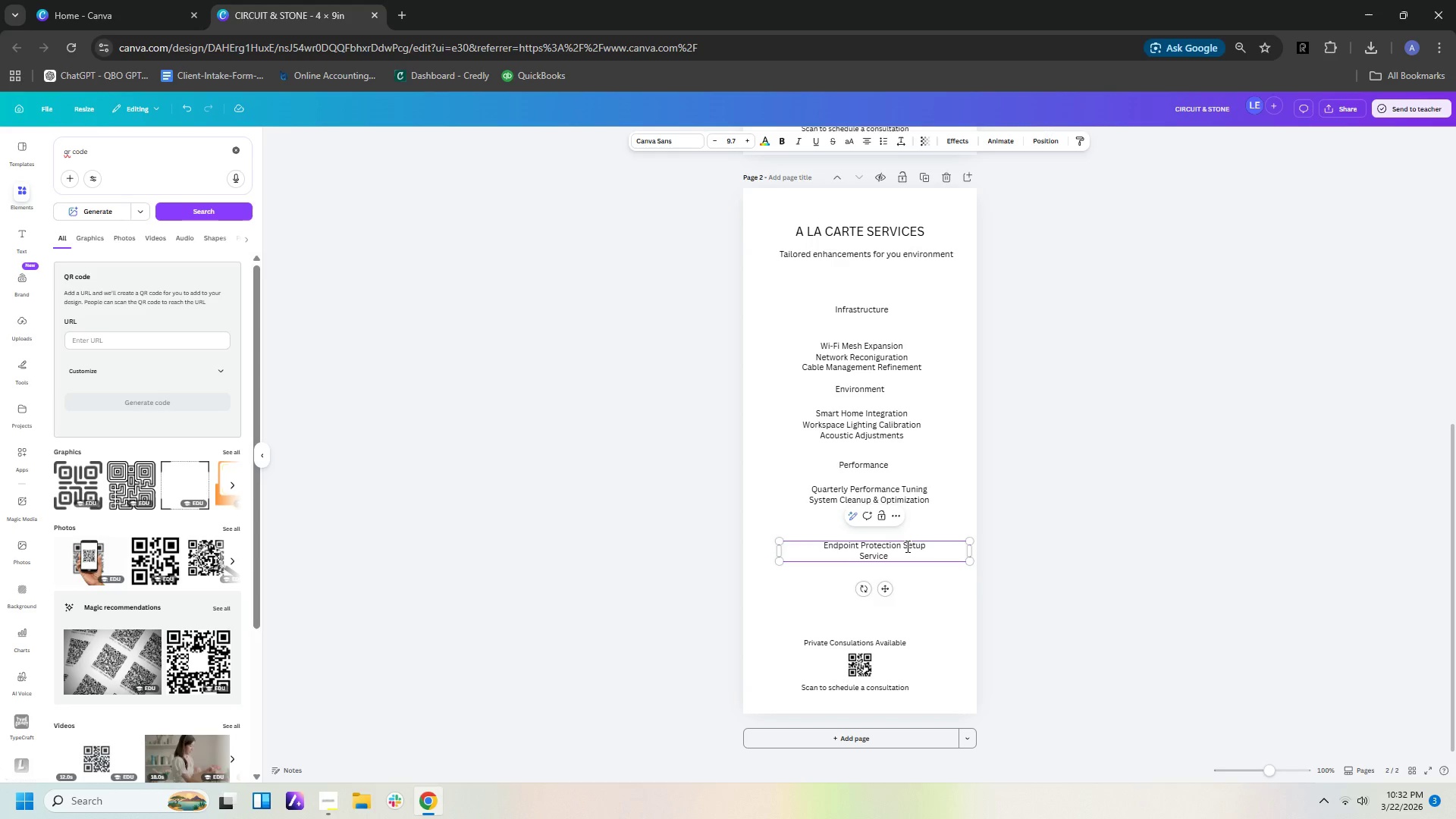 
wait(7.09)
 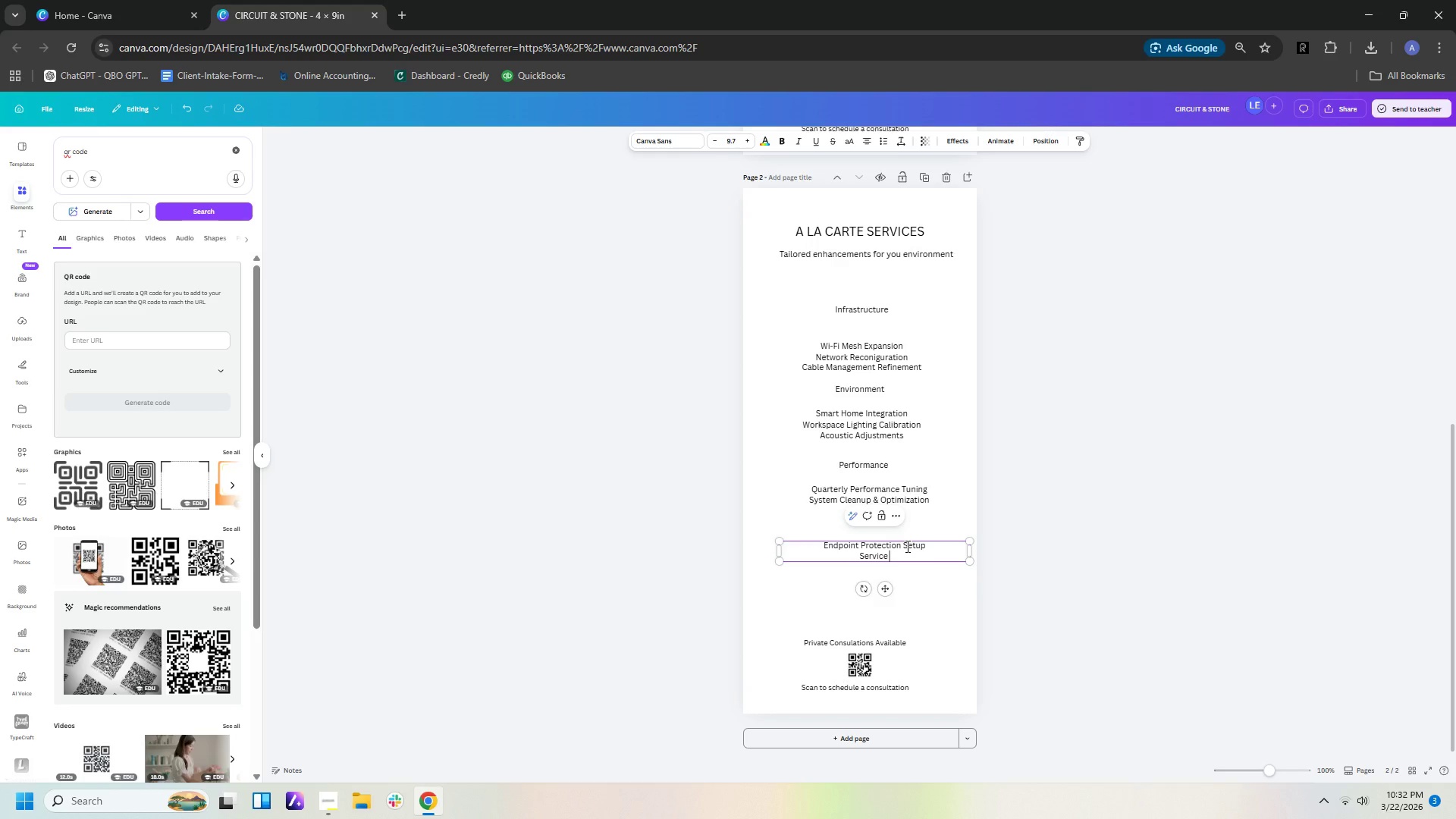 
hold_key(key=Backspace, duration=0.53)
 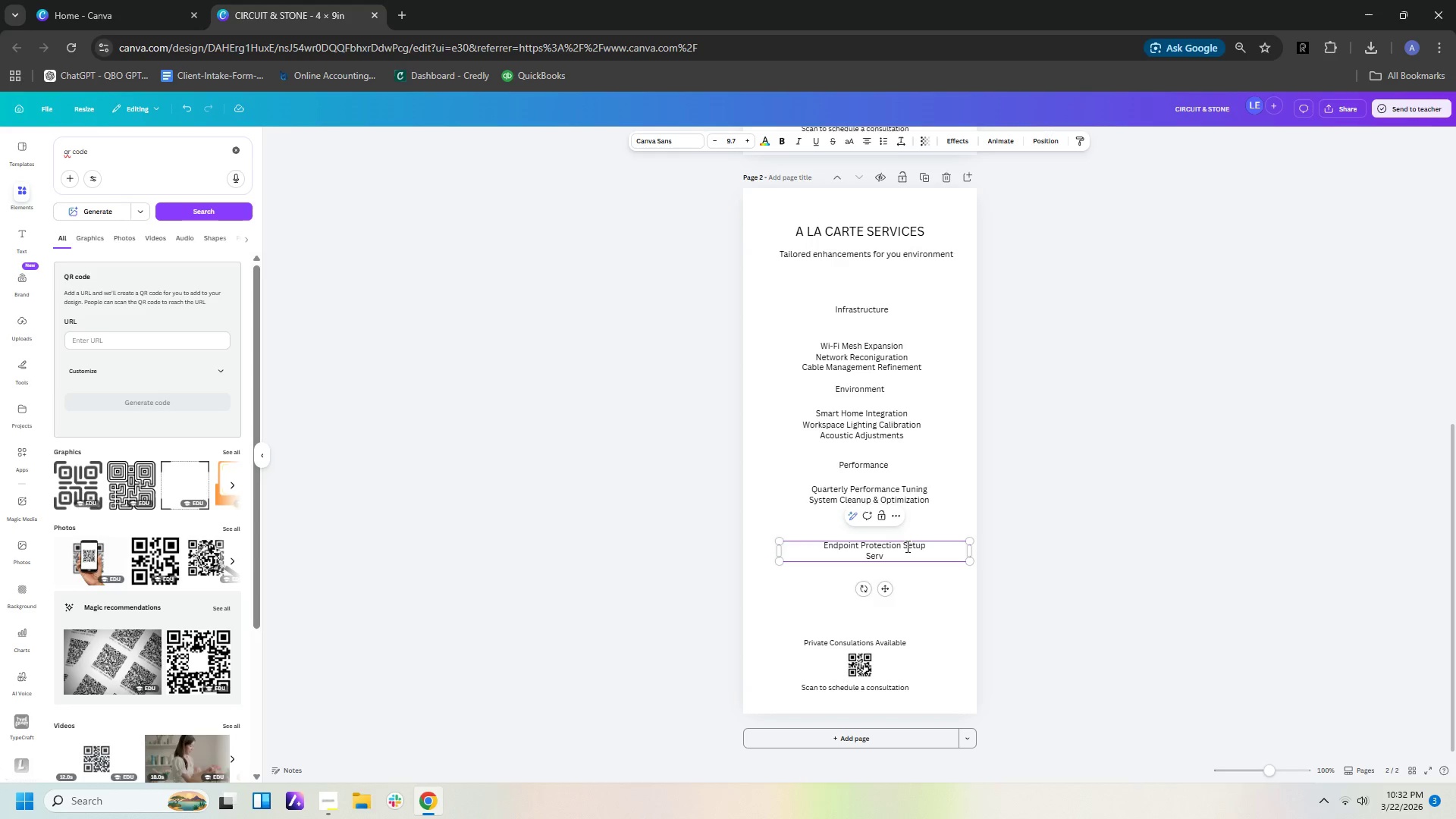 
key(Backspace)
key(Backspace)
key(Backspace)
type(cure Cloud Configuration)
 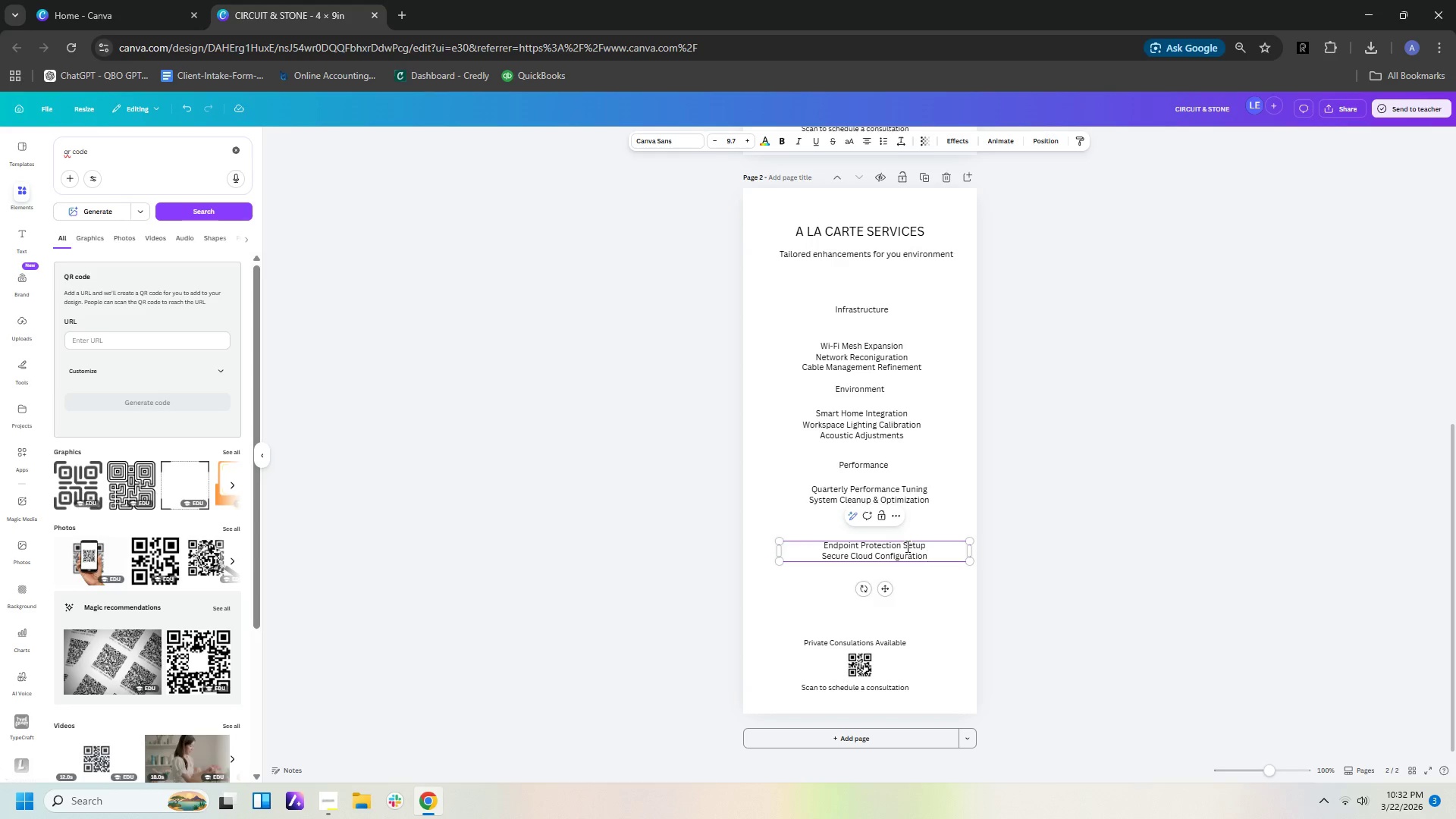 
key(Enter)
 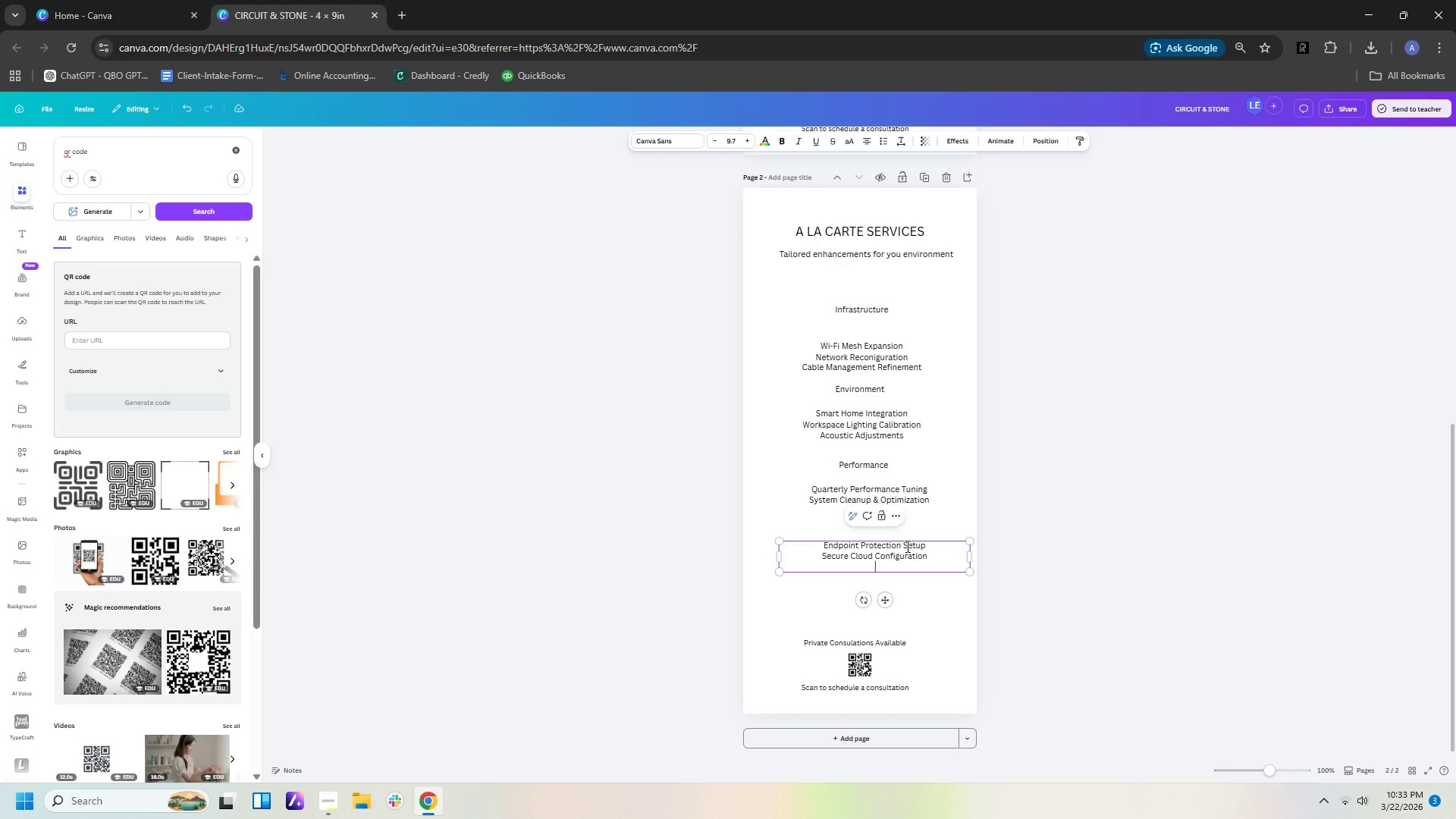 
type(Private Network )
 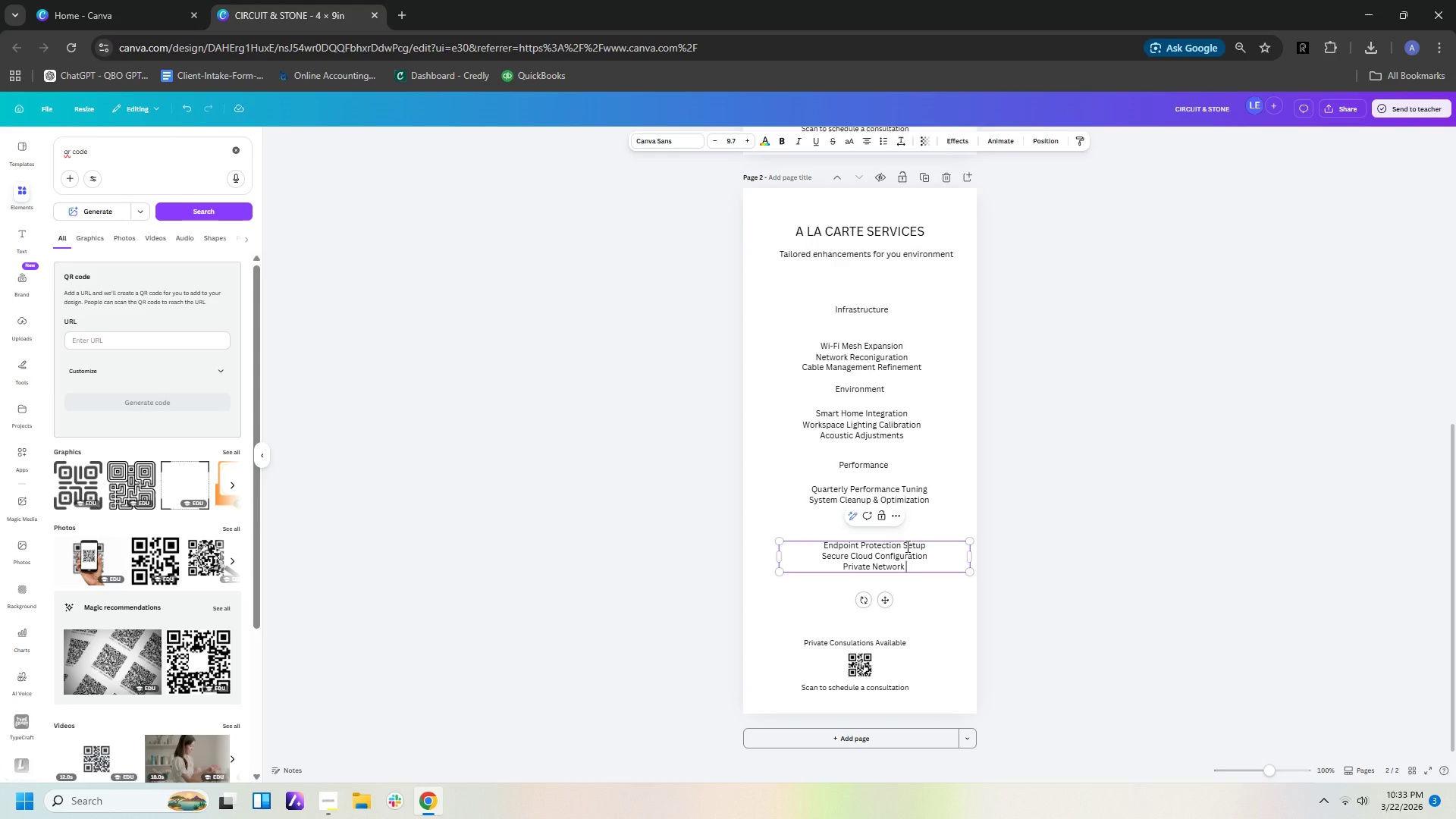 
type(Access (VPN))
 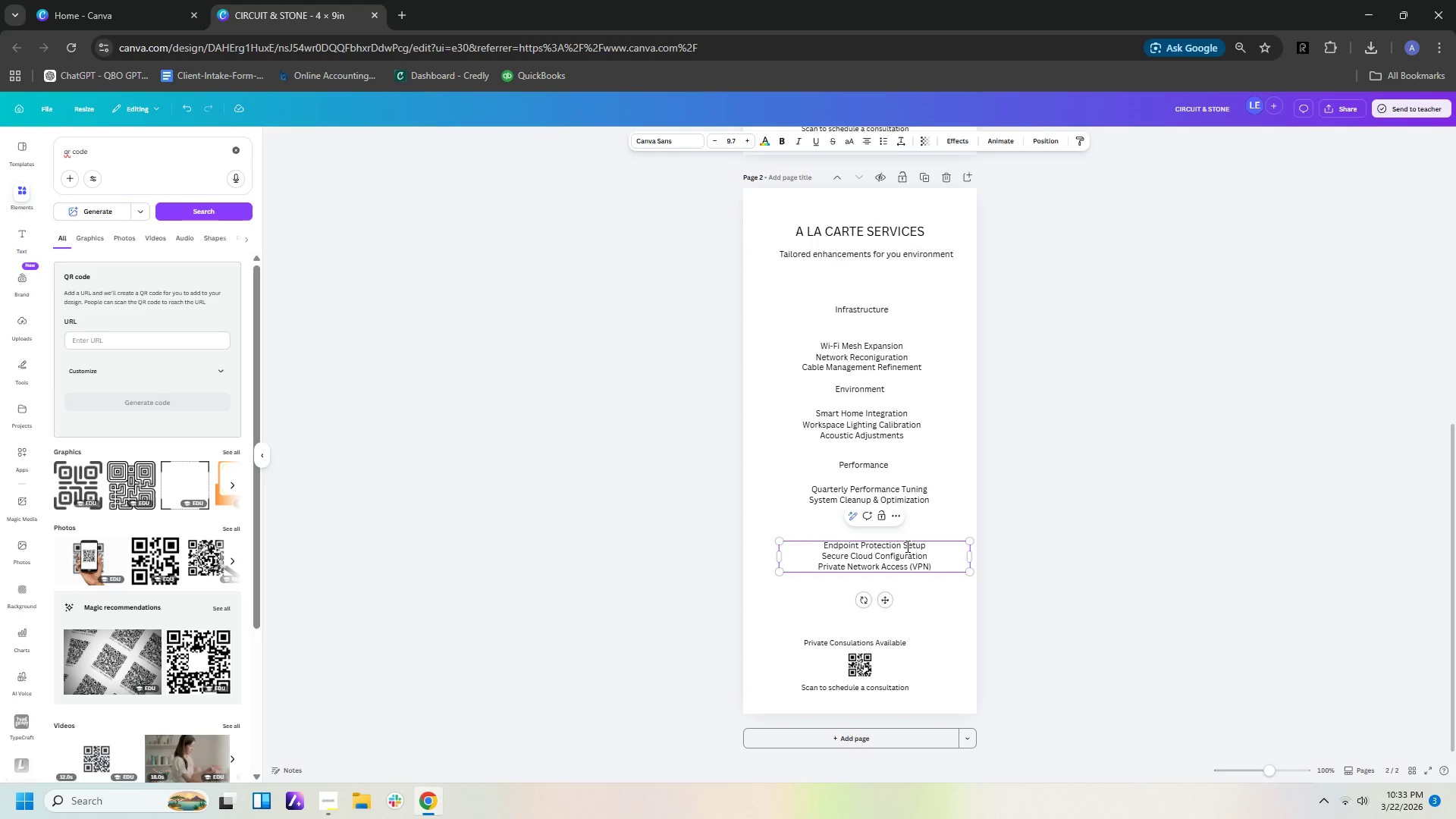 
wait(5.19)
 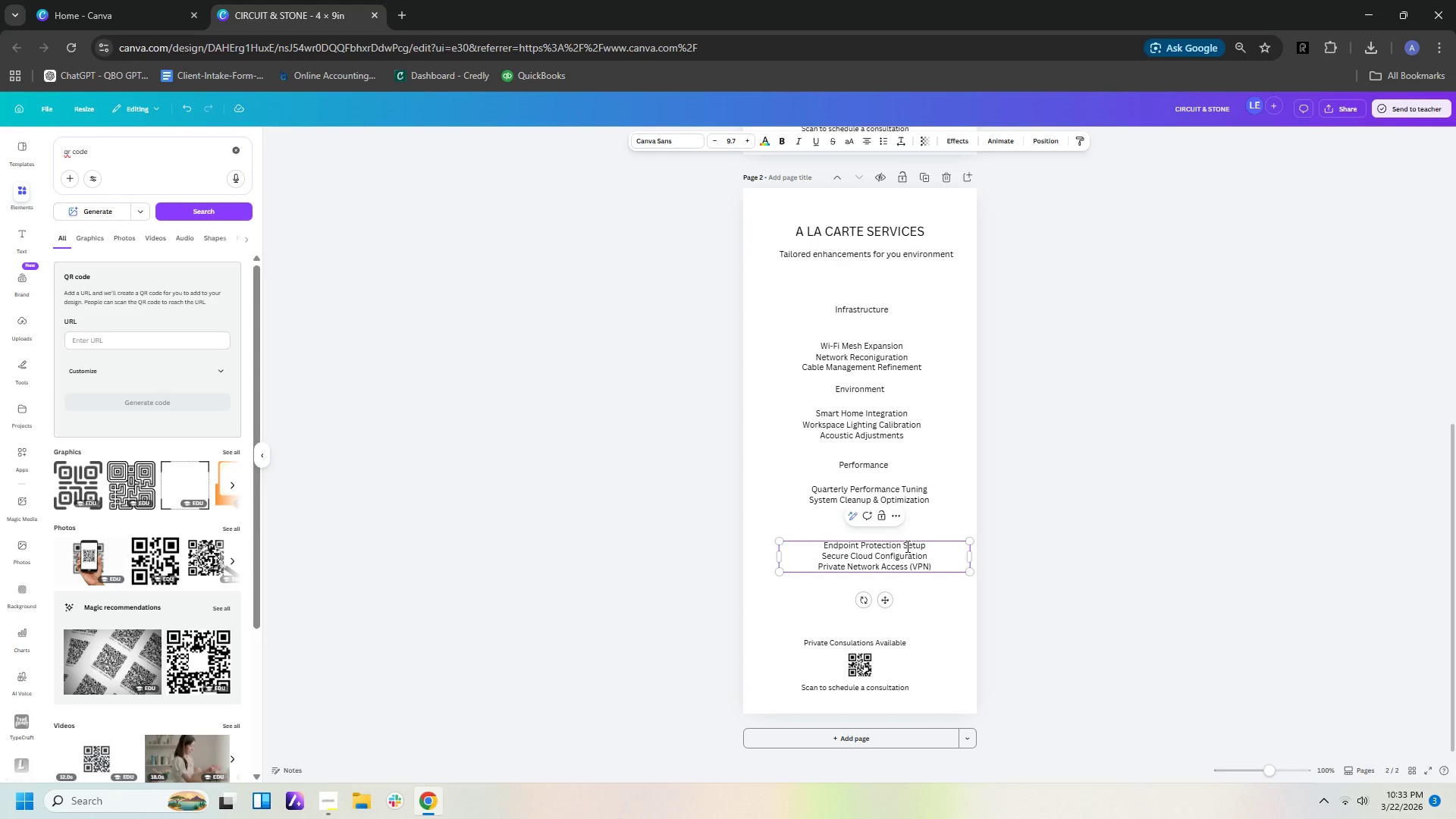 
scroll: coordinate [847, 491], scroll_direction: down, amount: 3.0
 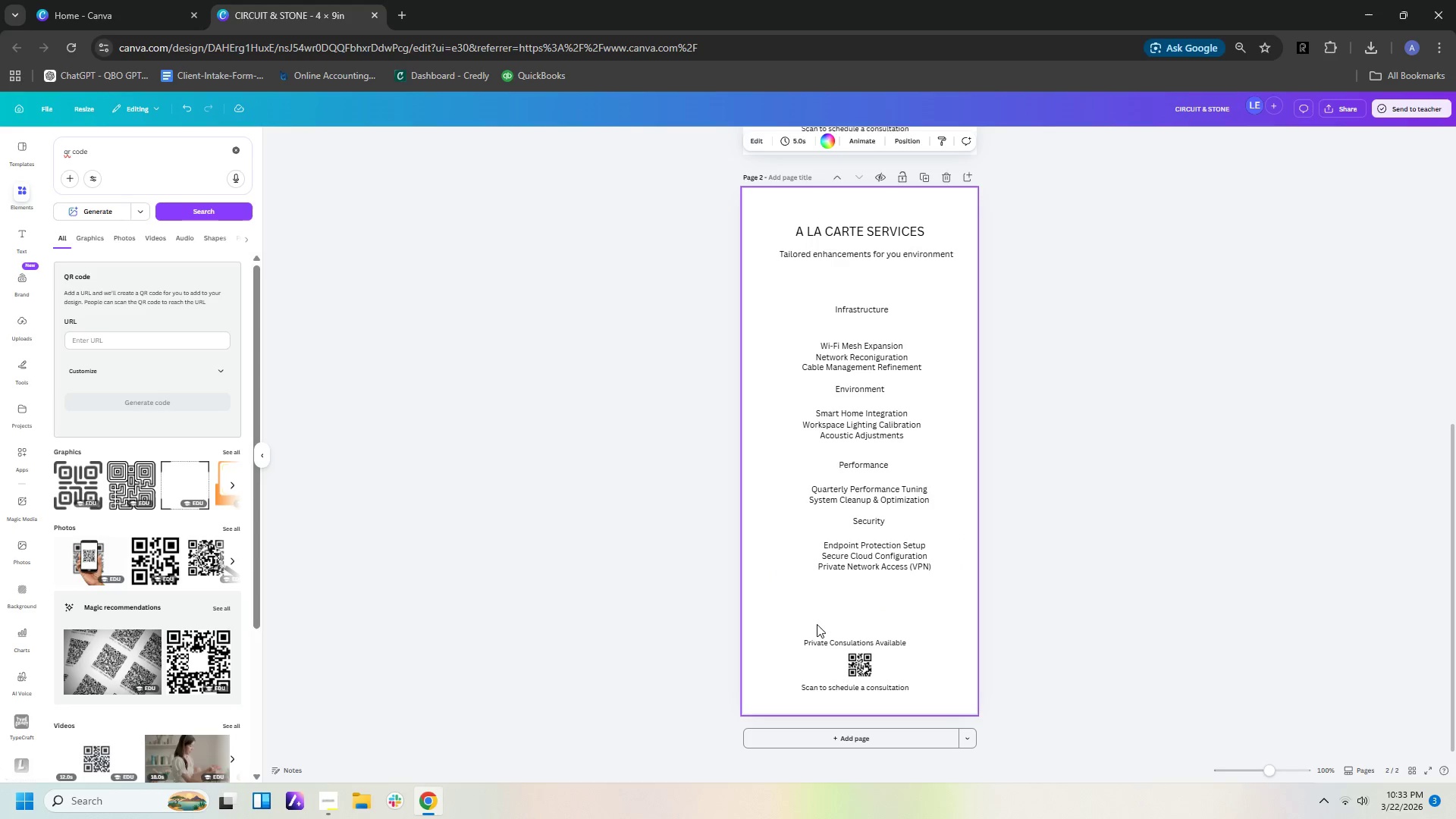 
left_click_drag(start_coordinate=[788, 622], to_coordinate=[926, 719])
 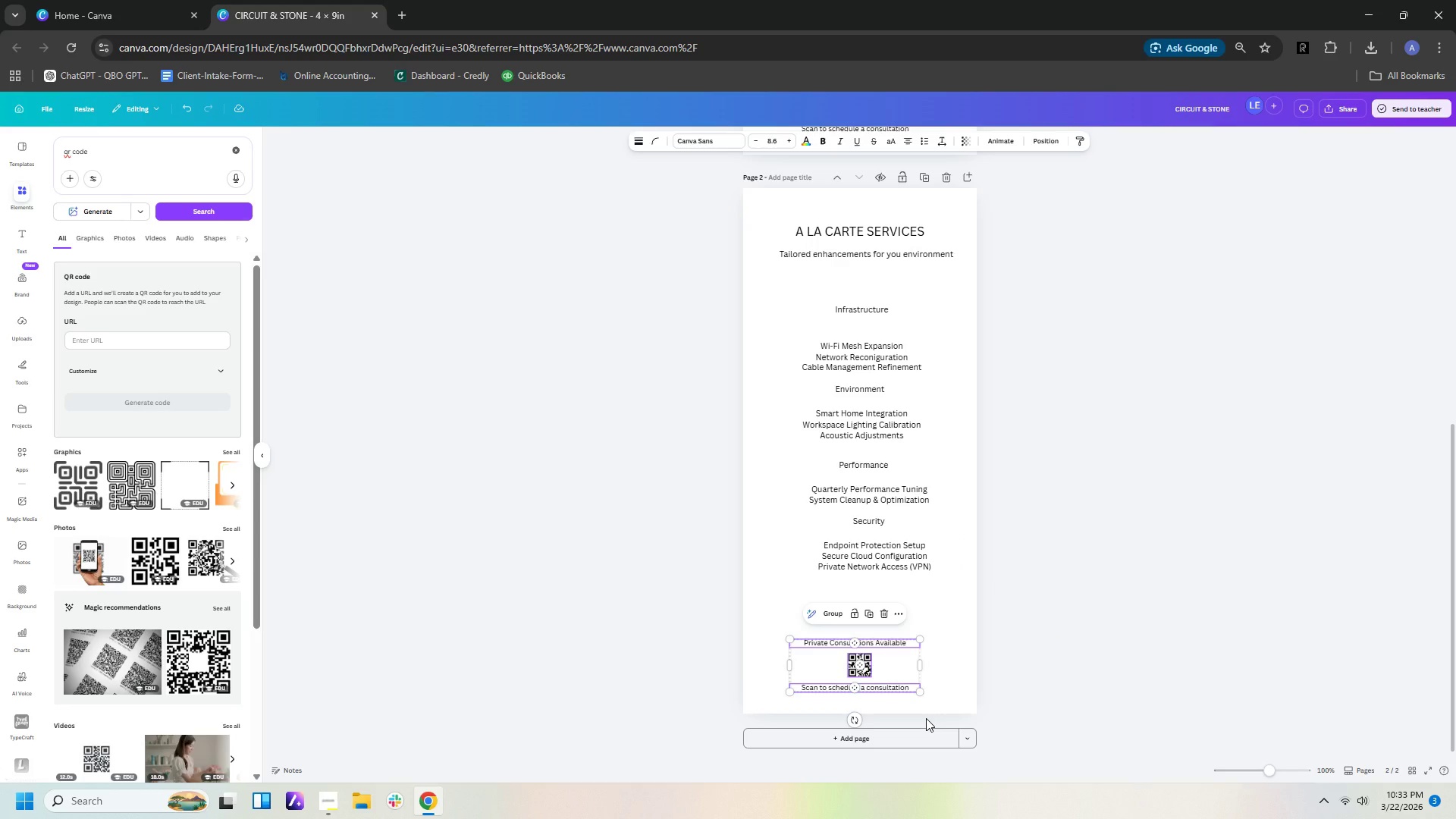 
key(Delete)
 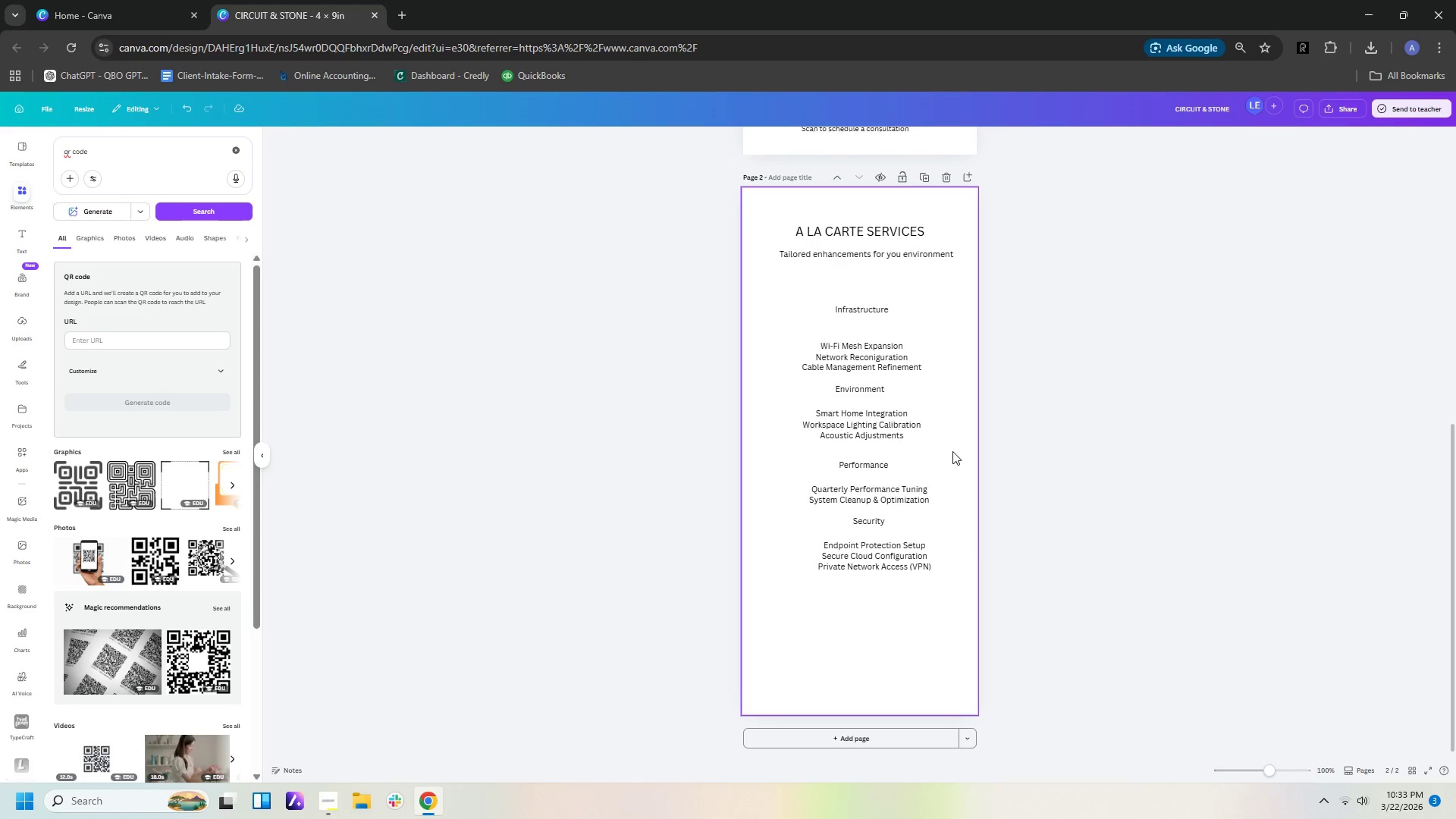 
left_click_drag(start_coordinate=[993, 610], to_coordinate=[764, 291])
 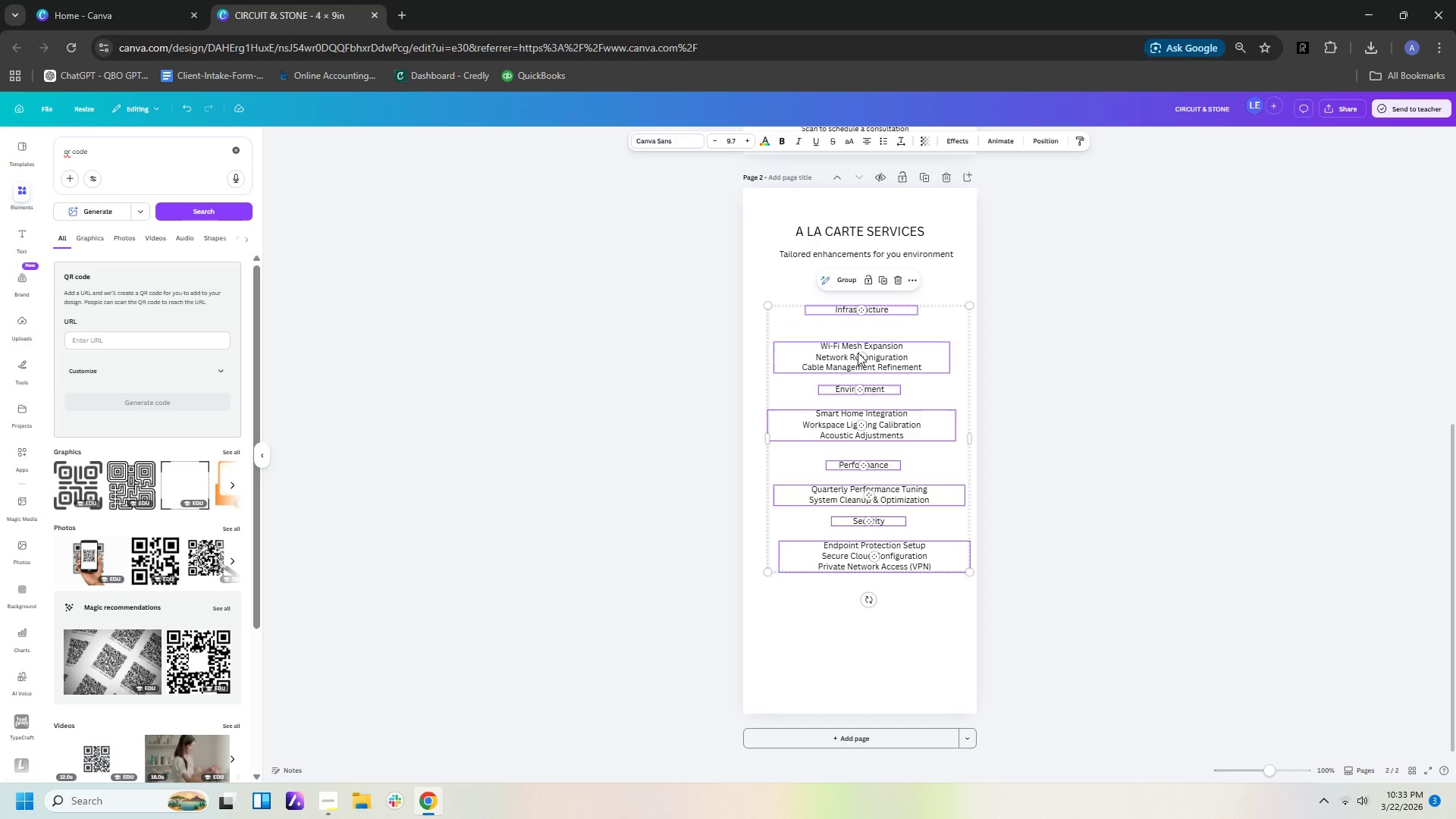 
left_click_drag(start_coordinate=[858, 353], to_coordinate=[864, 351])
 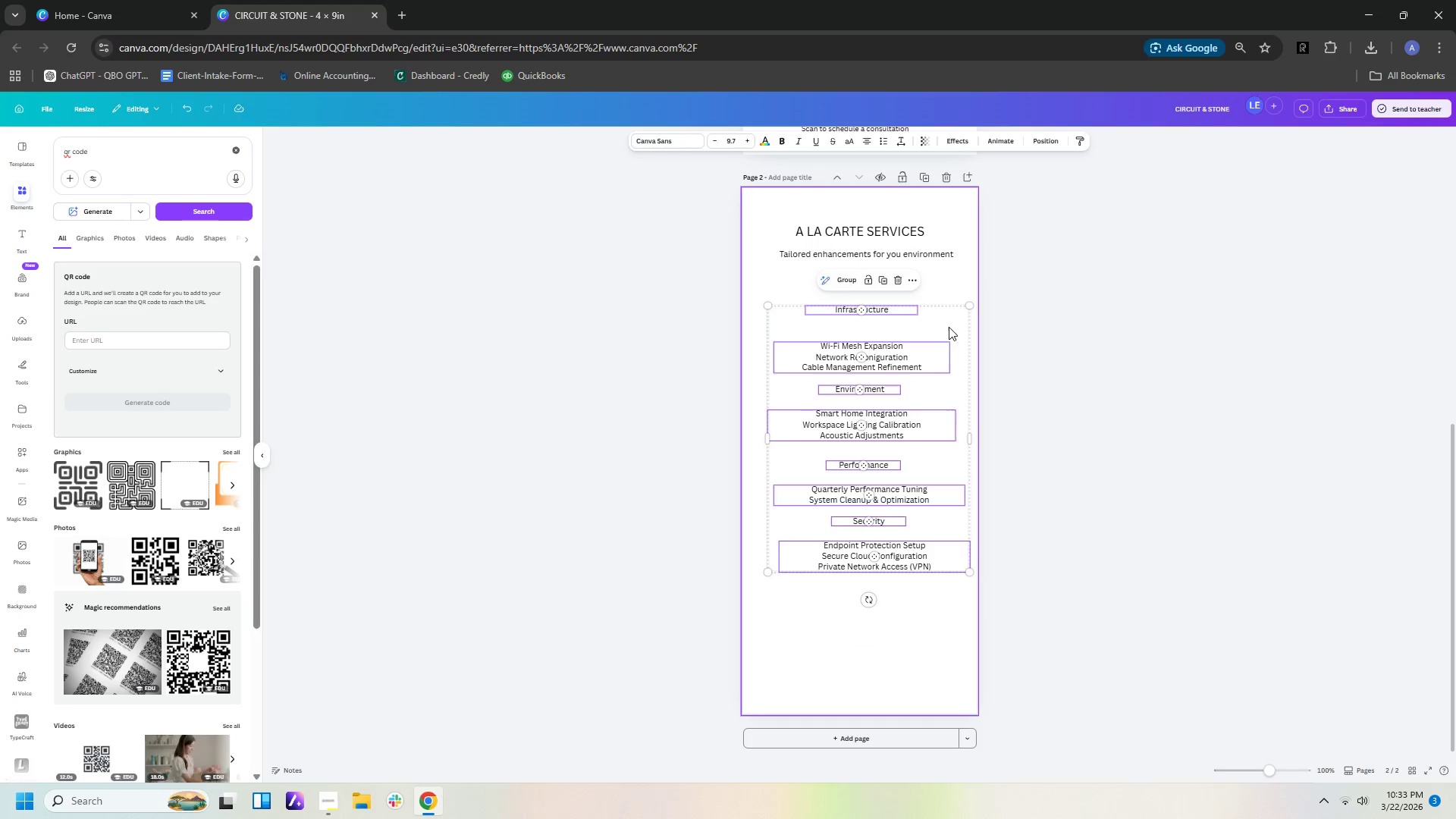 
left_click_drag(start_coordinate=[949, 324], to_coordinate=[949, 301])
 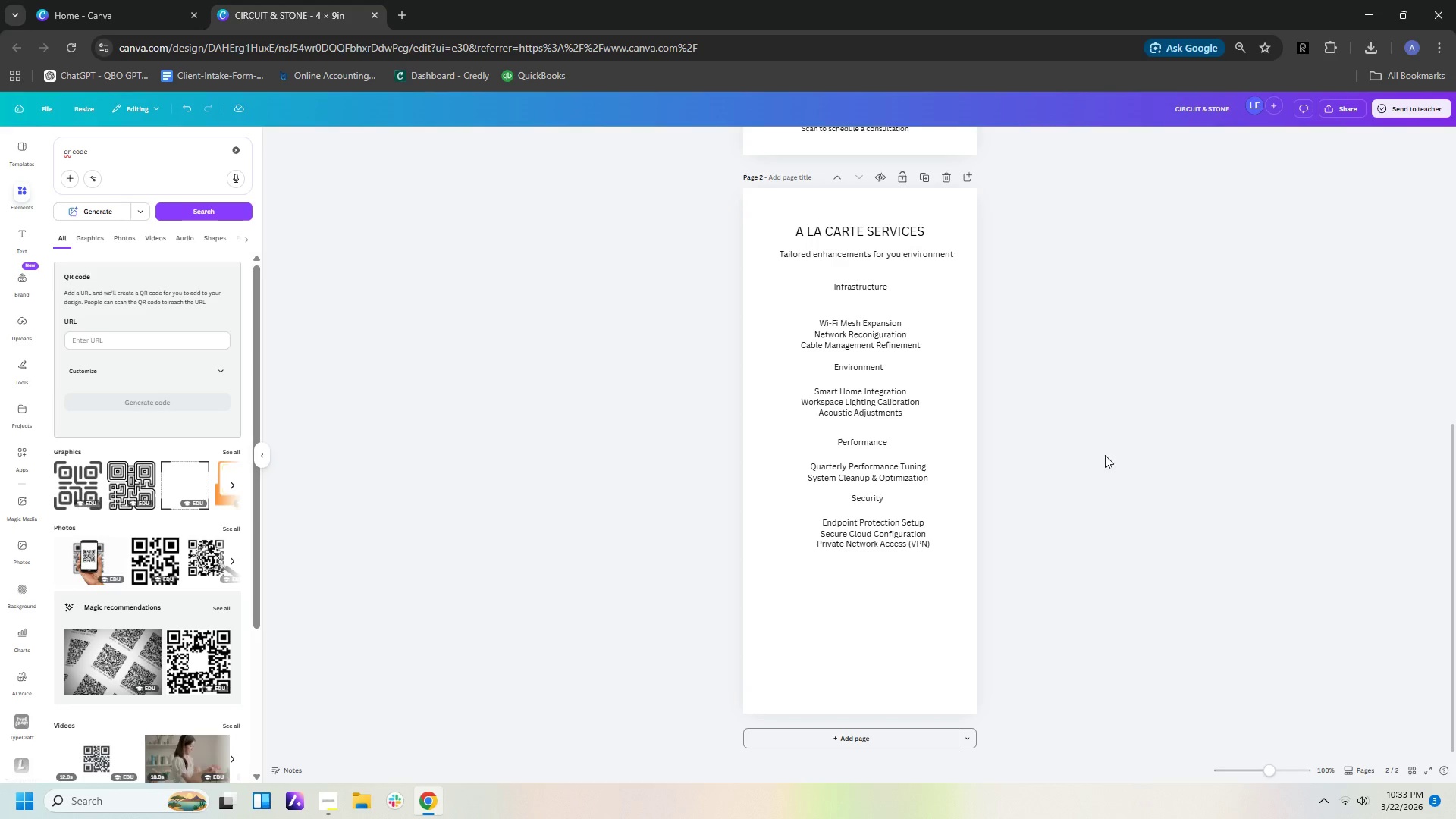 
scroll: coordinate [1135, 221], scroll_direction: up, amount: 10.0
 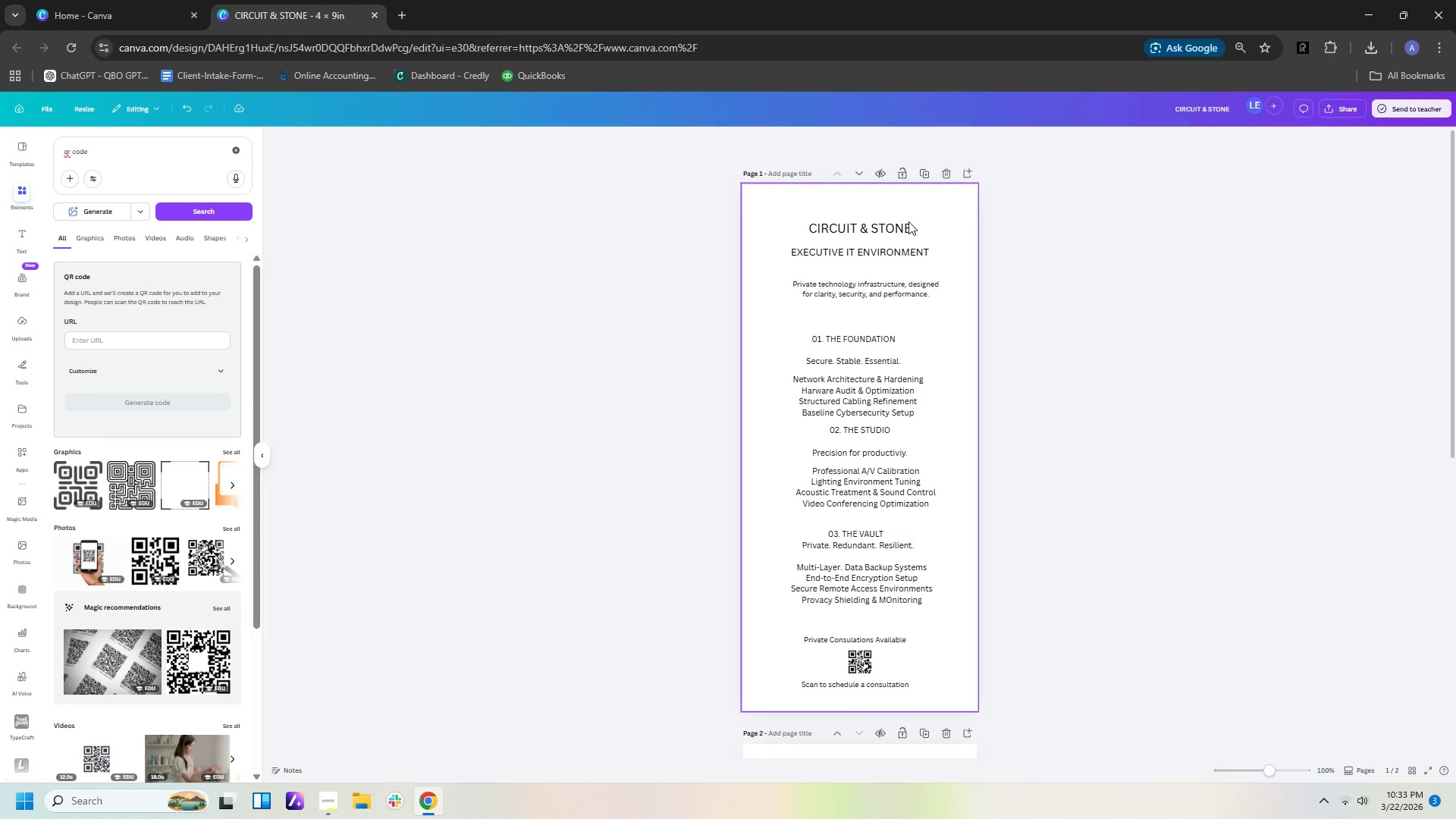 
left_click([905, 236])
 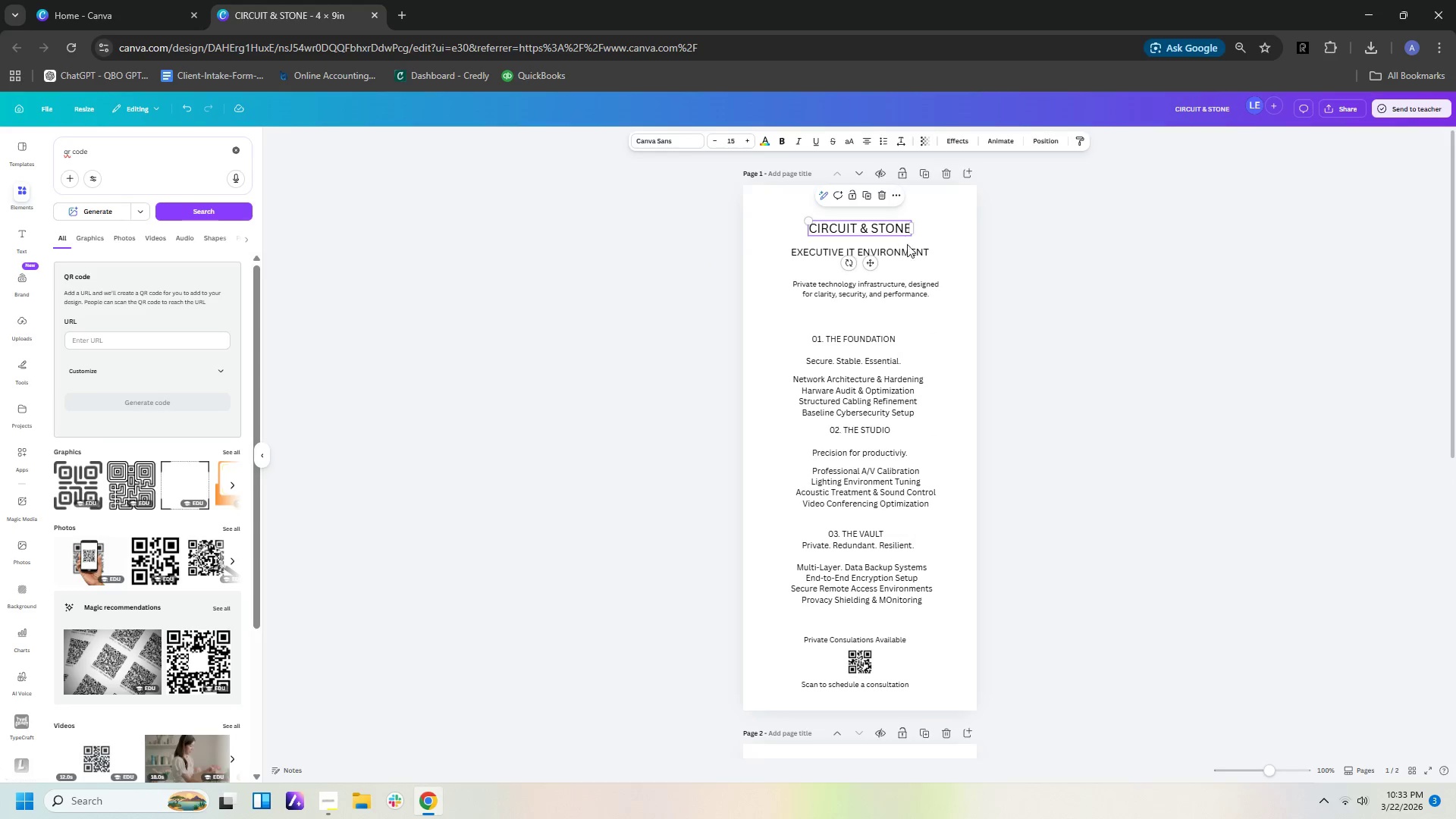 
scroll: coordinate [1181, 524], scroll_direction: down, amount: 15.0
 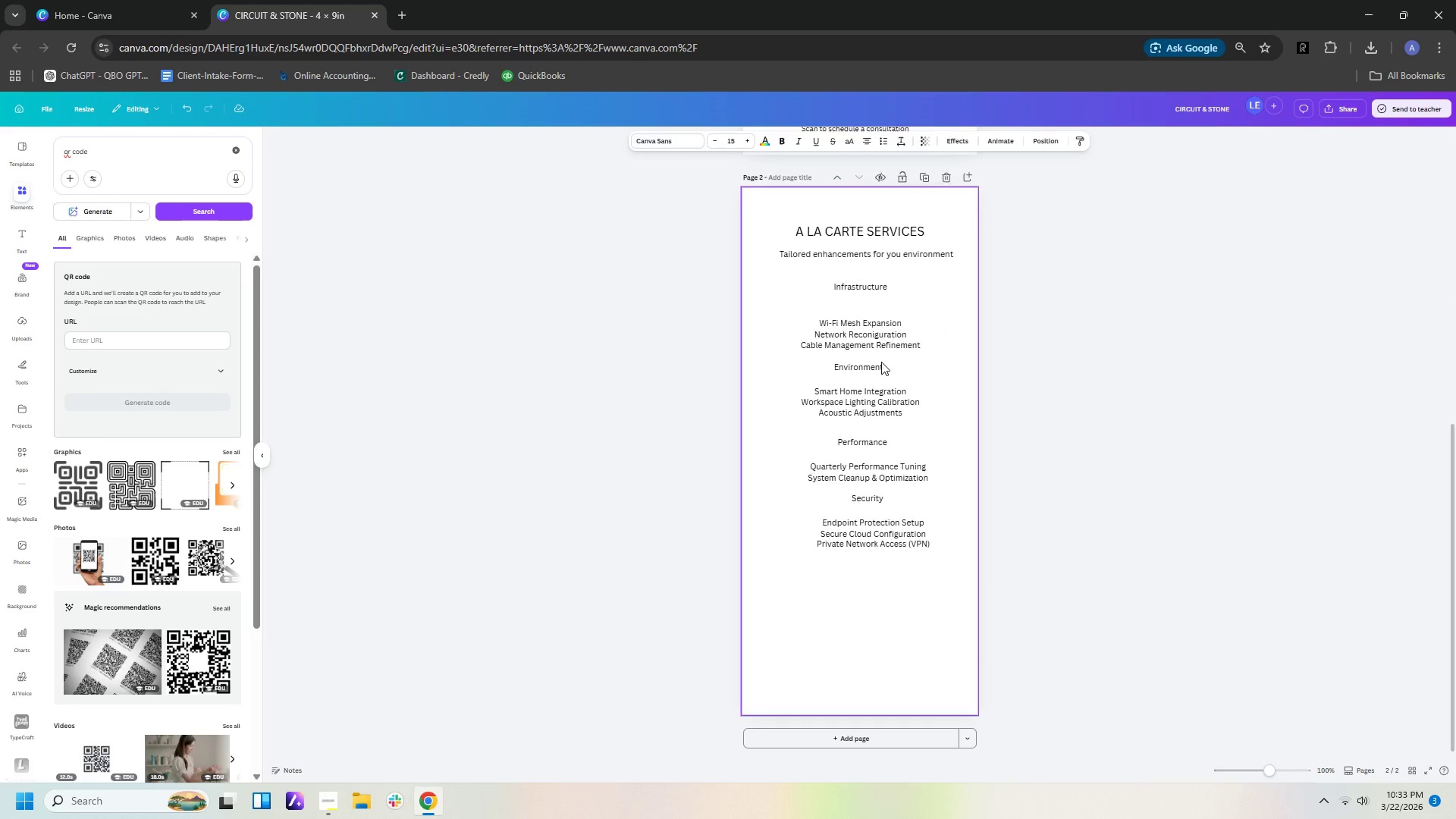 
left_click([870, 366])
 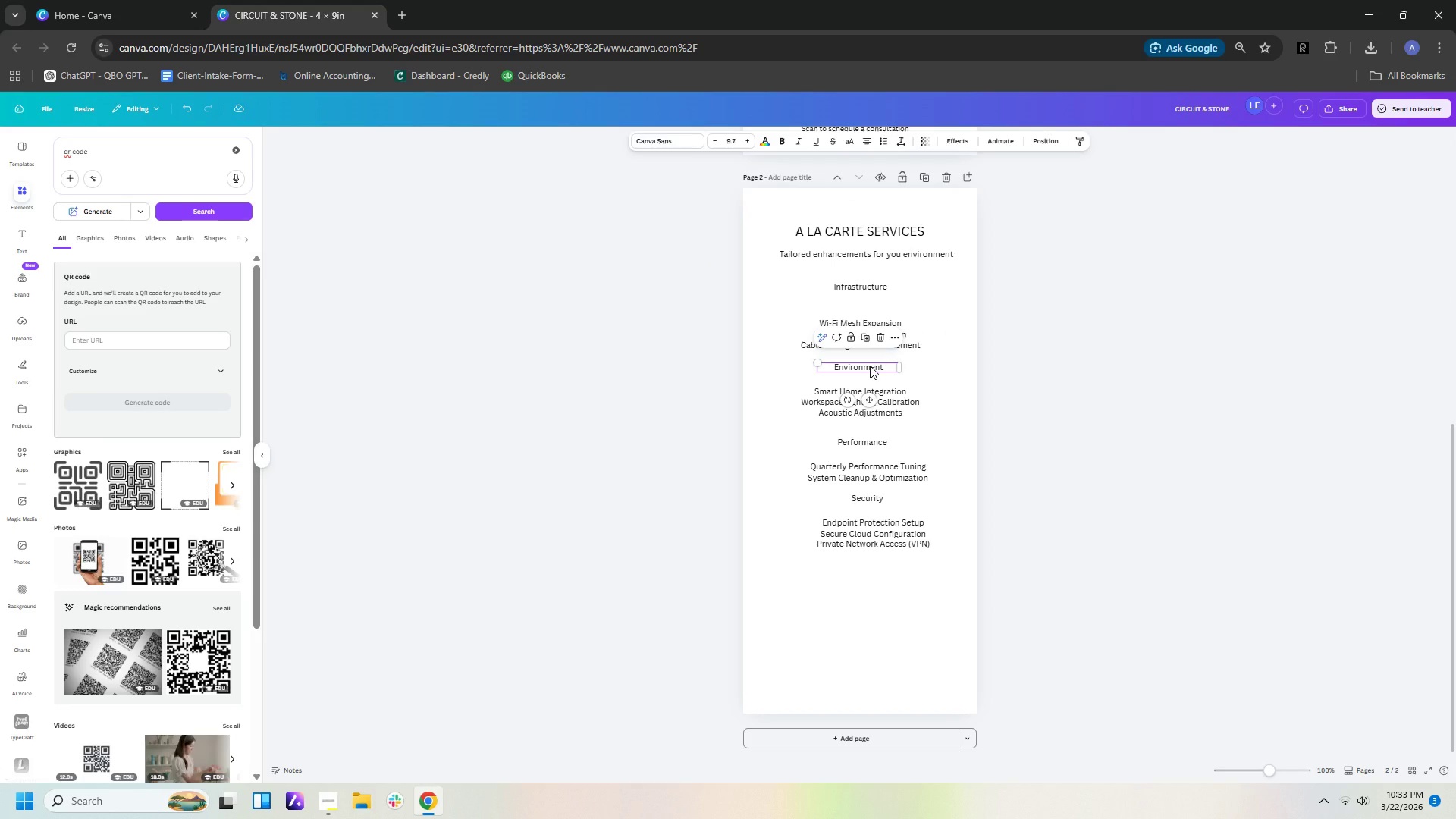 
key(Control+C)
 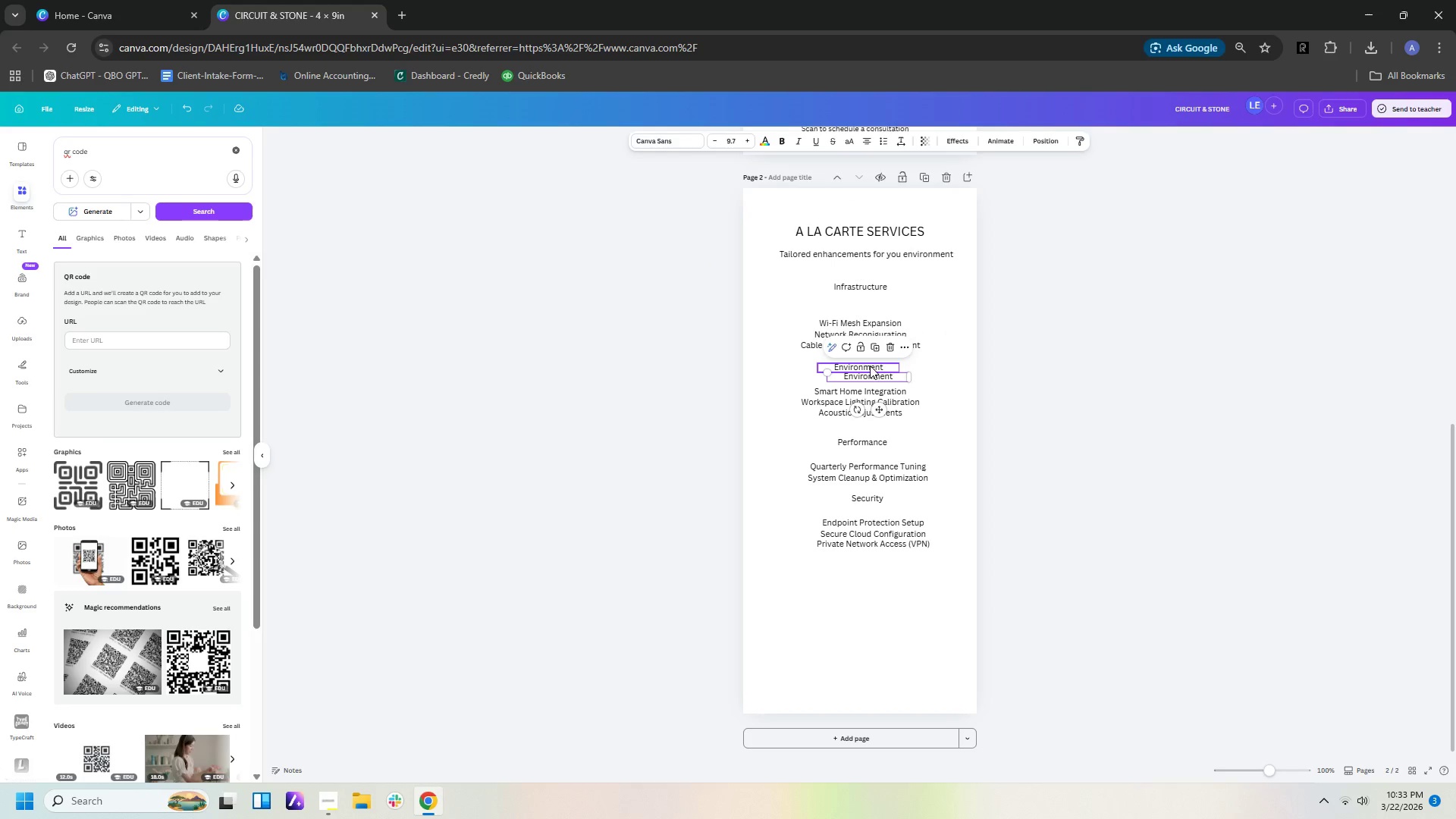 
key(Control+V)
 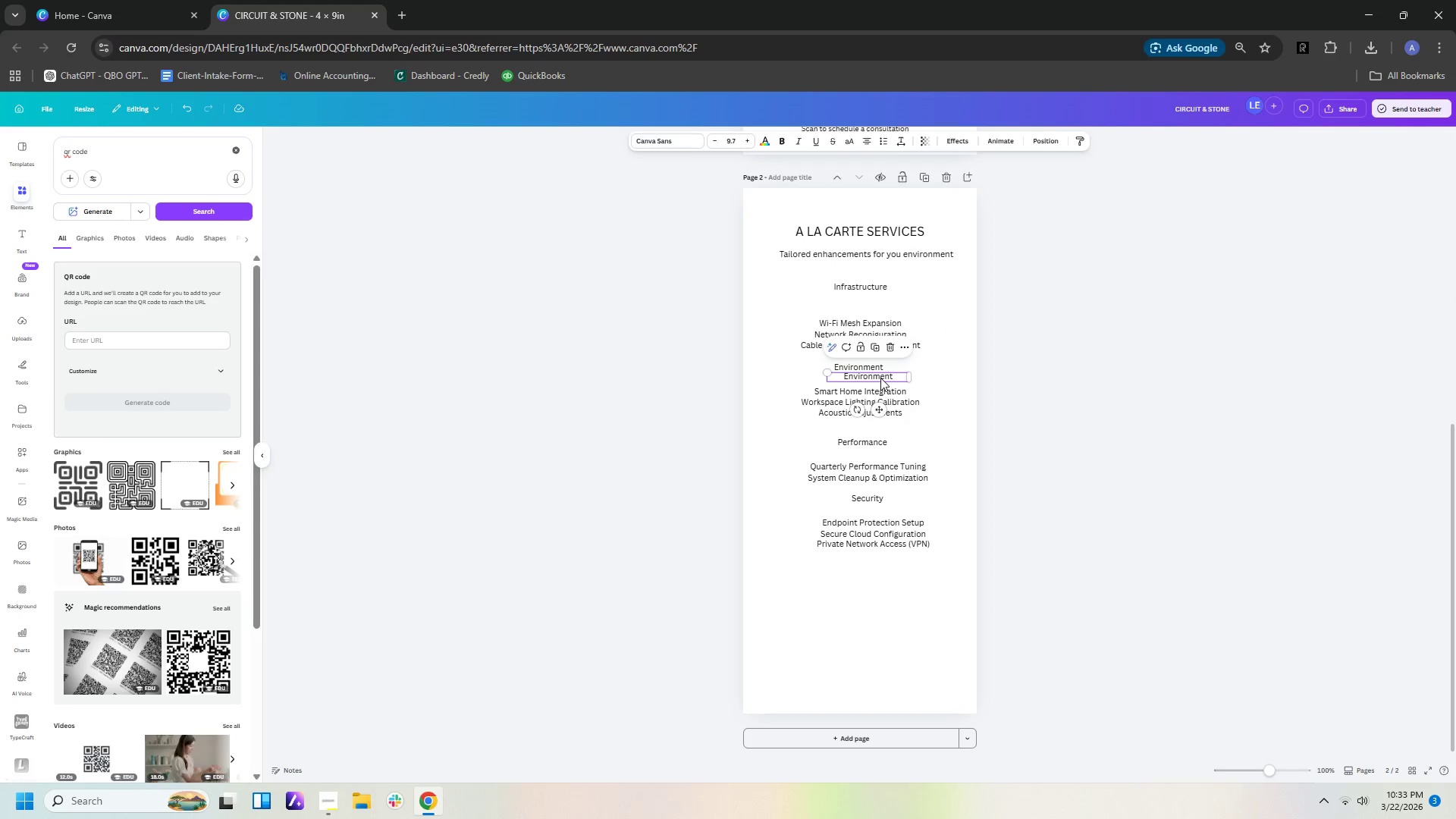 
left_click_drag(start_coordinate=[880, 378], to_coordinate=[869, 606])
 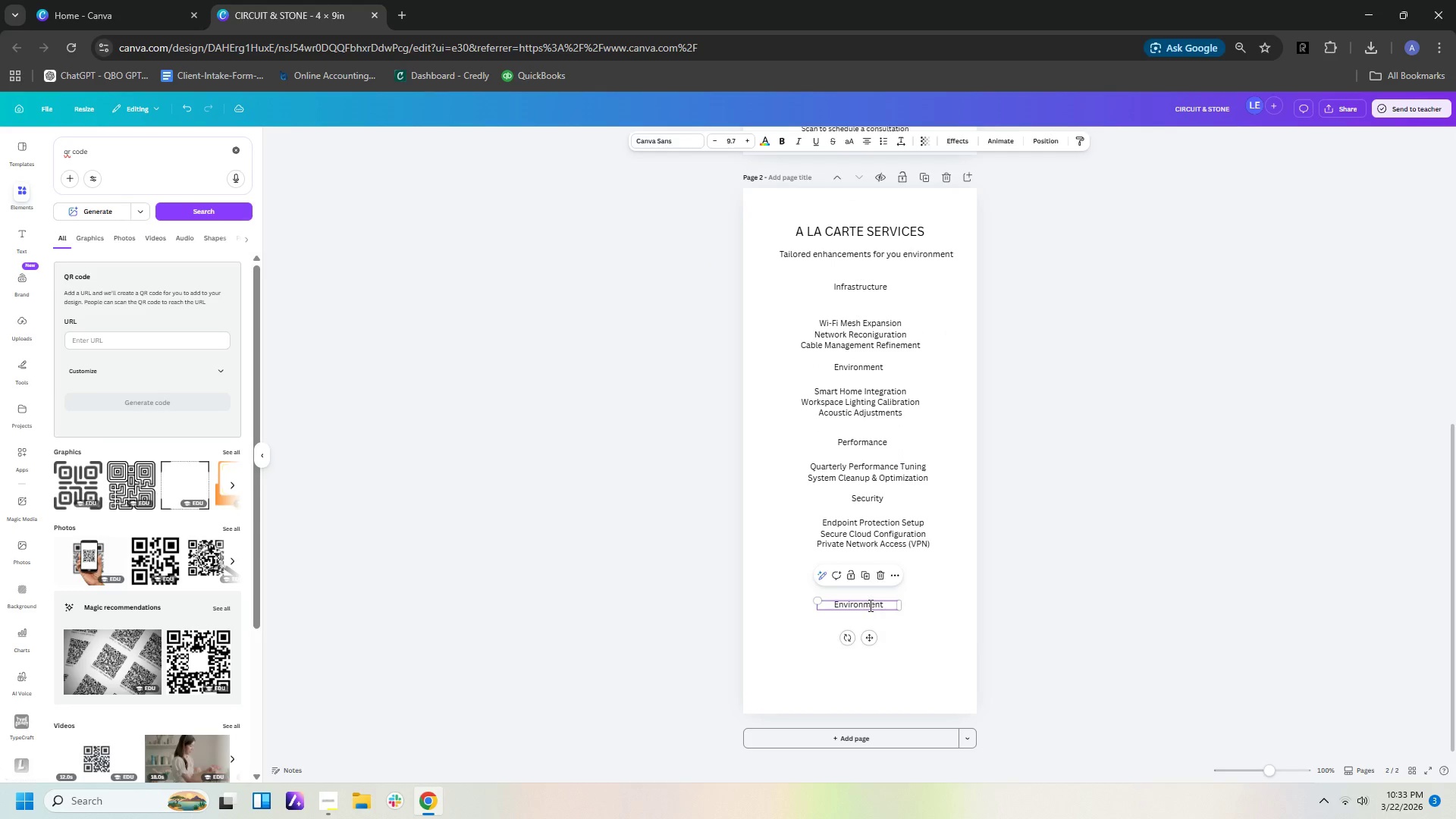 
double_click([869, 605])
 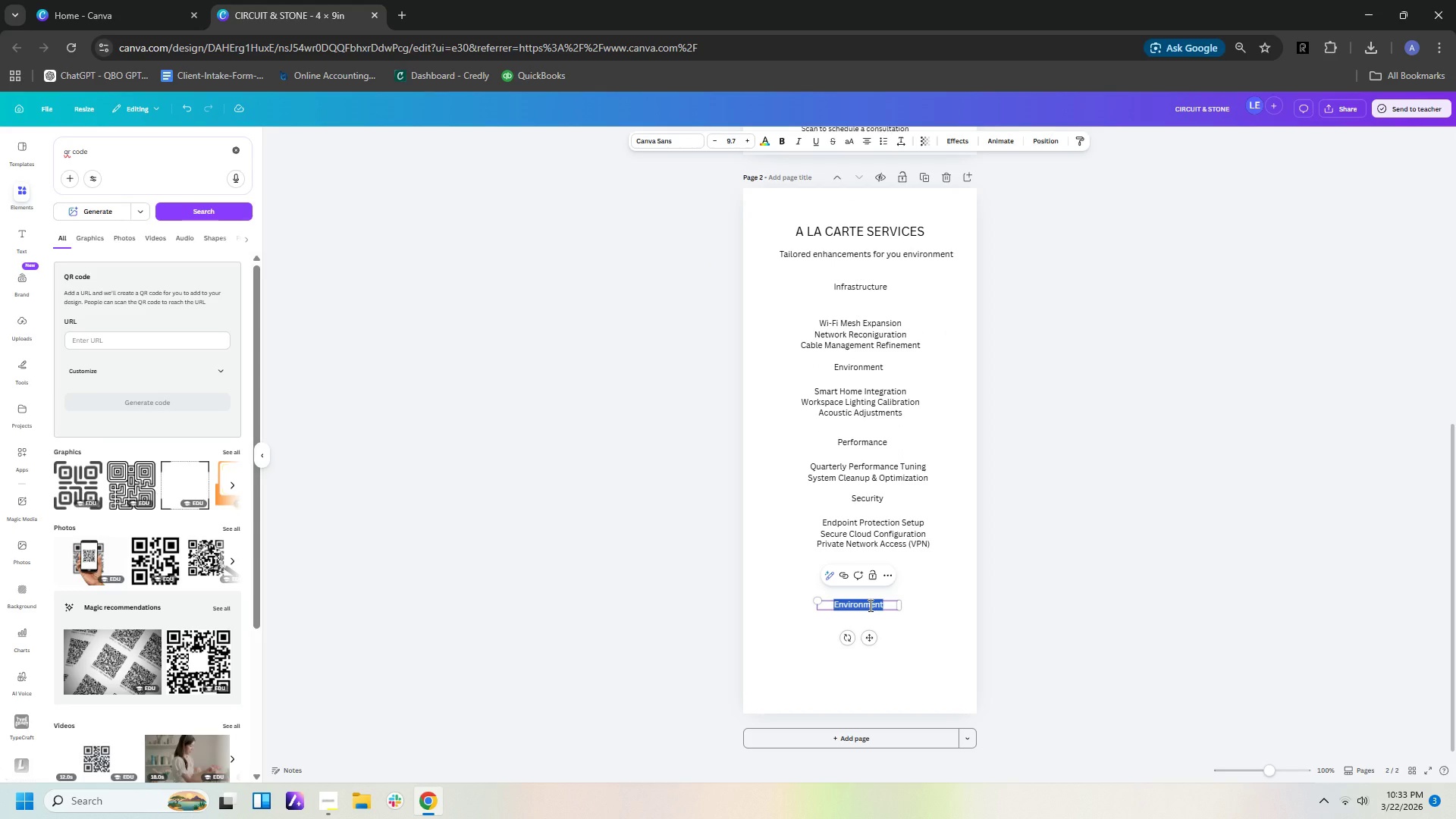 
type(Cicuit & Stone)
 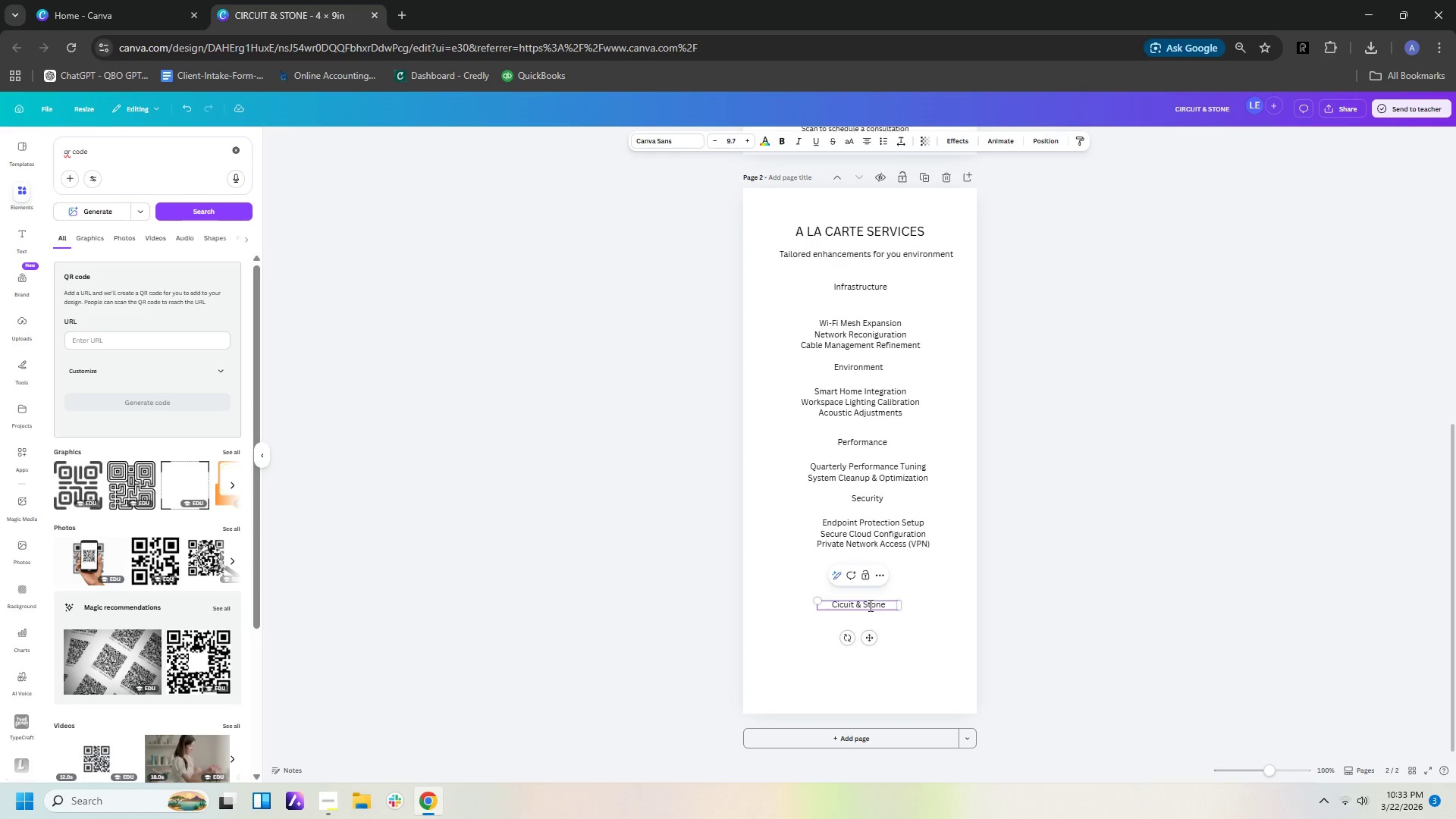 
wait(8.84)
 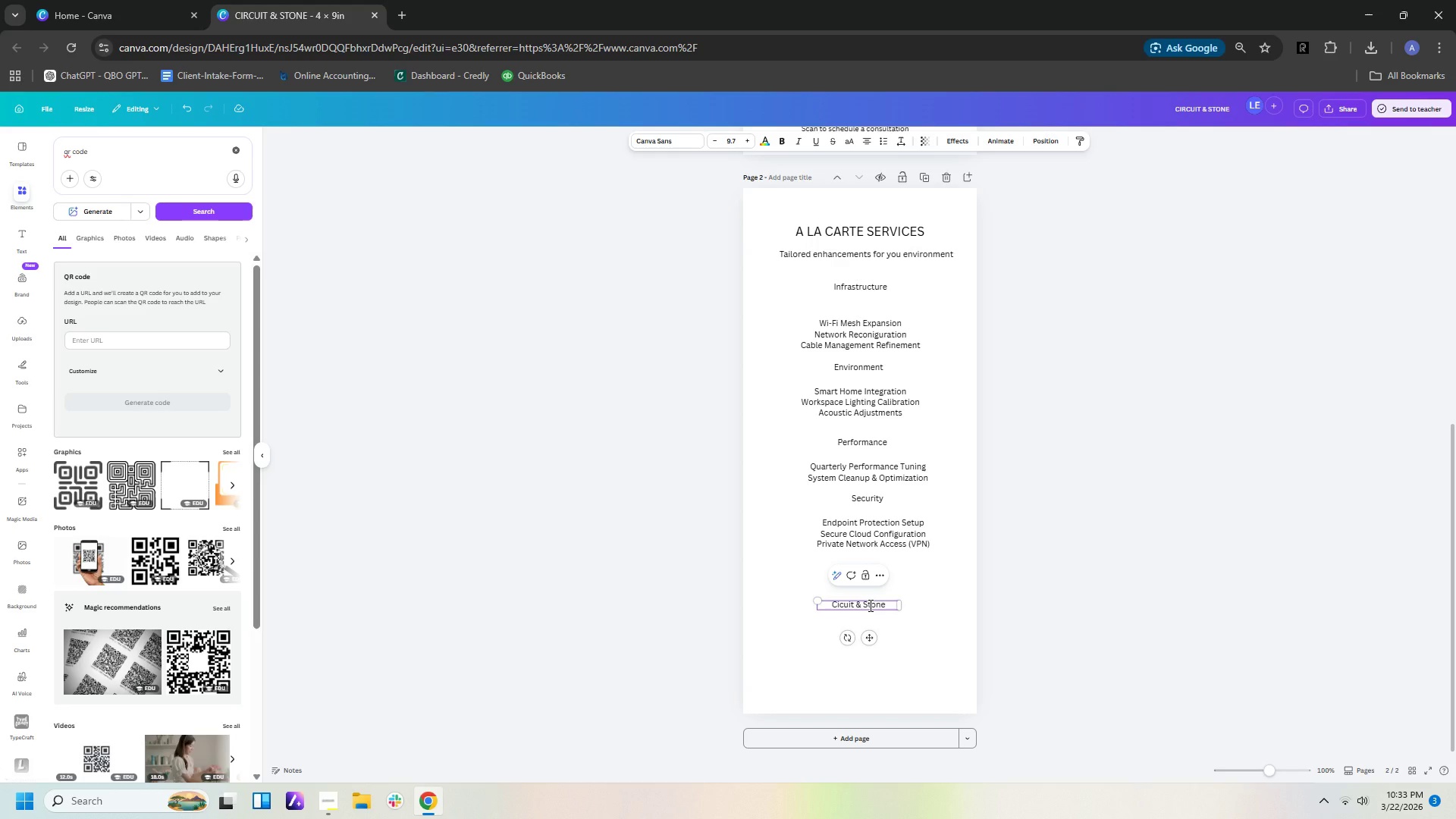 
left_click([868, 416])
 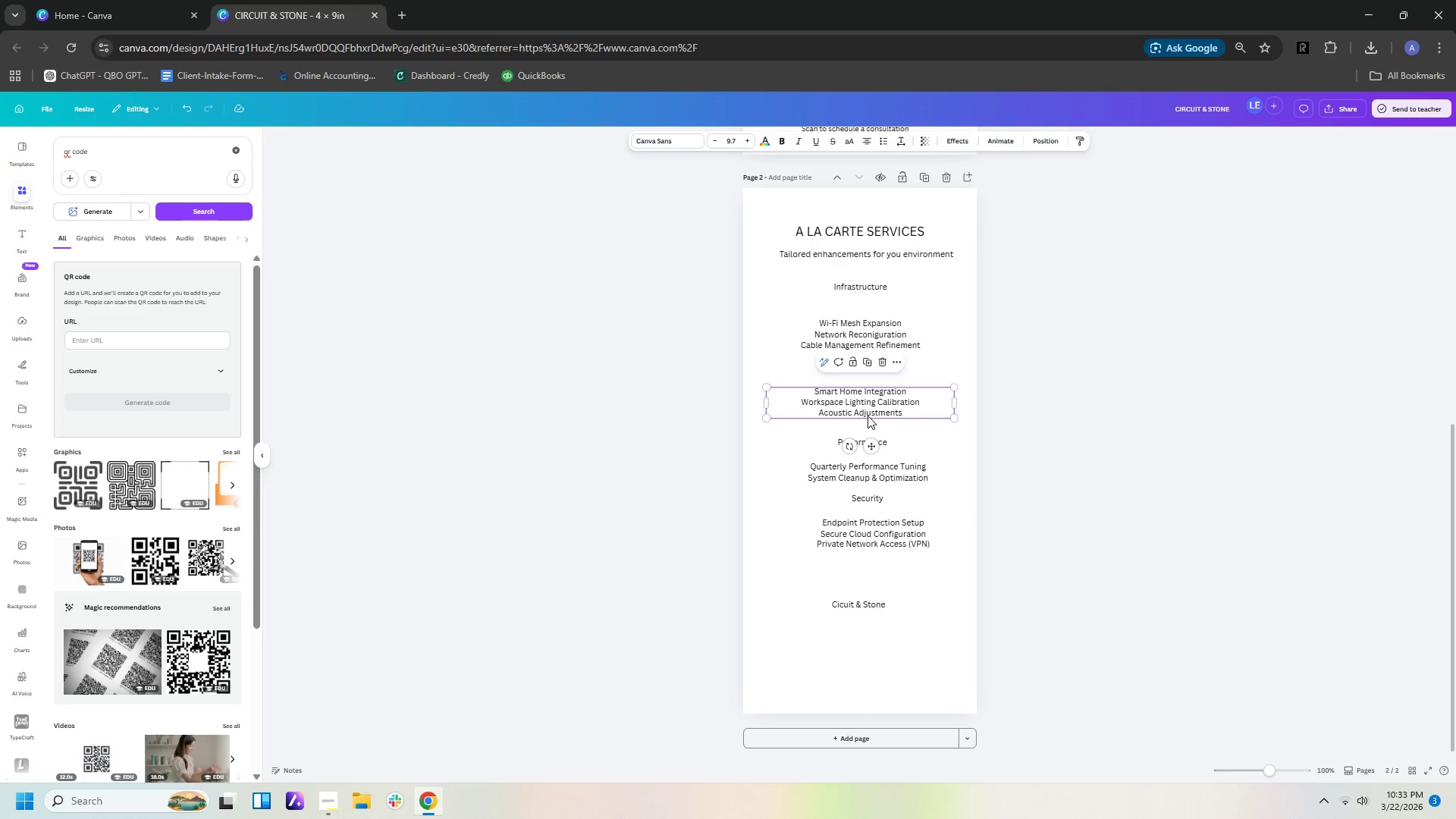 
key(Control+C)
 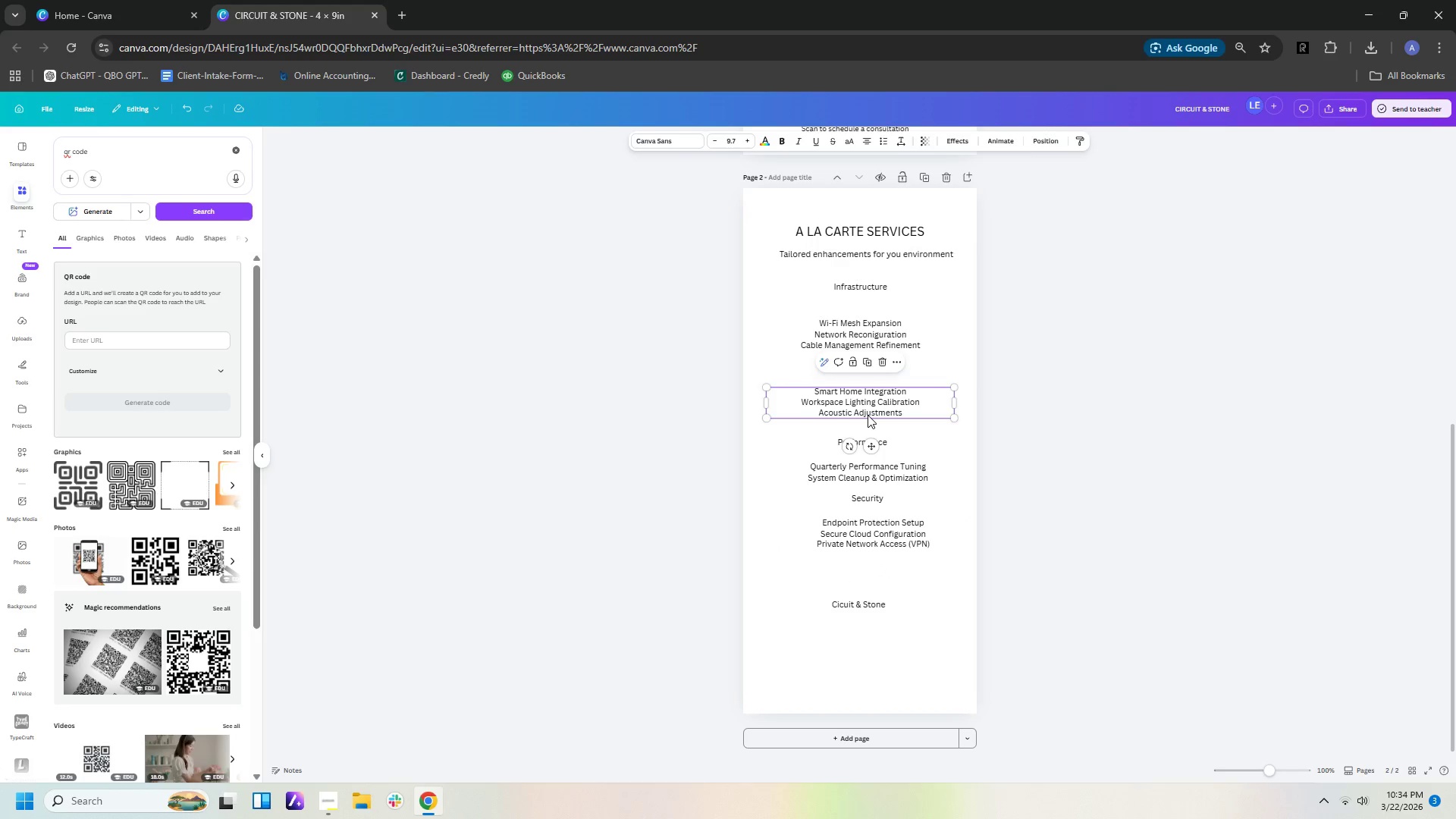 
key(Control+V)
 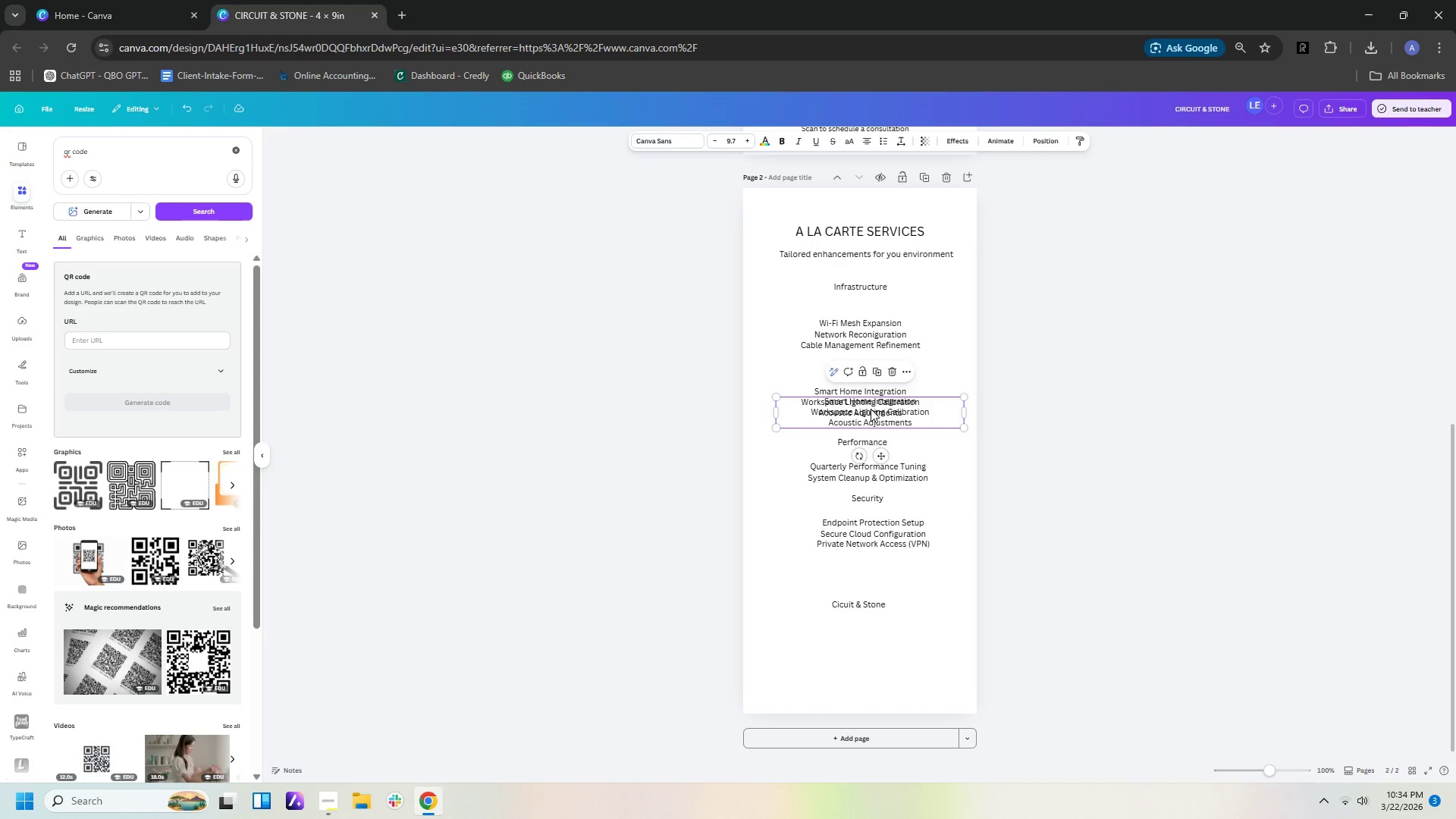 
left_click_drag(start_coordinate=[871, 409], to_coordinate=[864, 623])
 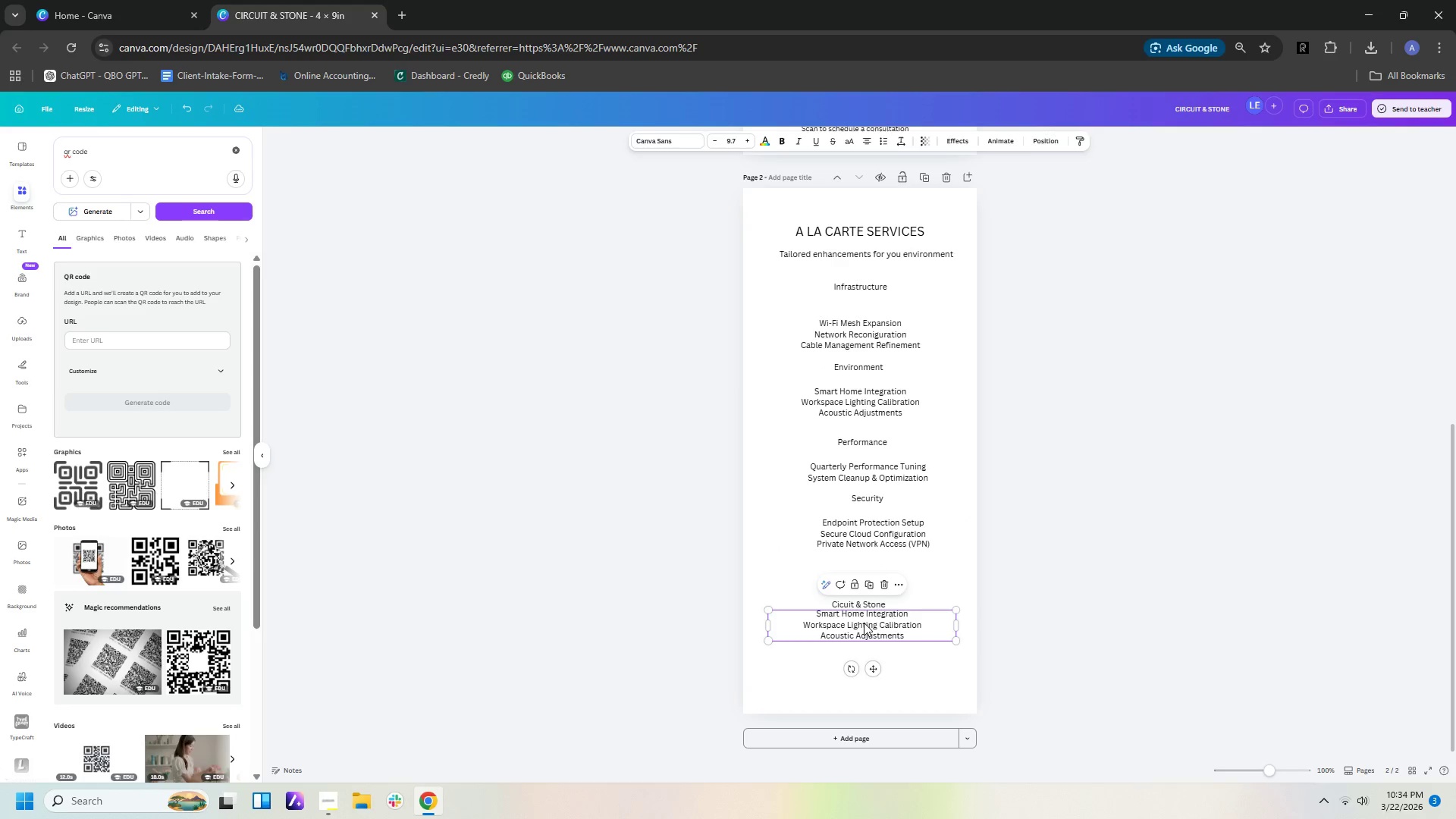 
double_click([864, 623])
 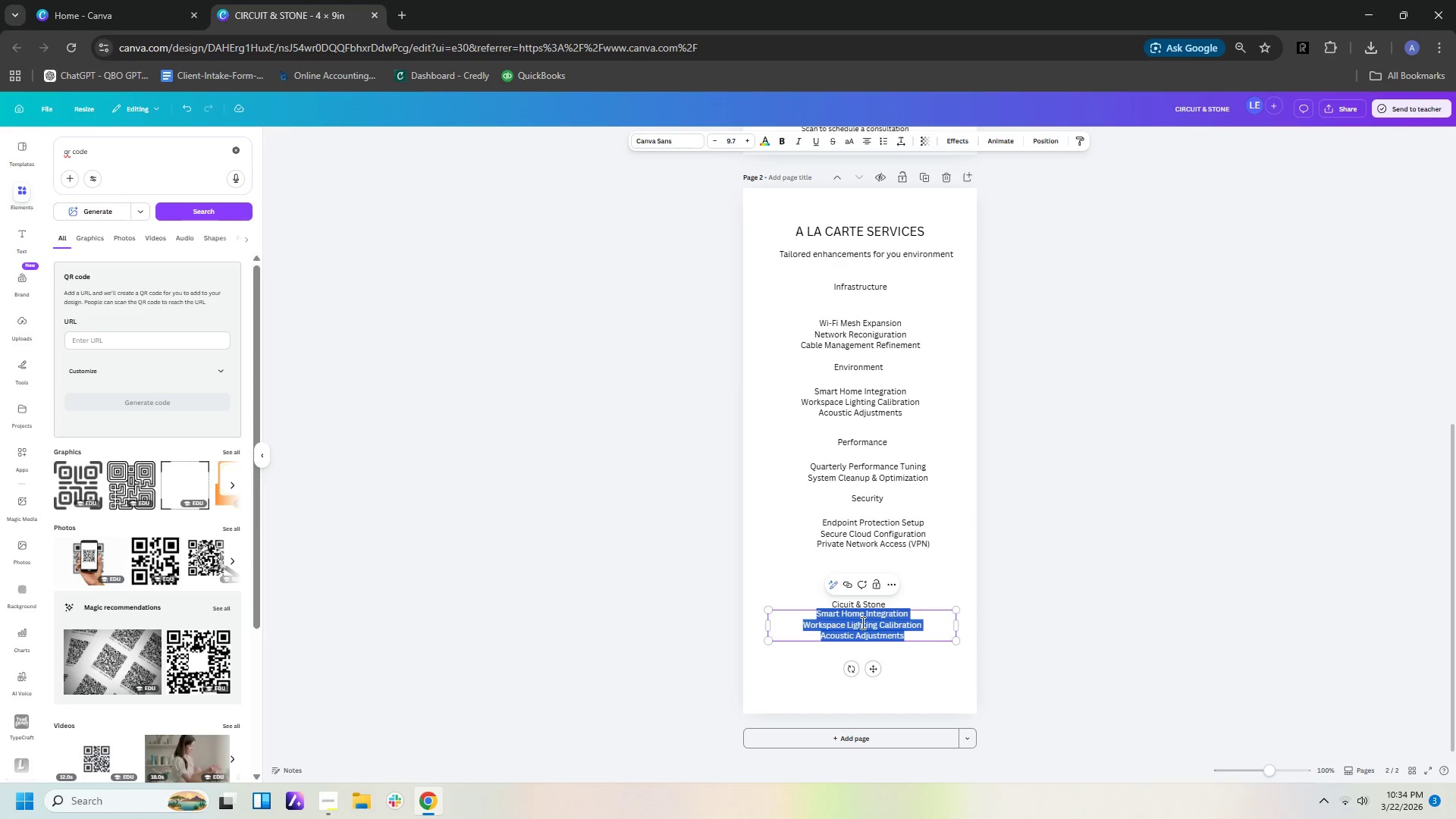 
type(executive )
key(Backspace)
key(Backspace)
key(Backspace)
key(Backspace)
key(Backspace)
key(Backspace)
key(Backspace)
key(Backspace)
key(Backspace)
key(Backspace)
type(Executive IT Conu)
key(Backspace)
type(sultancy)
 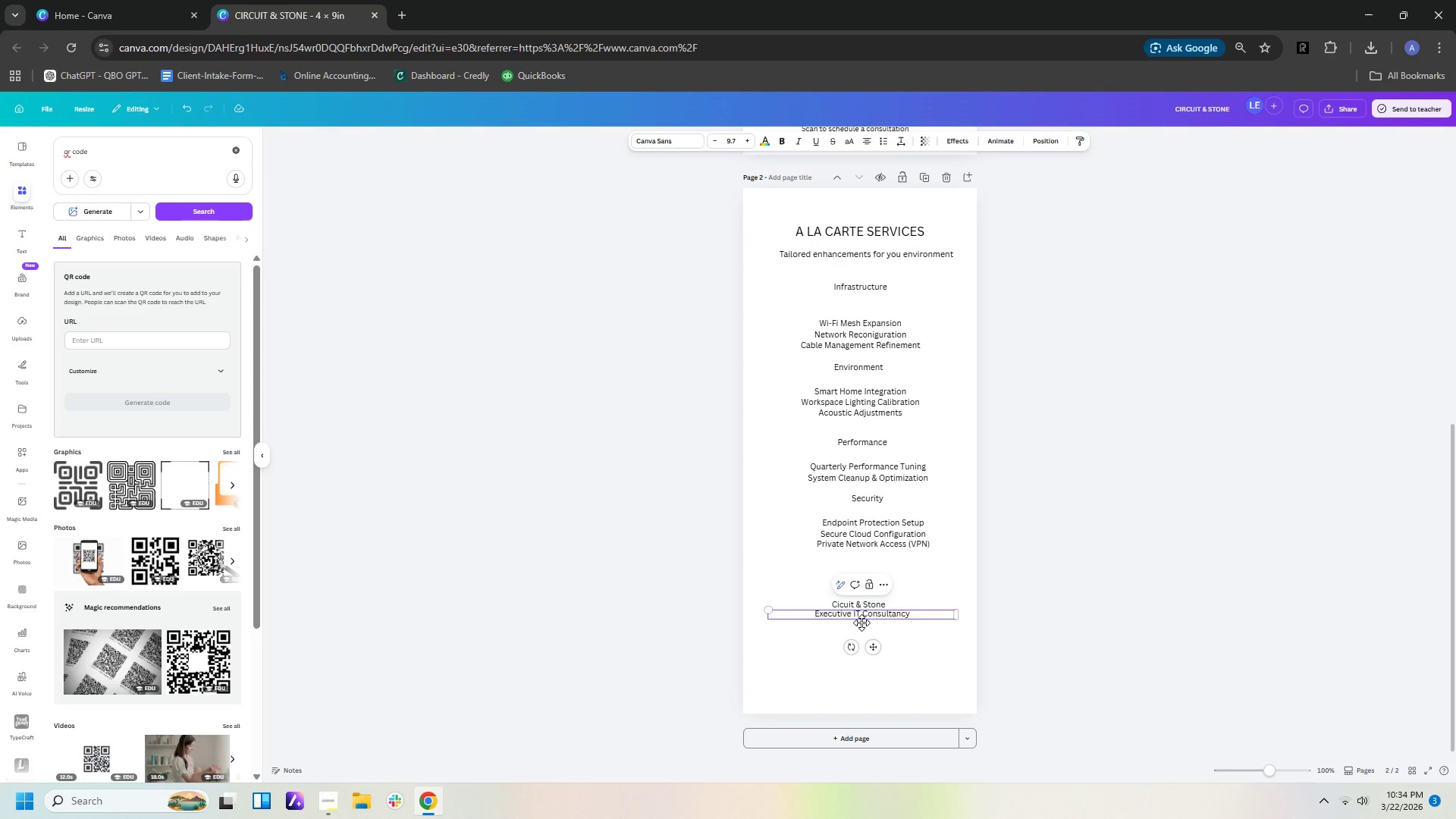 
left_click([935, 651])
 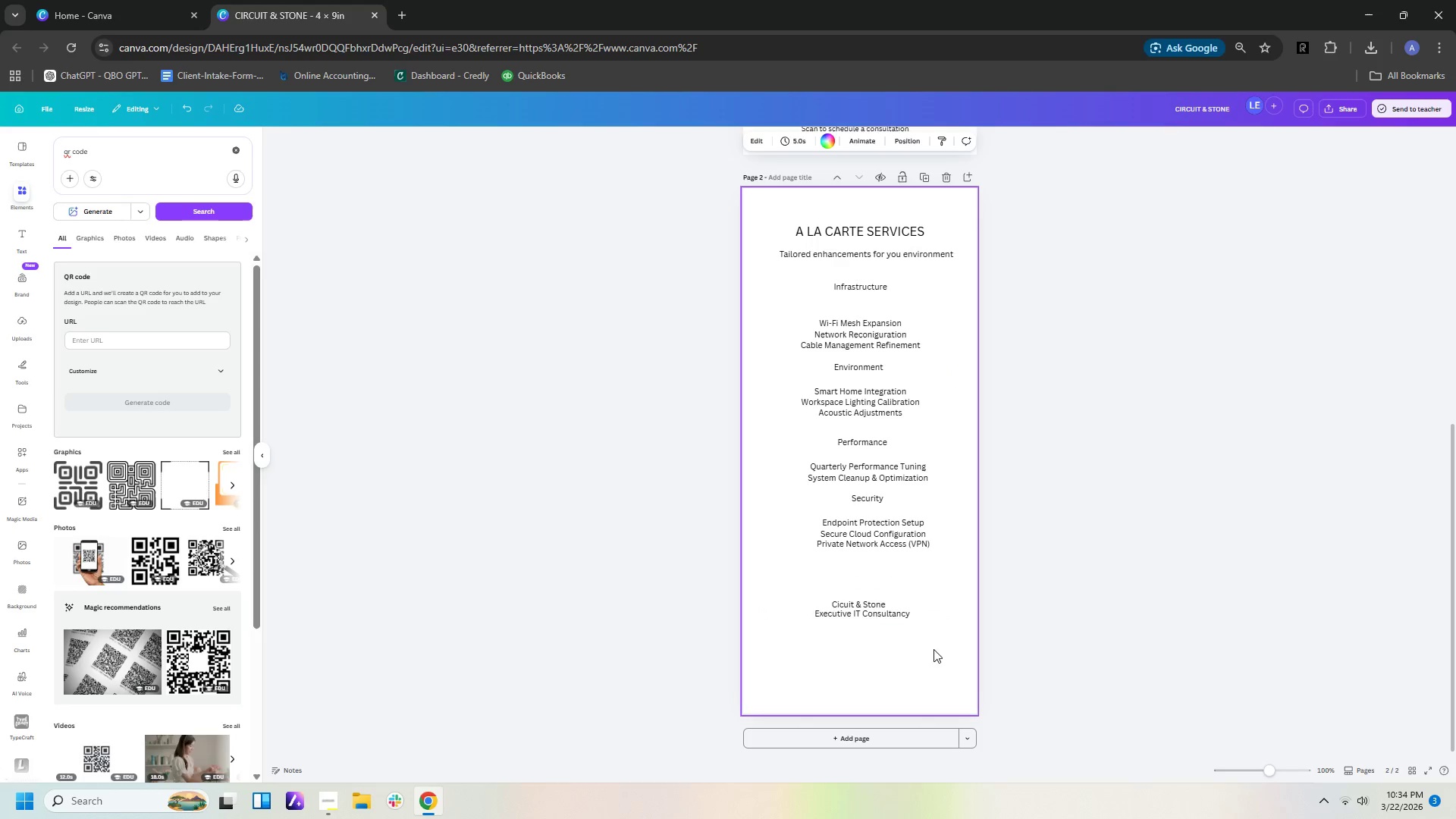 
left_click([871, 542])
 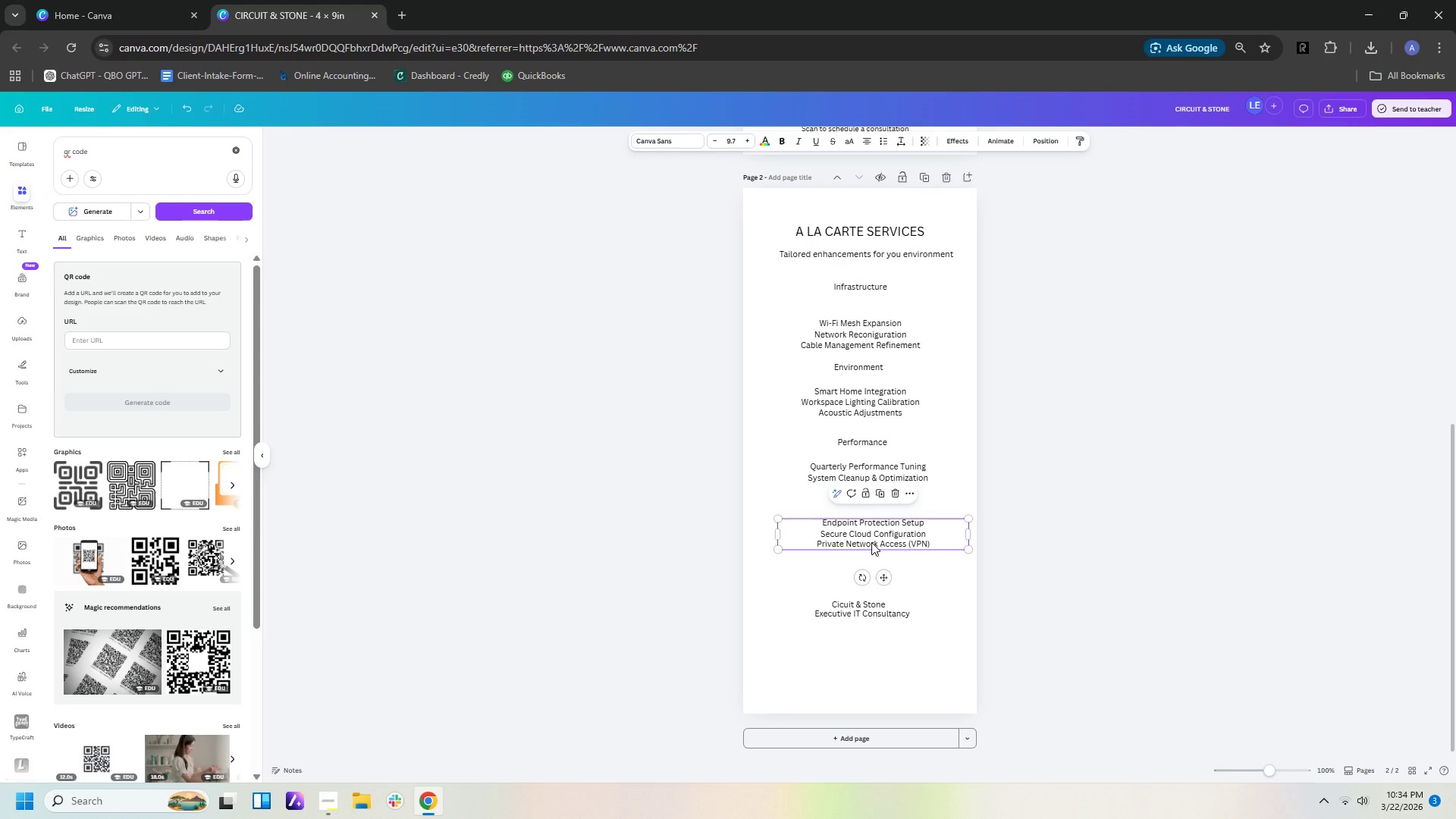 
key(Control+C)
 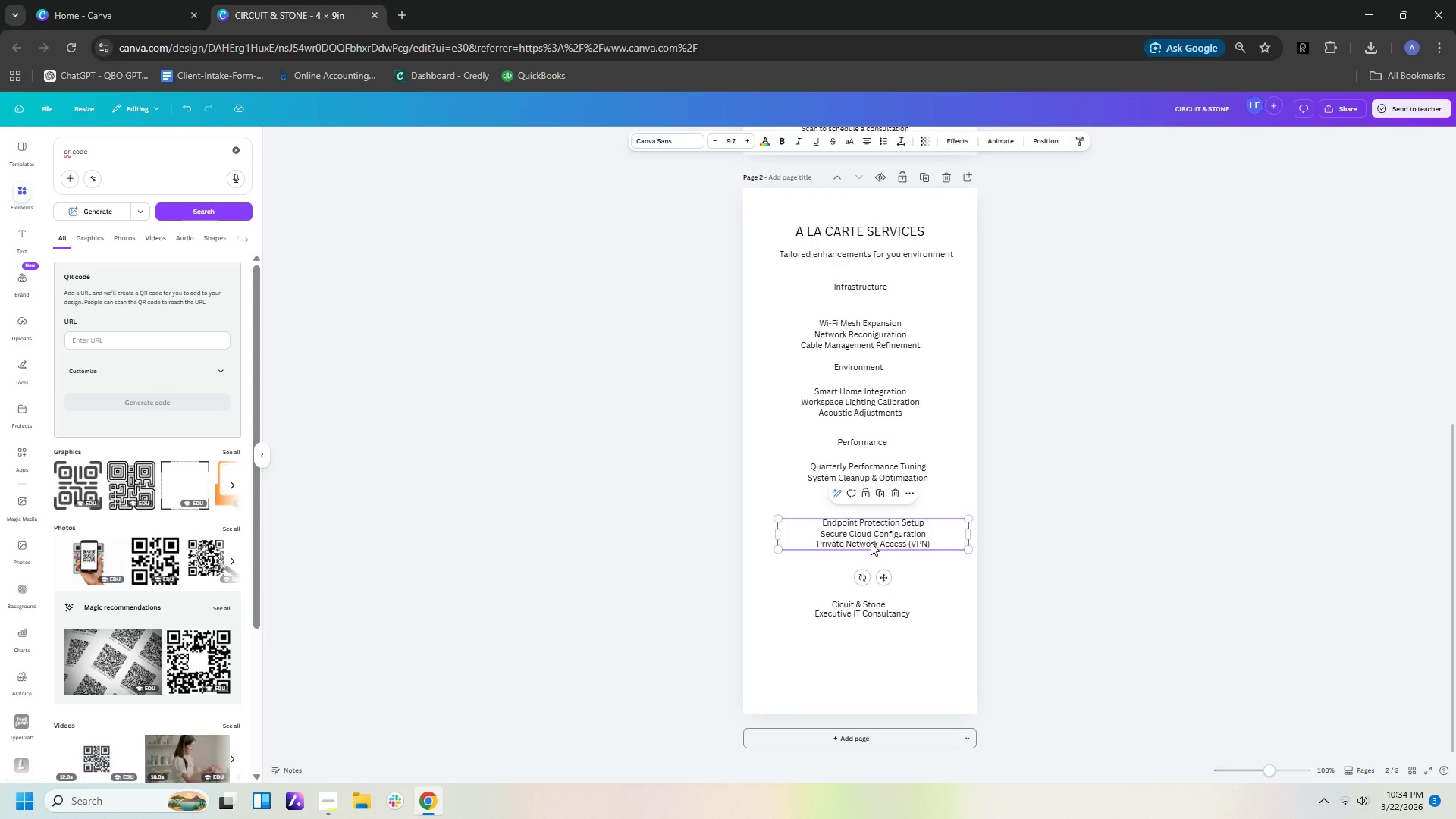 
key(Control+V)
 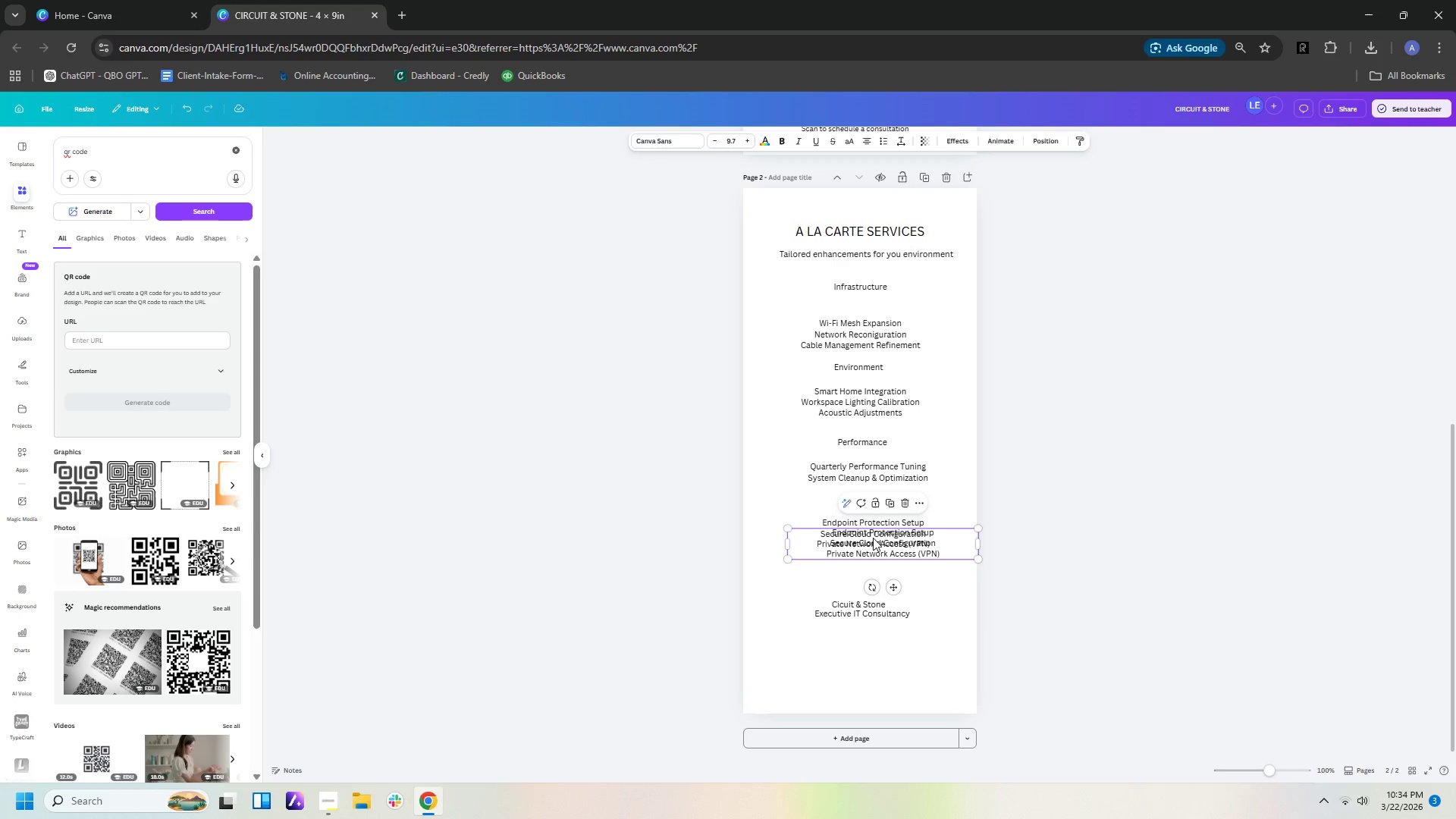 
left_click_drag(start_coordinate=[877, 539], to_coordinate=[856, 657])
 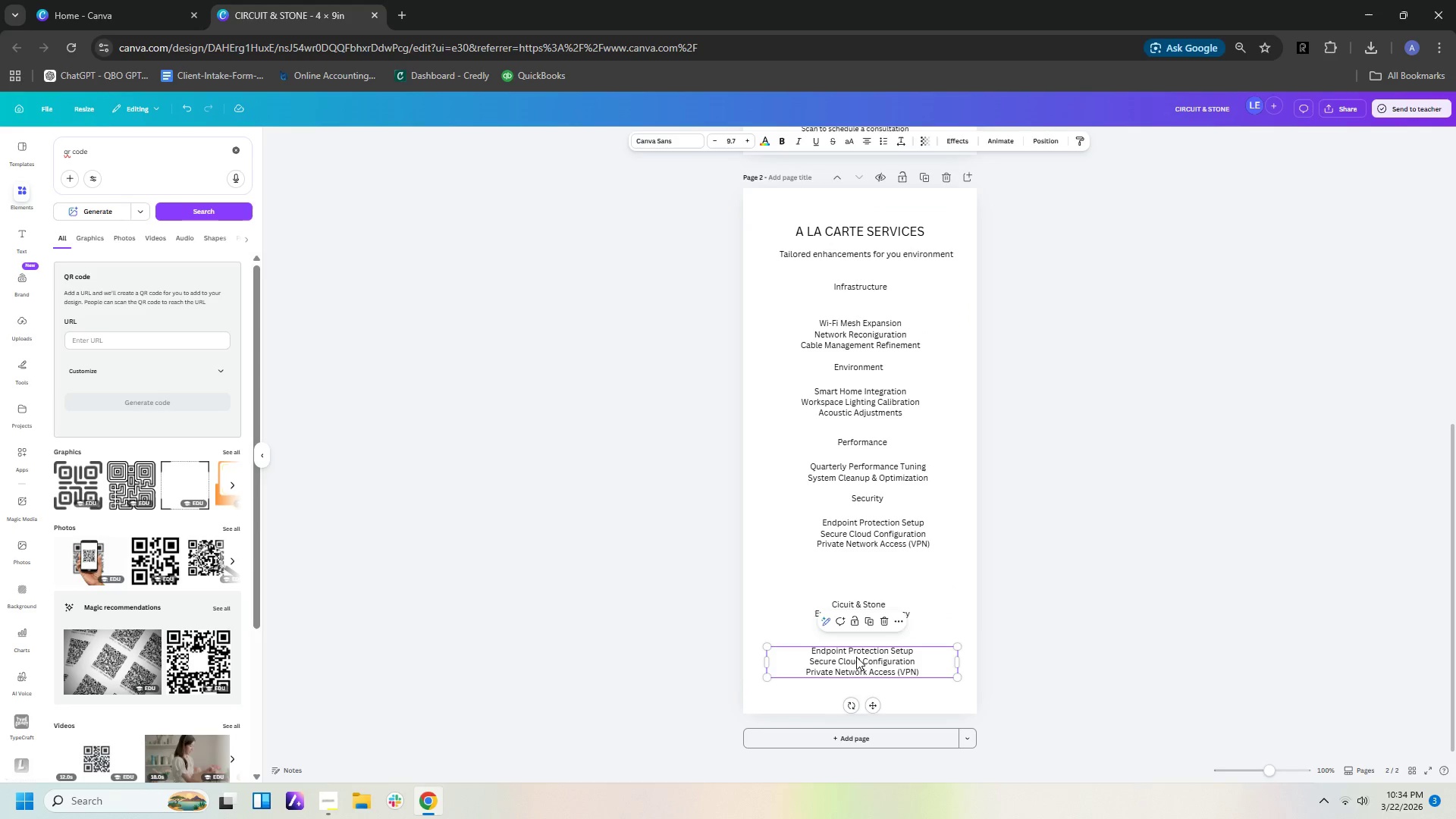 
left_click([856, 657])
 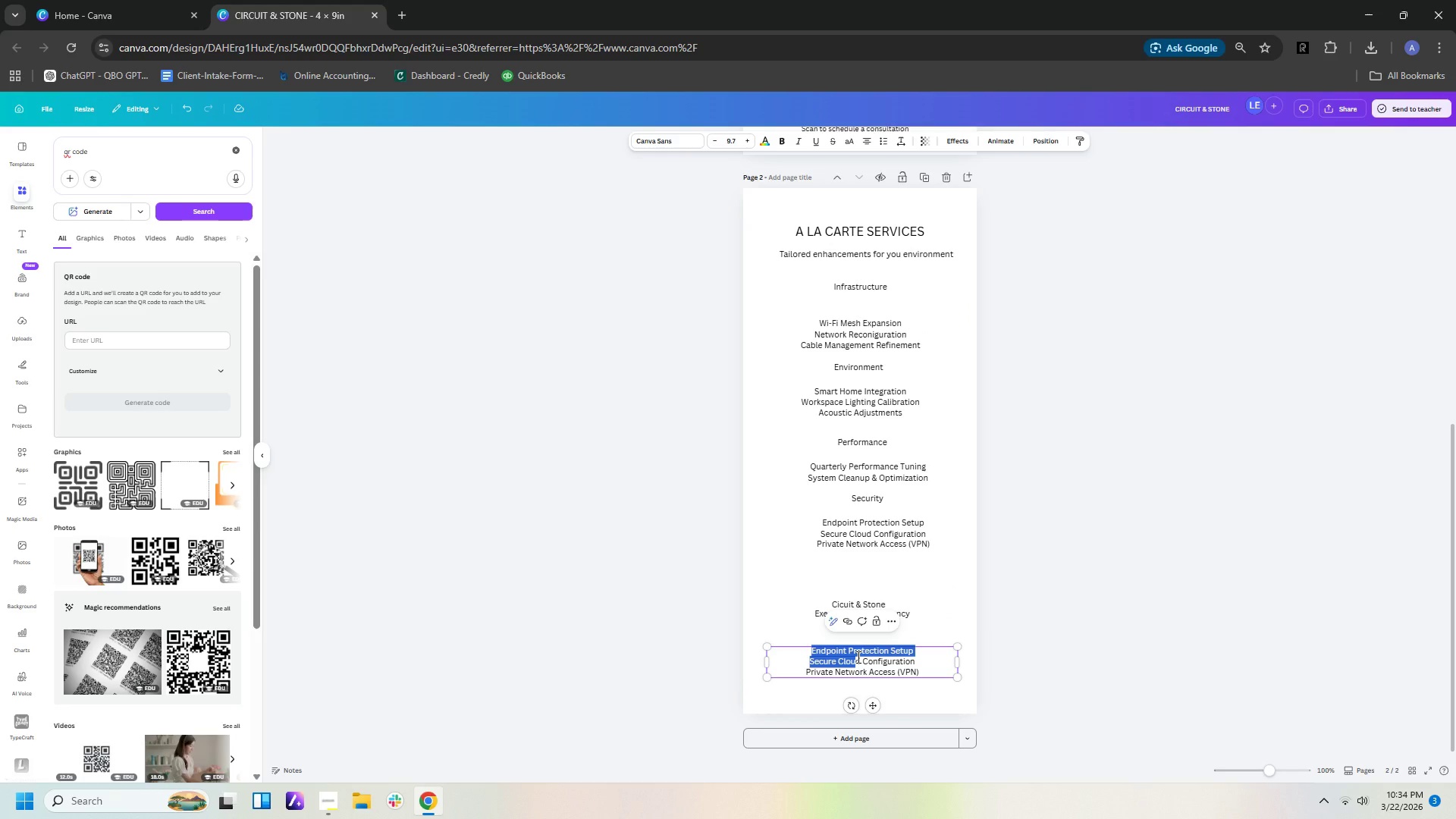 
key(Backspace)
type(By Appointment only)
 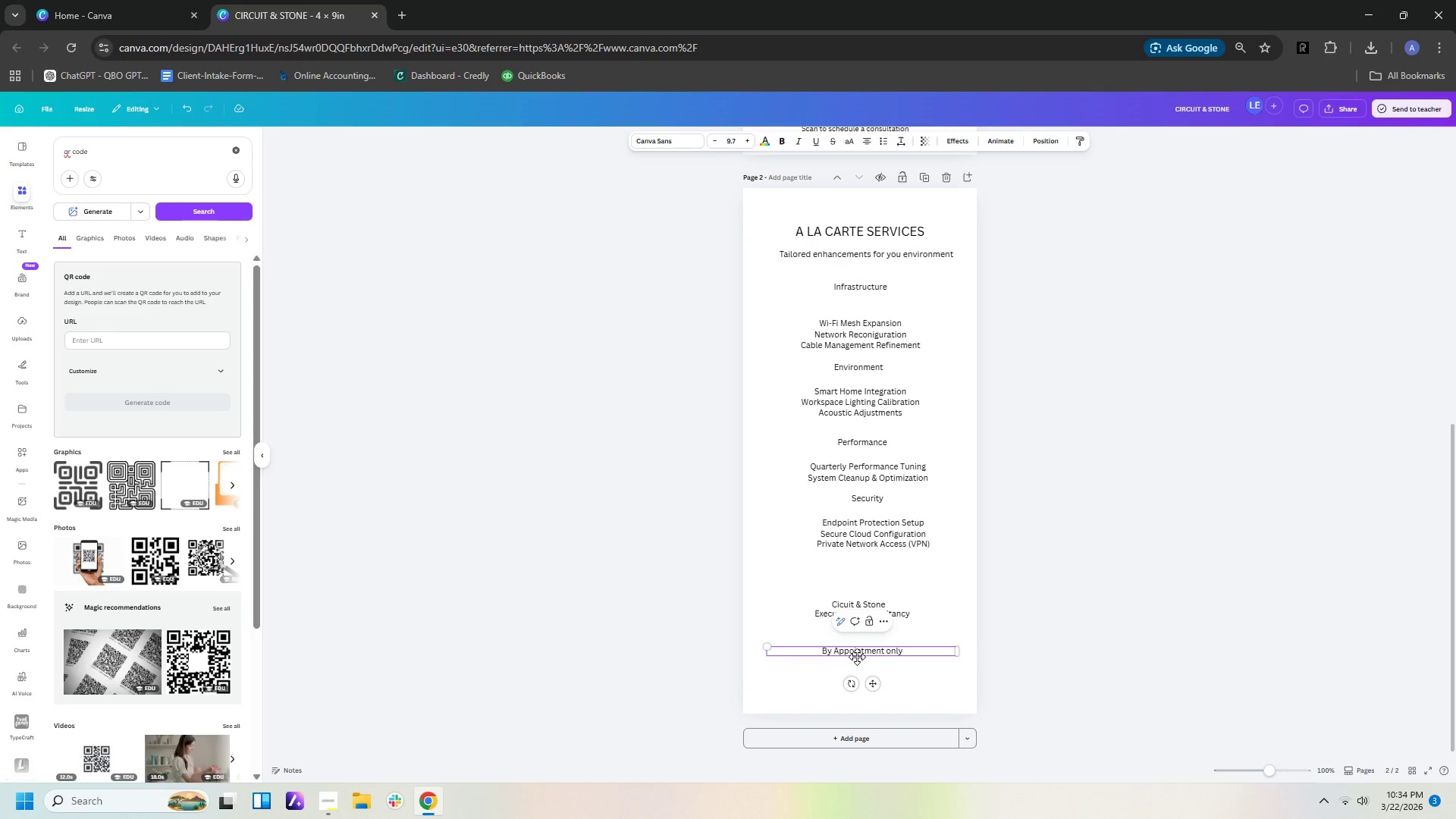 
hold_key(key=Delete, duration=1.5)
 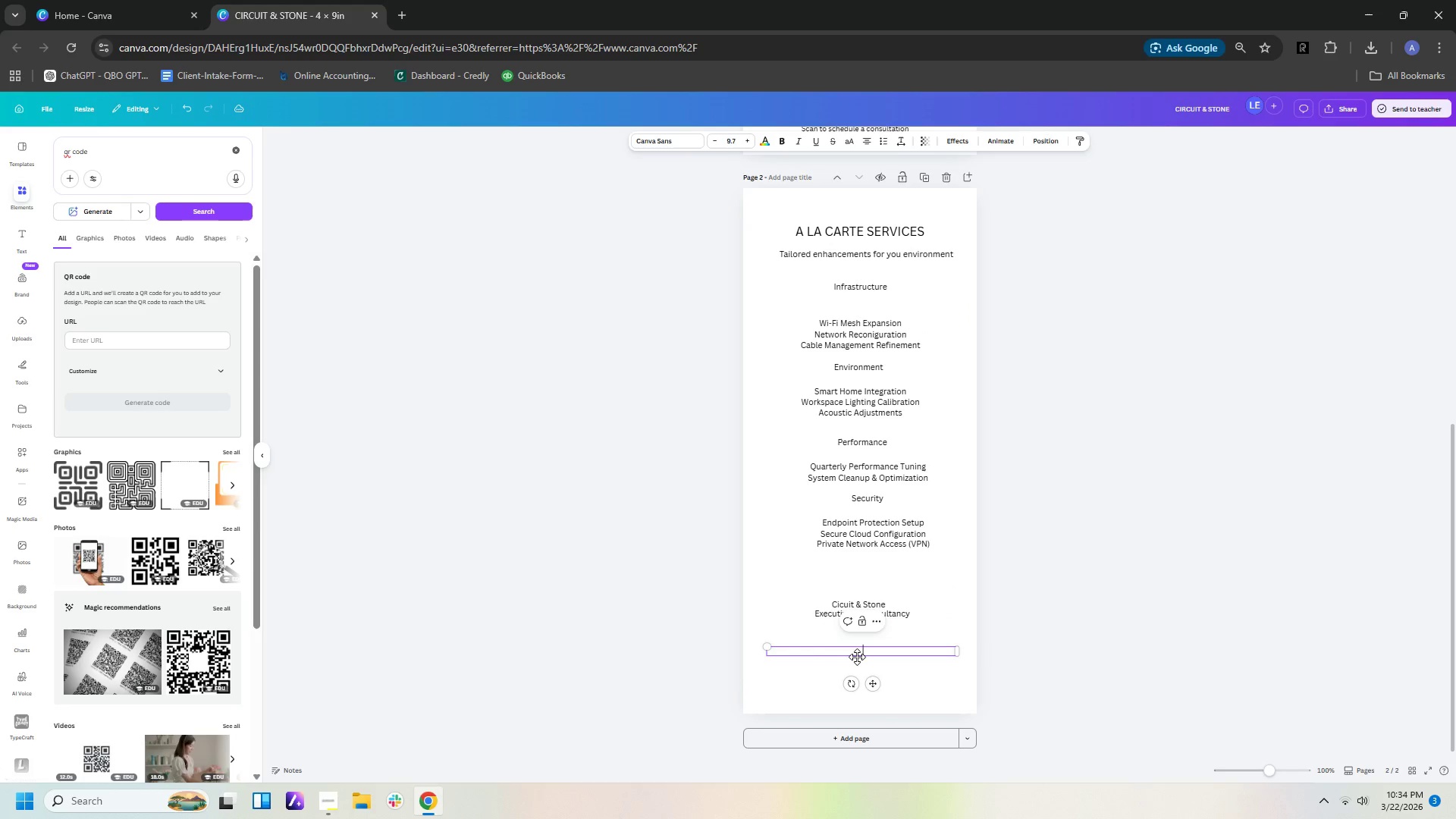 
hold_key(key=Delete, duration=0.67)
 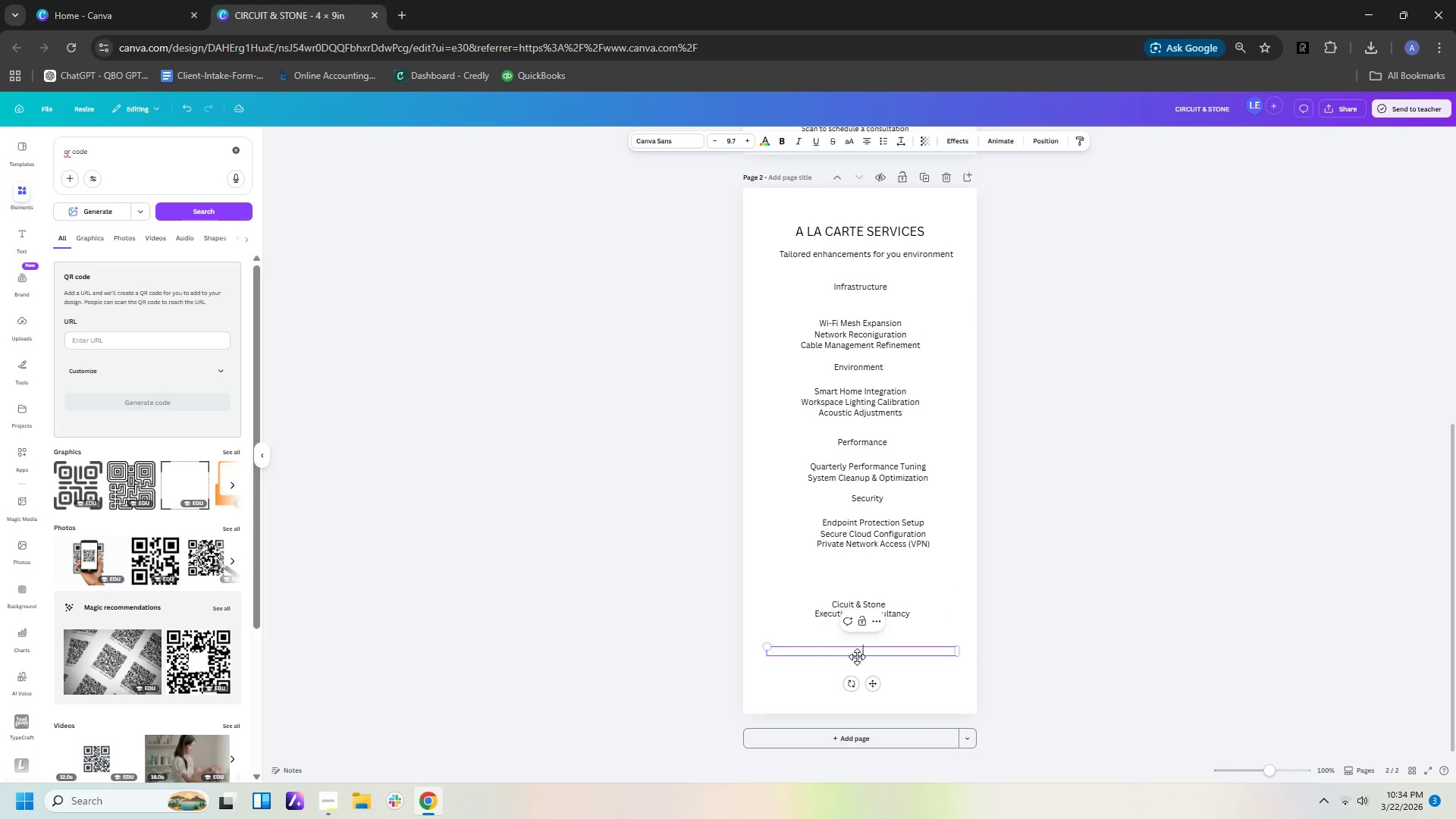 
key(Enter)
 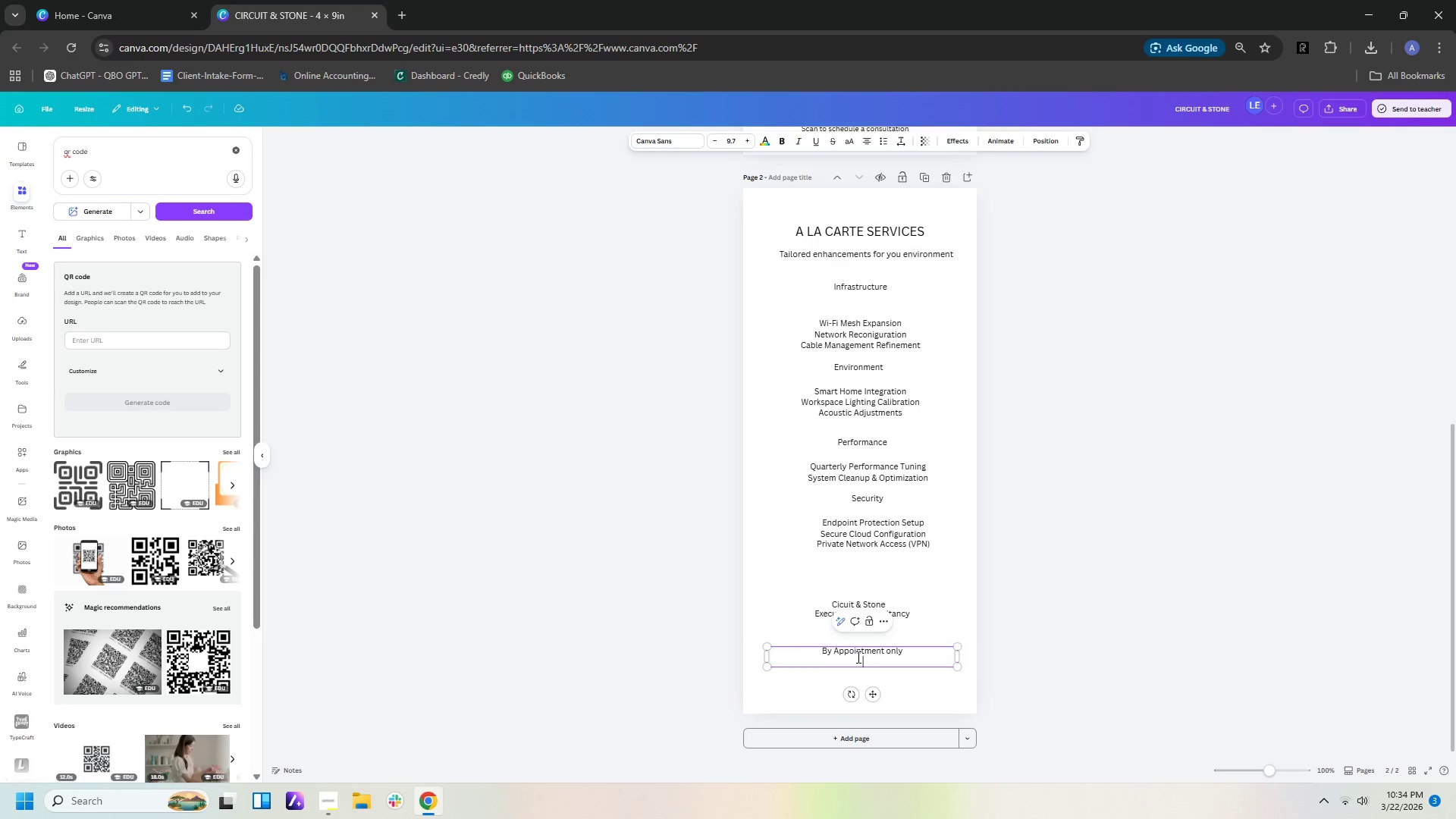 
key(Enter)
 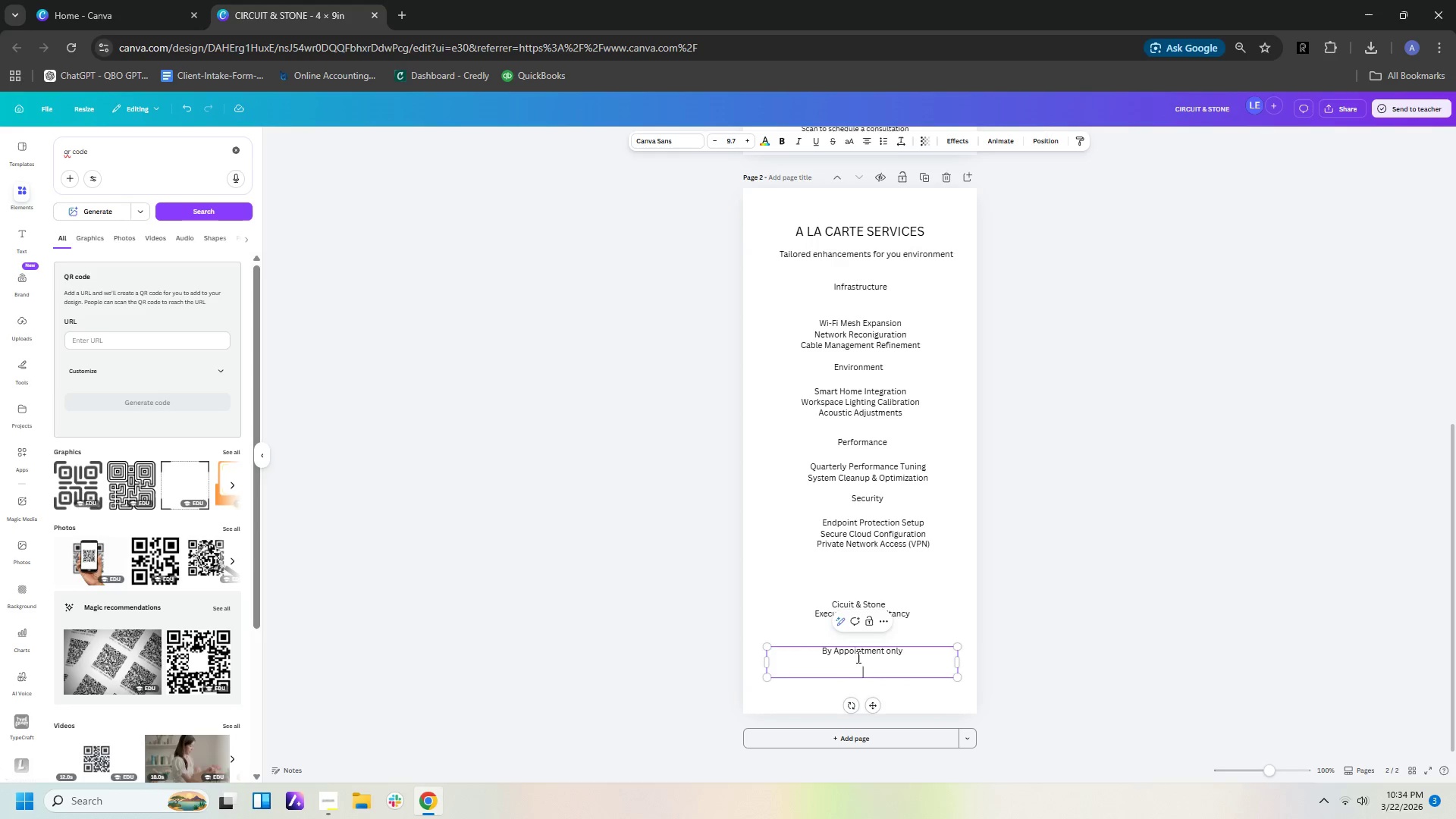 
type(hello@circuitand stone.com)
 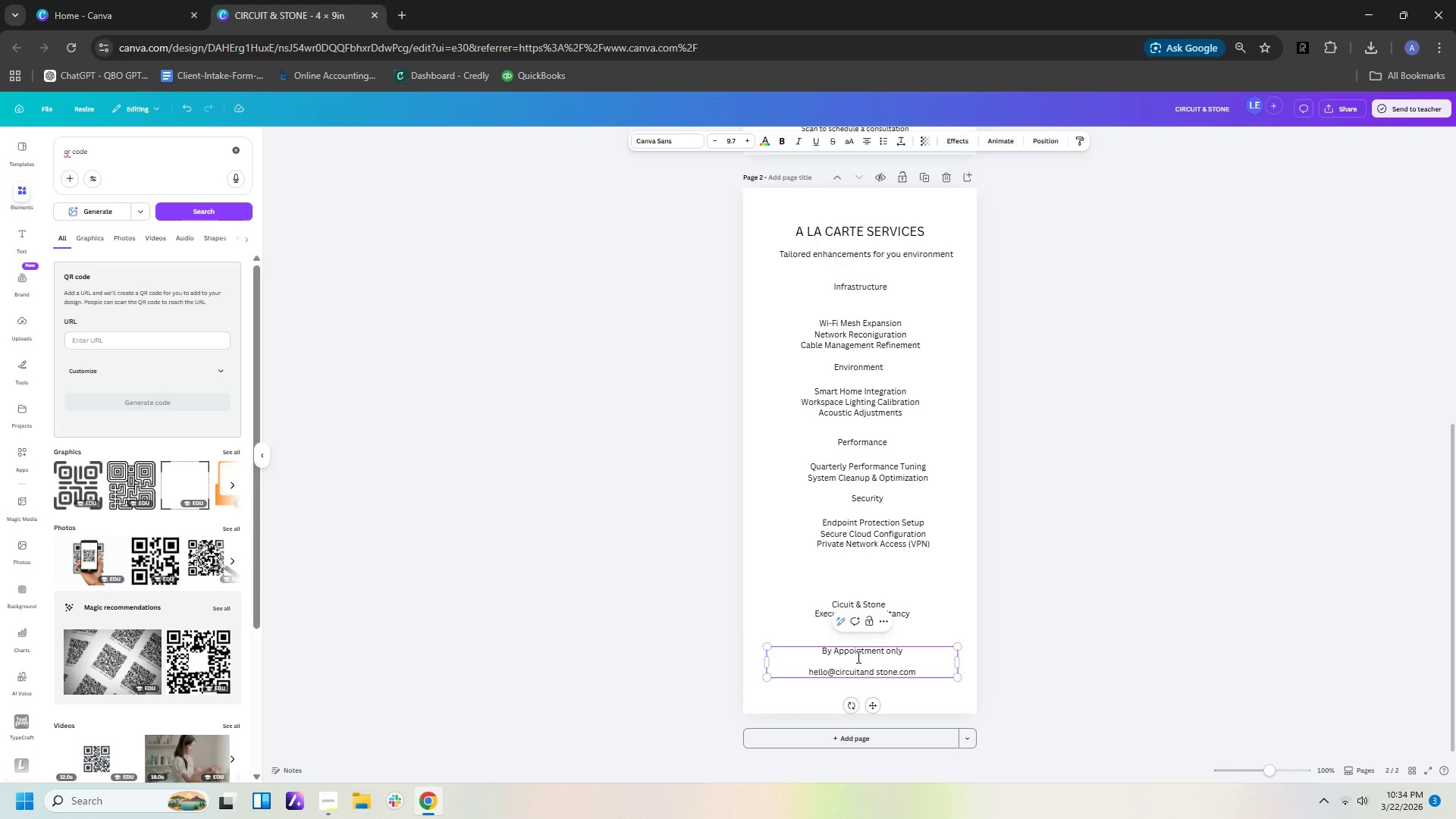 
key(ArrowLeft)
 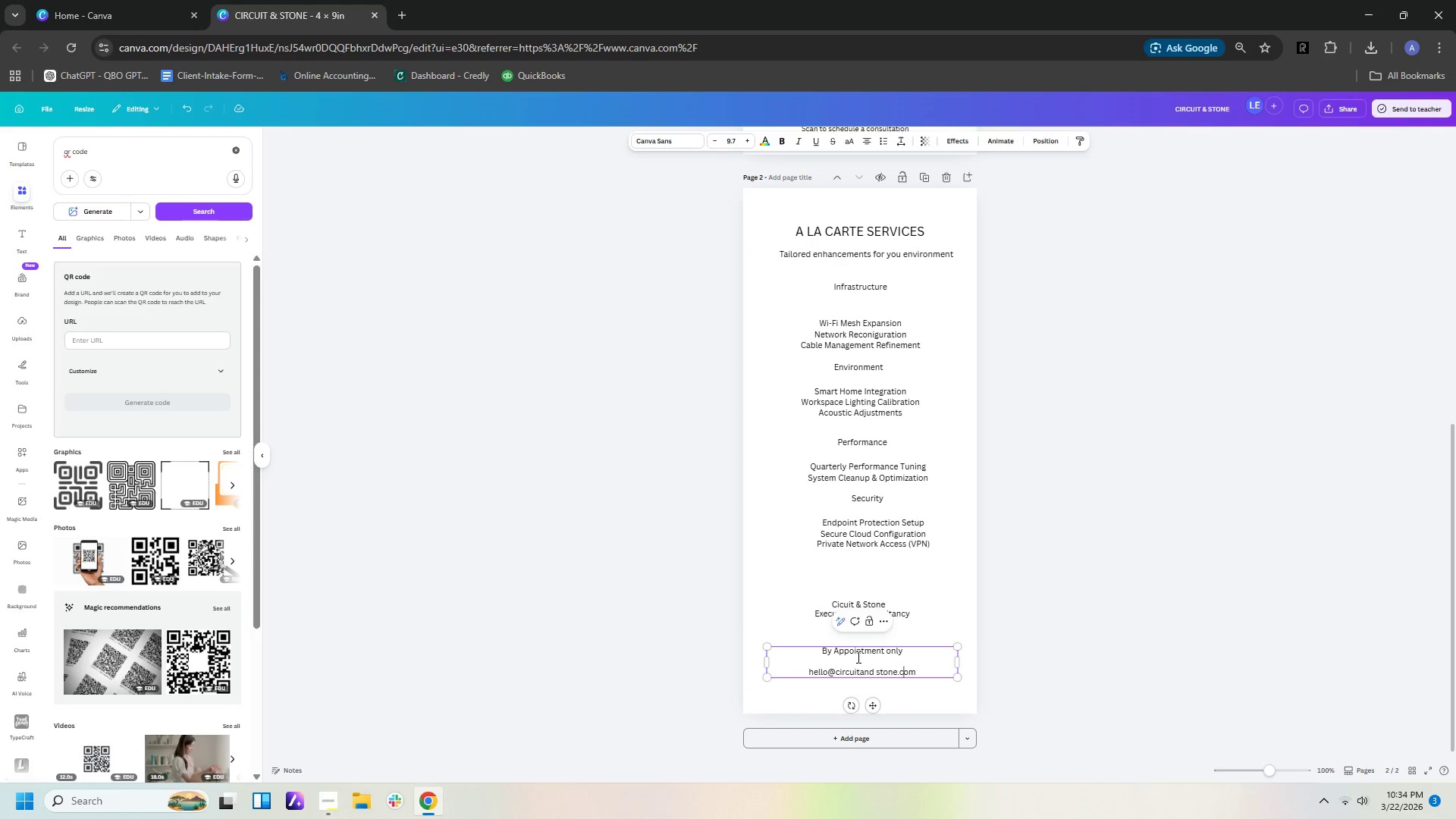 
key(ArrowLeft)
 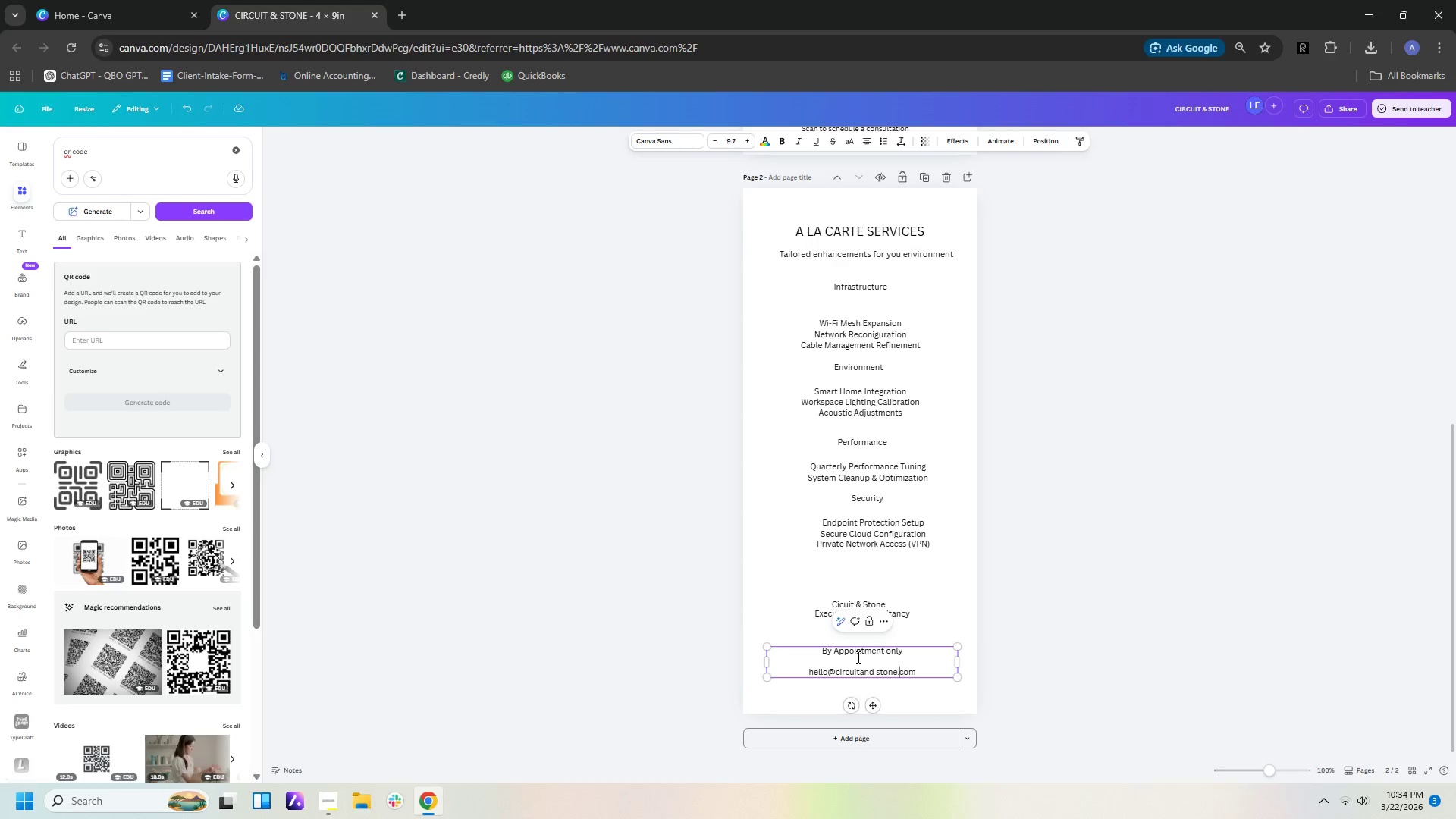 
key(ArrowLeft)
 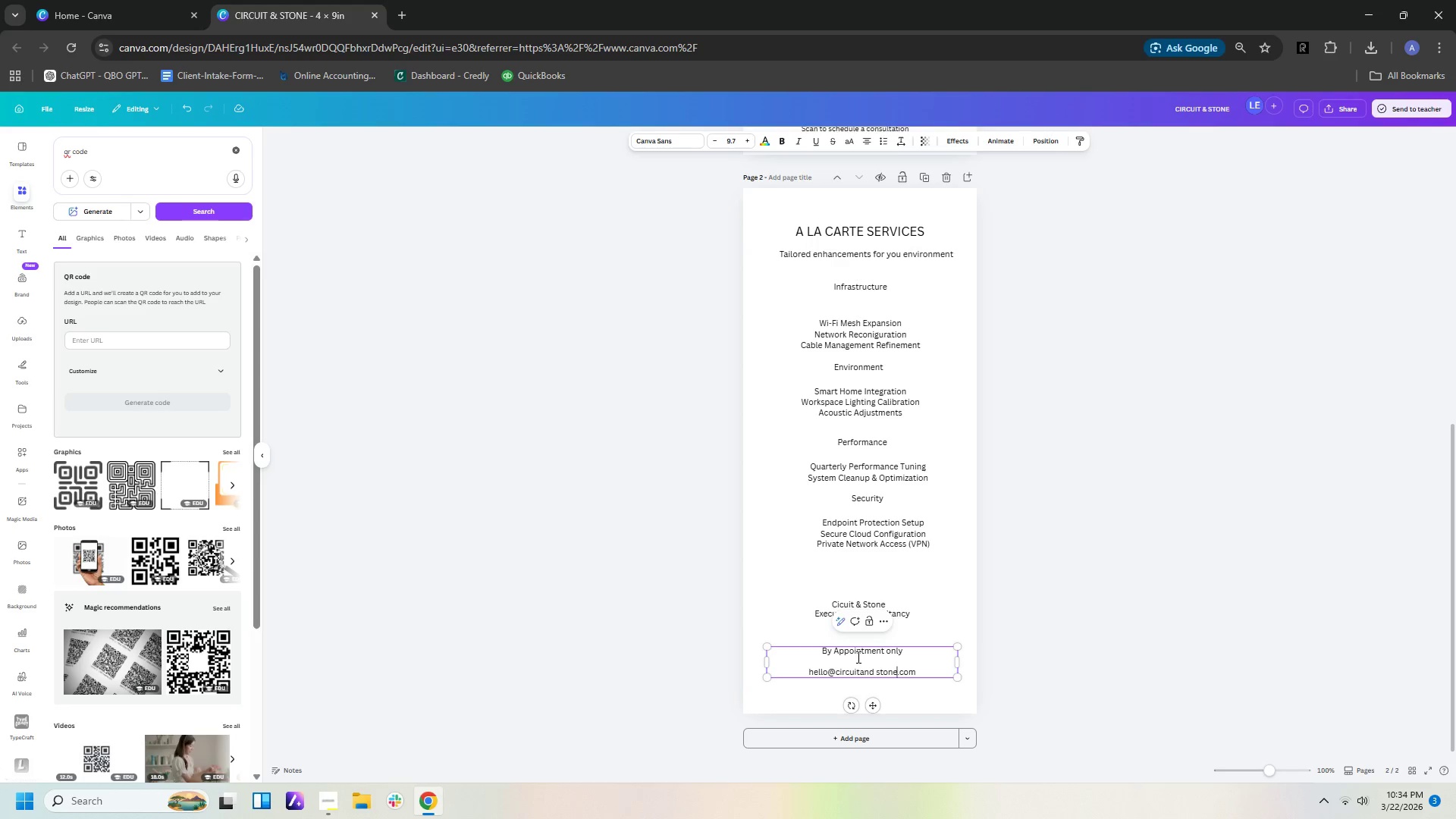 
key(ArrowLeft)
 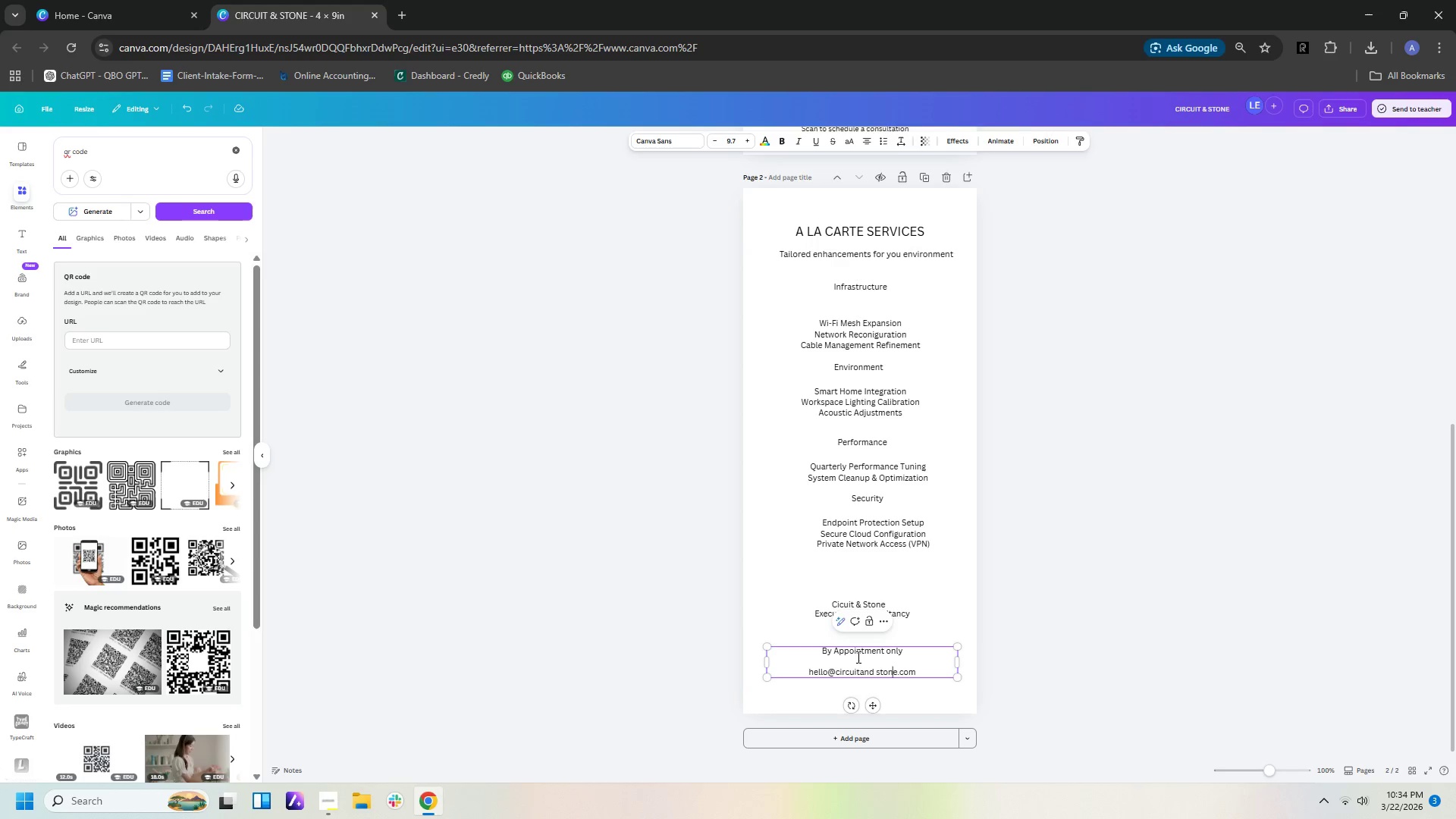 
key(ArrowLeft)
 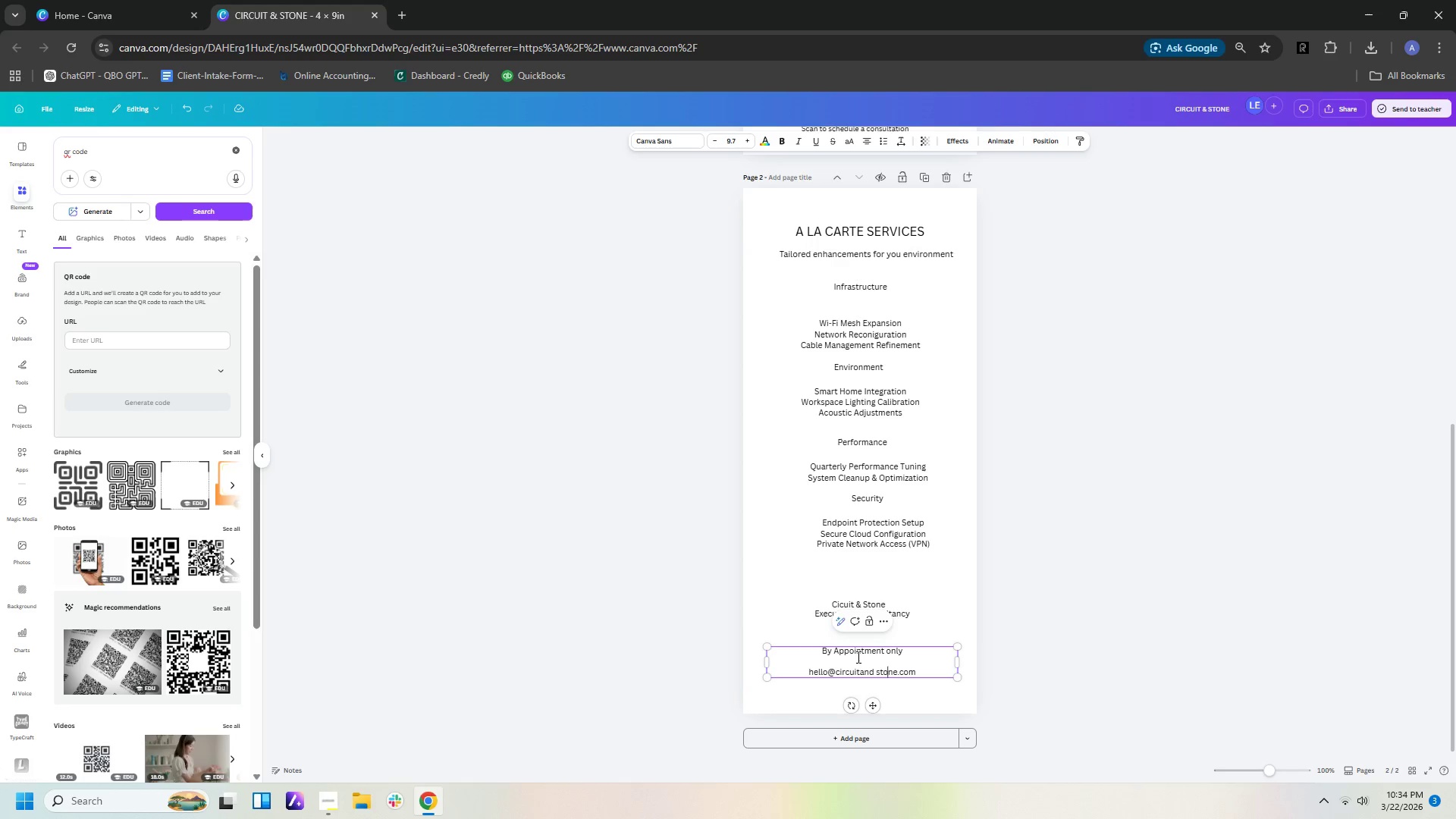 
key(ArrowLeft)
 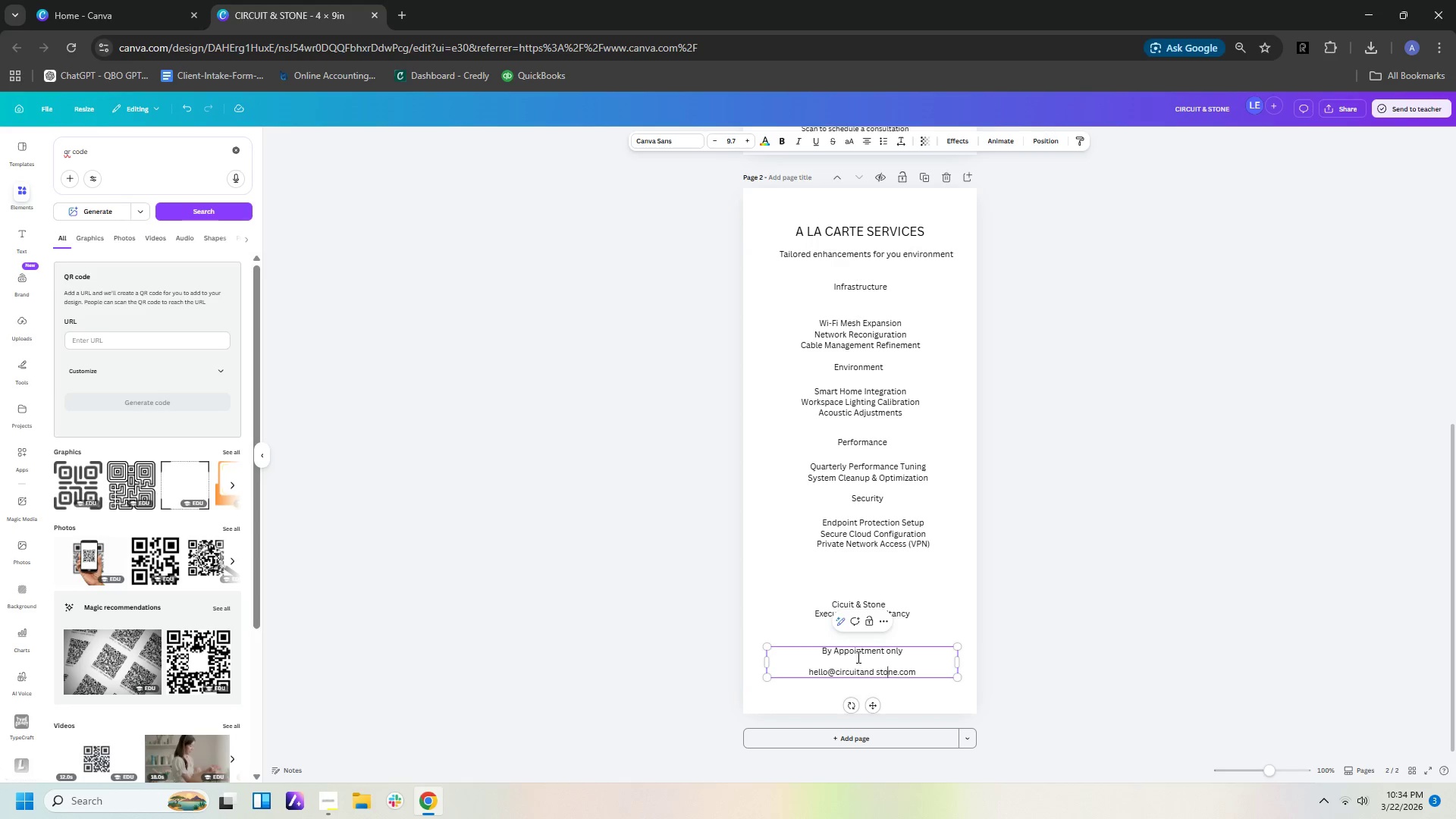 
key(ArrowLeft)
 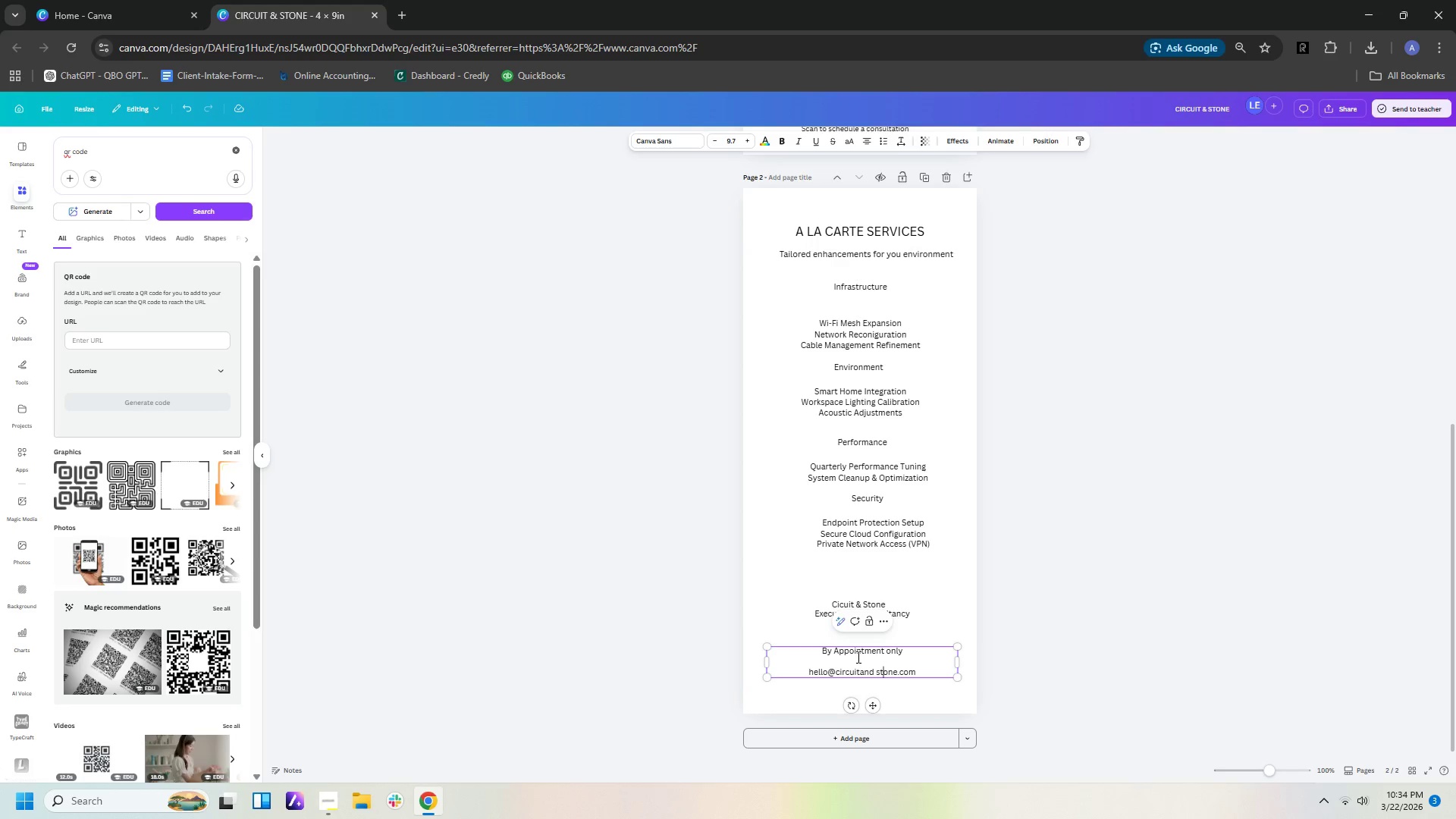 
key(ArrowLeft)
 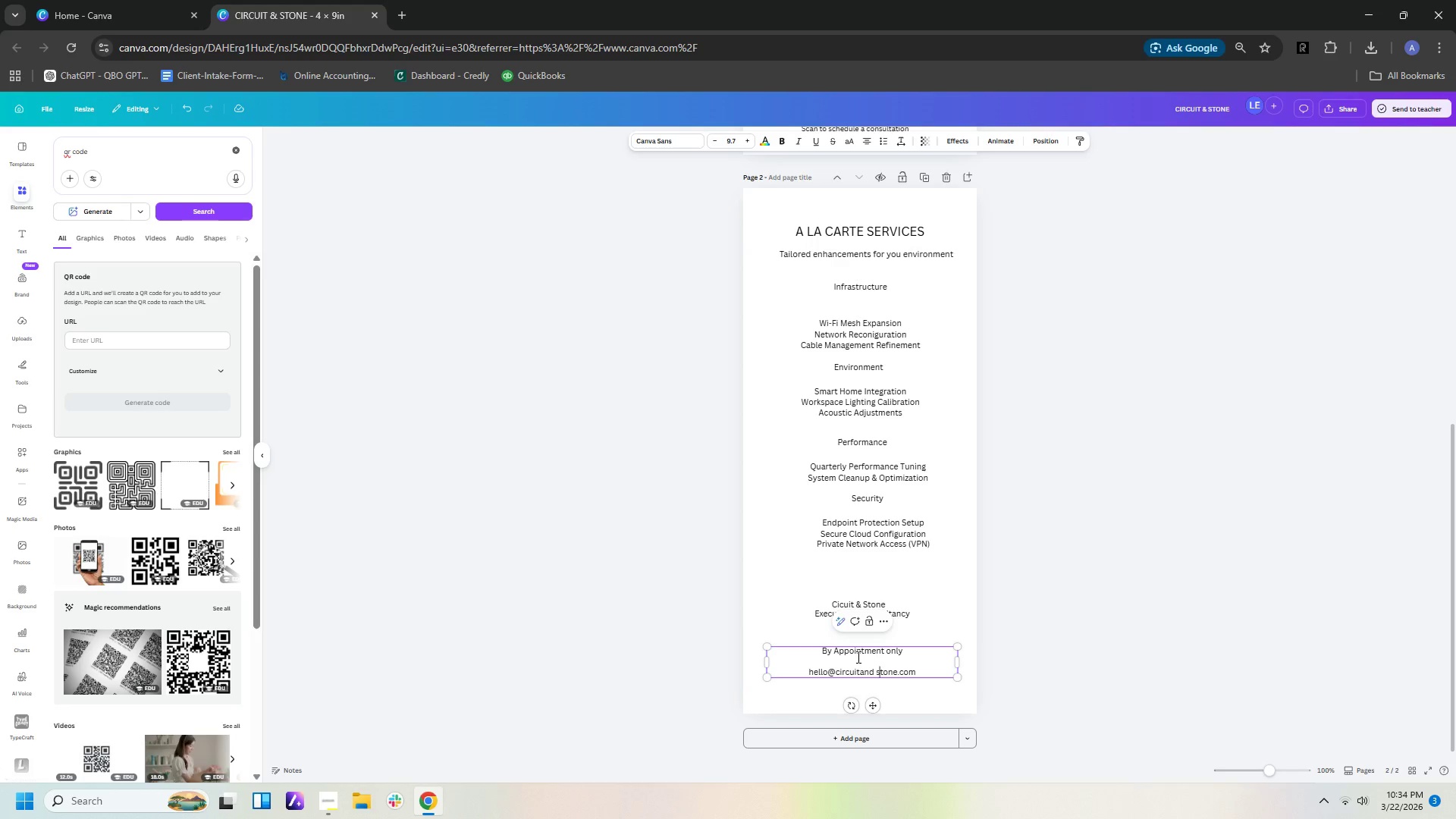 
key(ArrowLeft)
 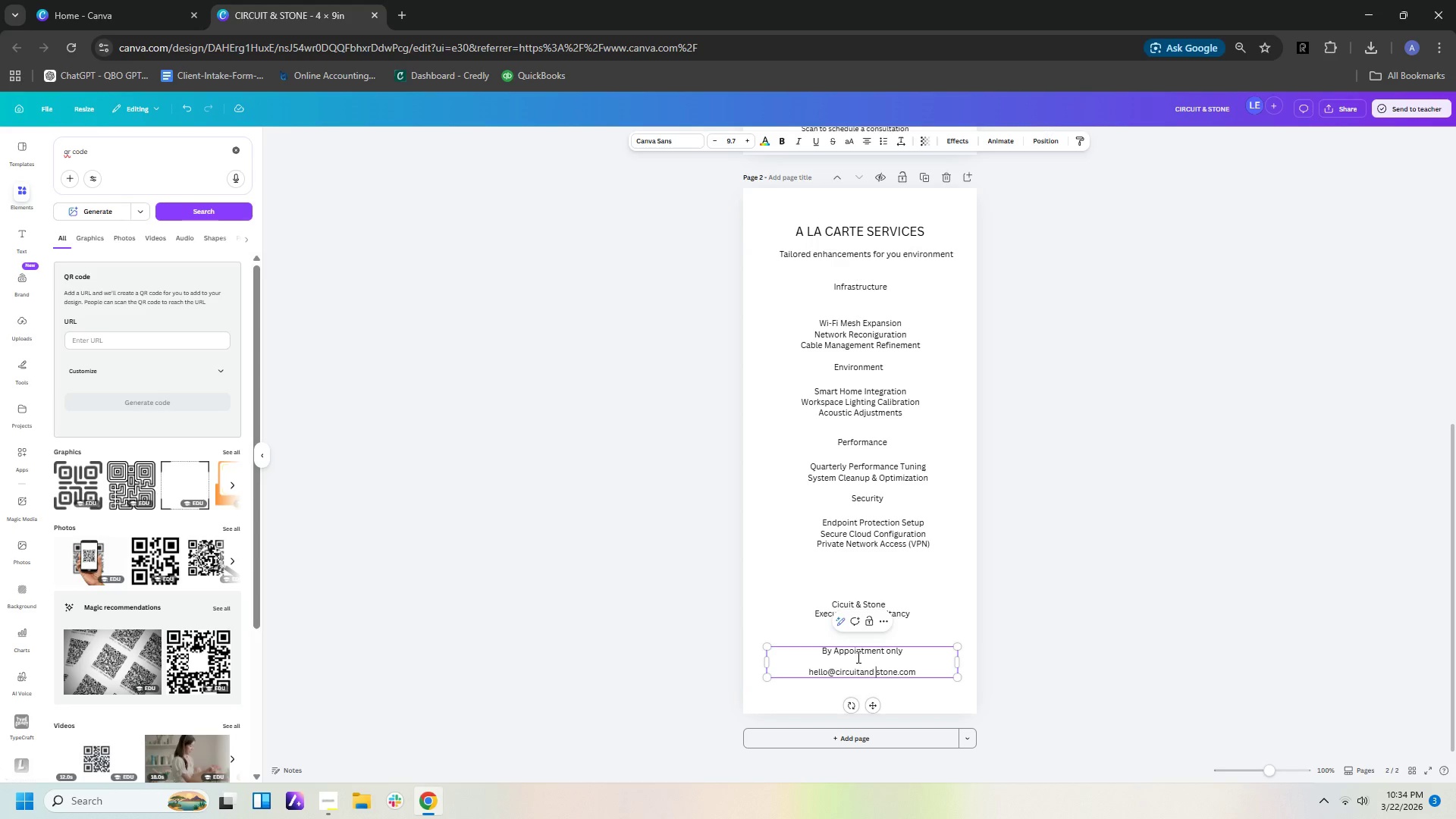 
key(Backspace)
 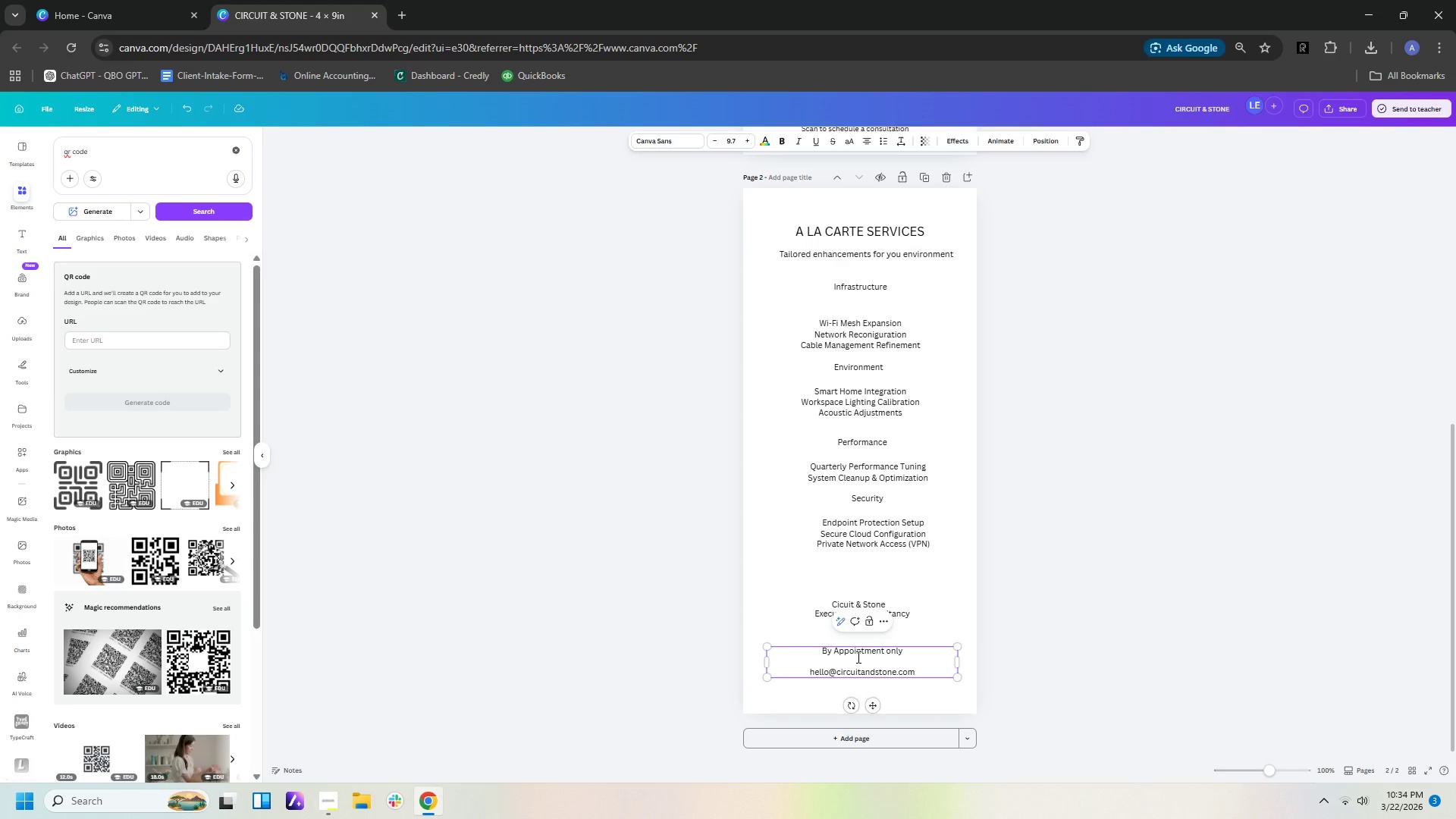 
key(ArrowRight)
 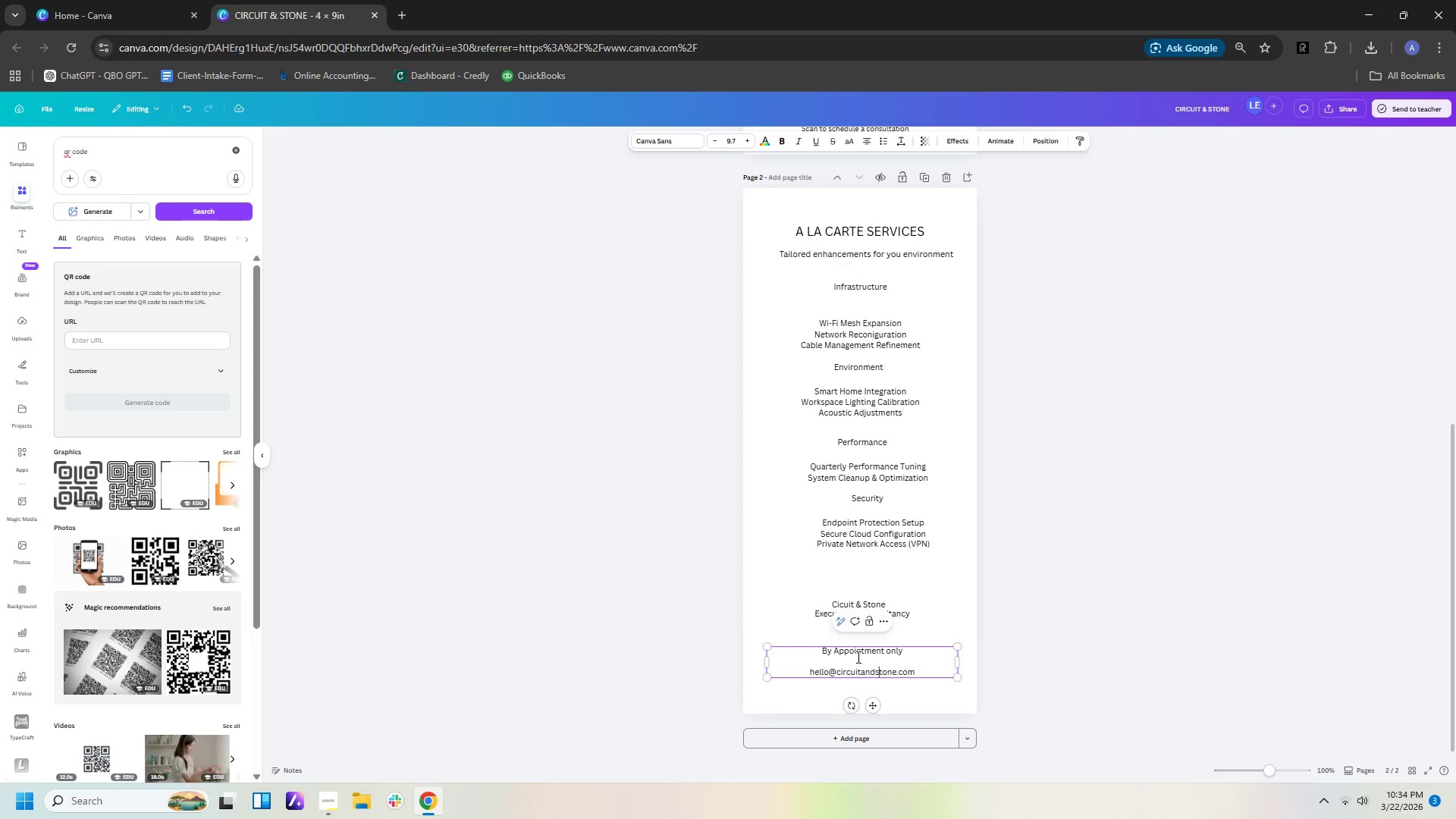 
key(ArrowRight)
 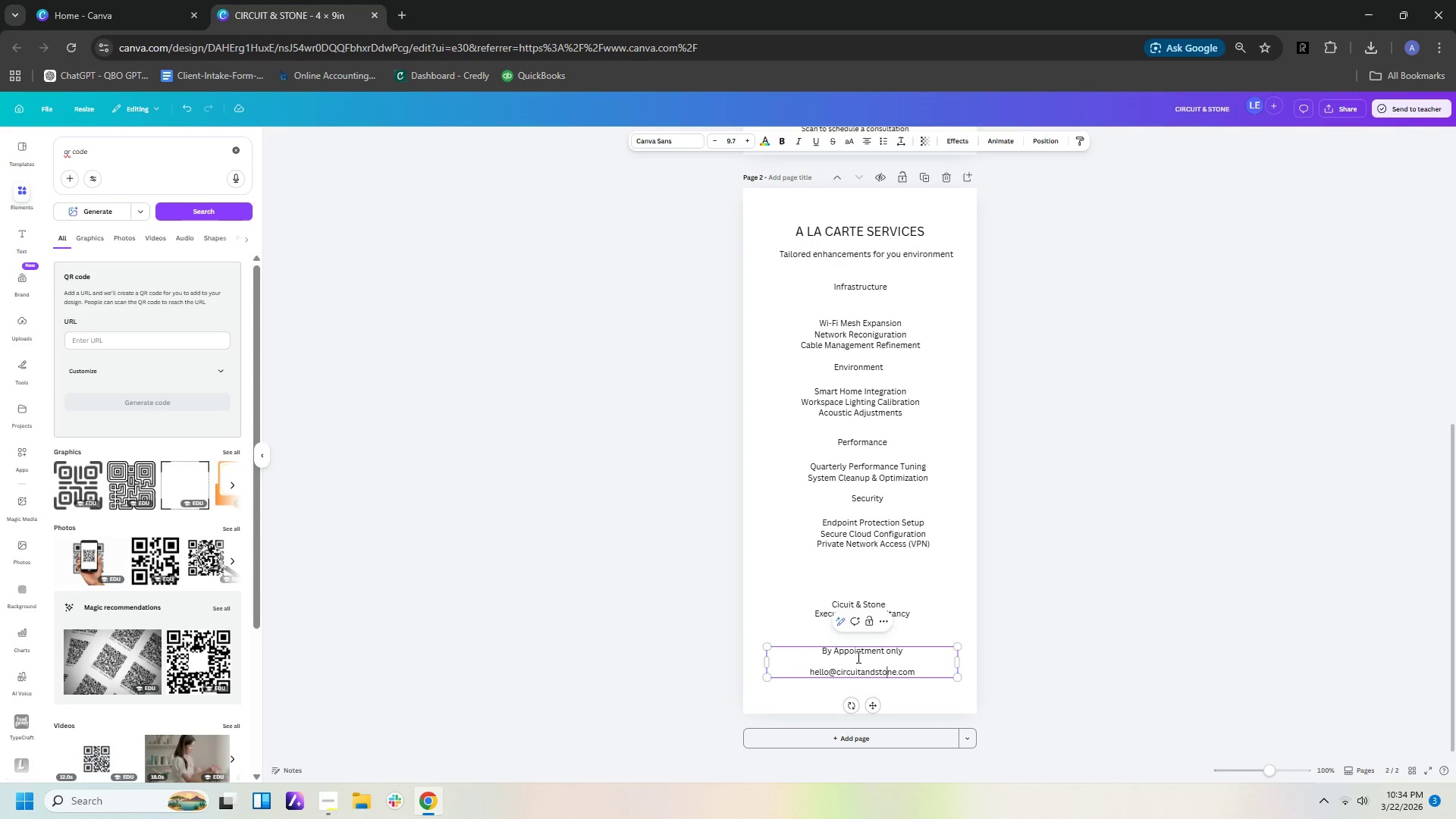 
key(ArrowRight)
 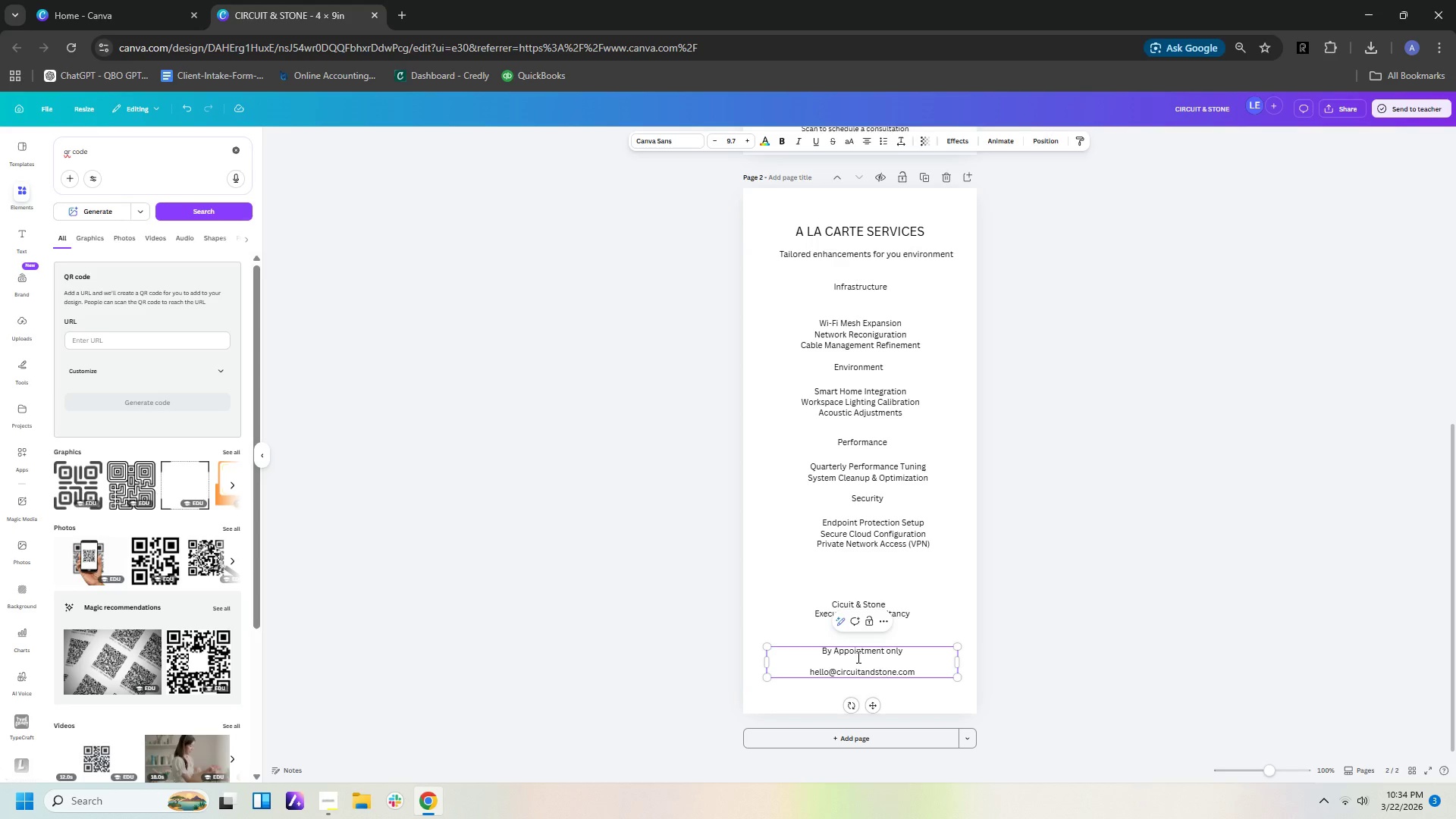 
key(ArrowRight)
 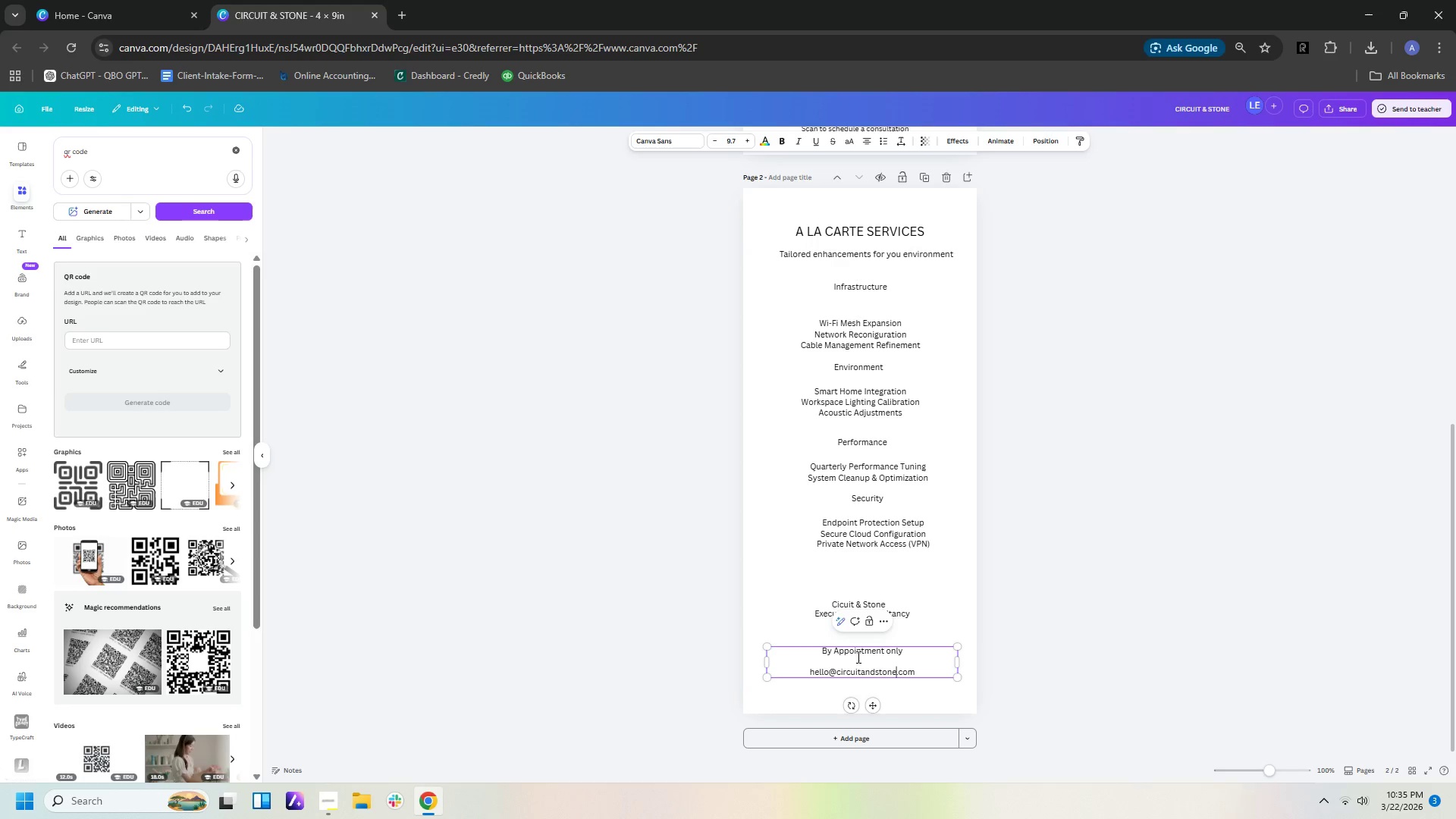 
key(ArrowRight)
 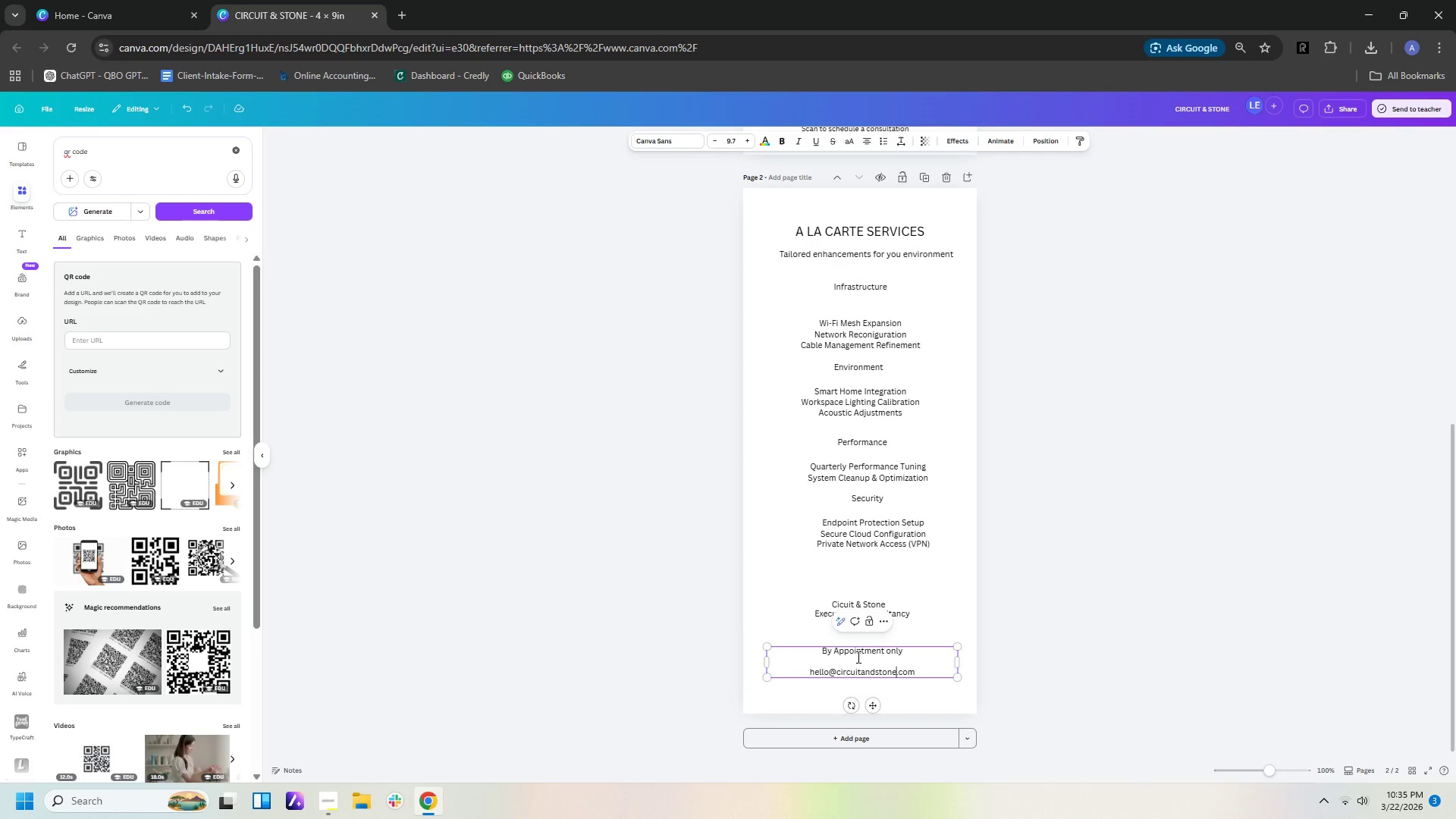 
key(ArrowRight)
 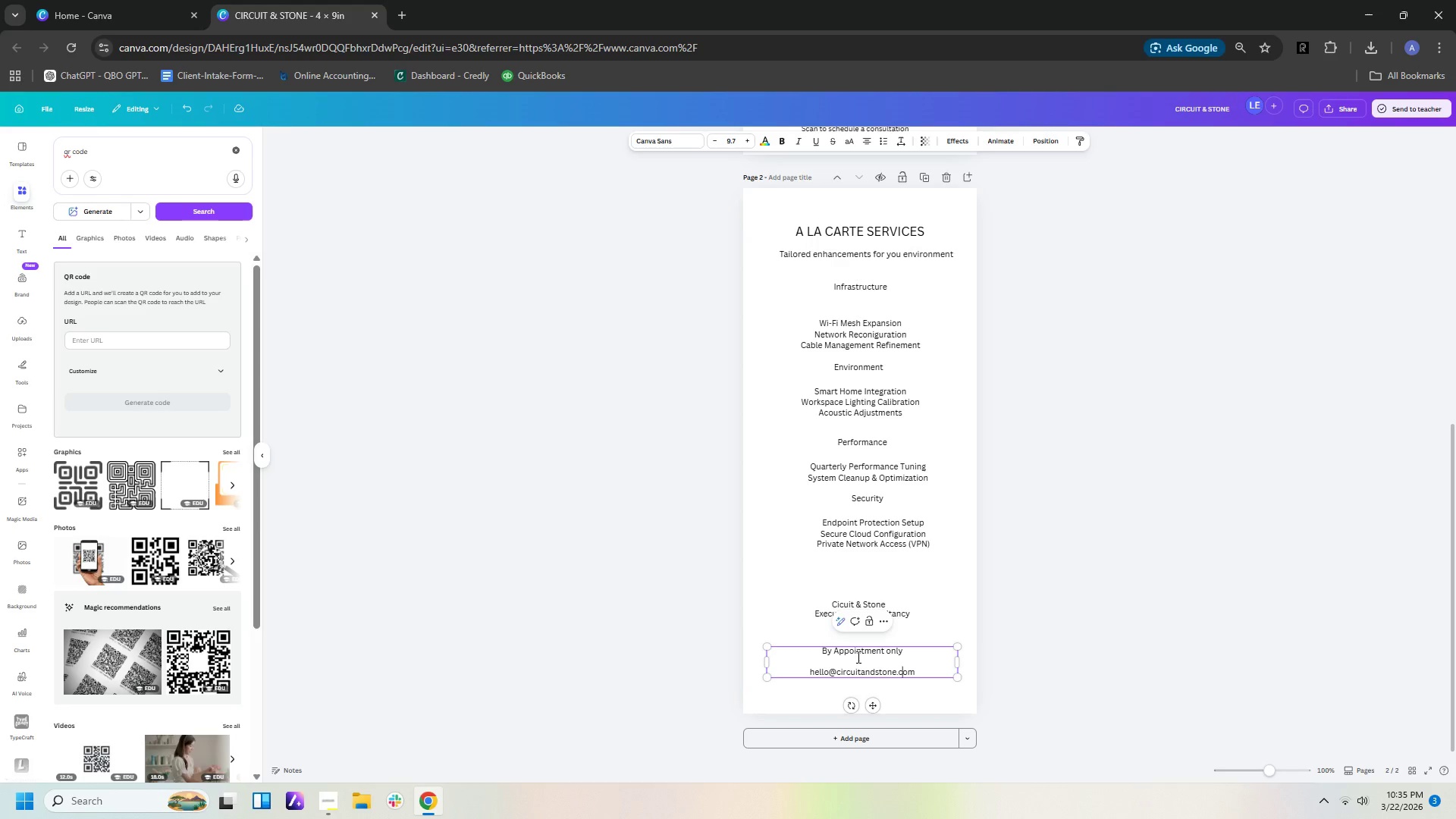 
key(ArrowRight)
 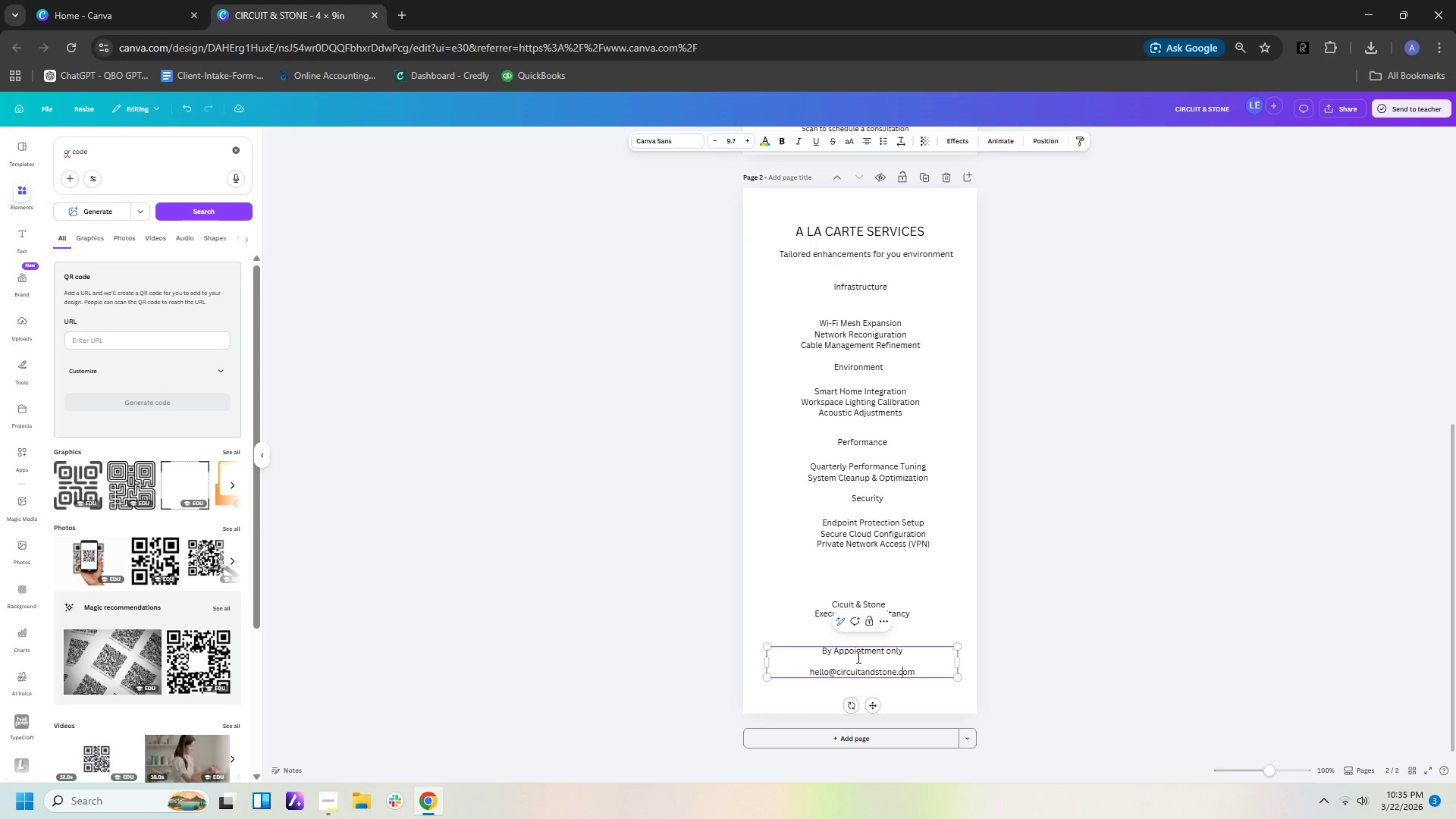 
key(ArrowRight)
 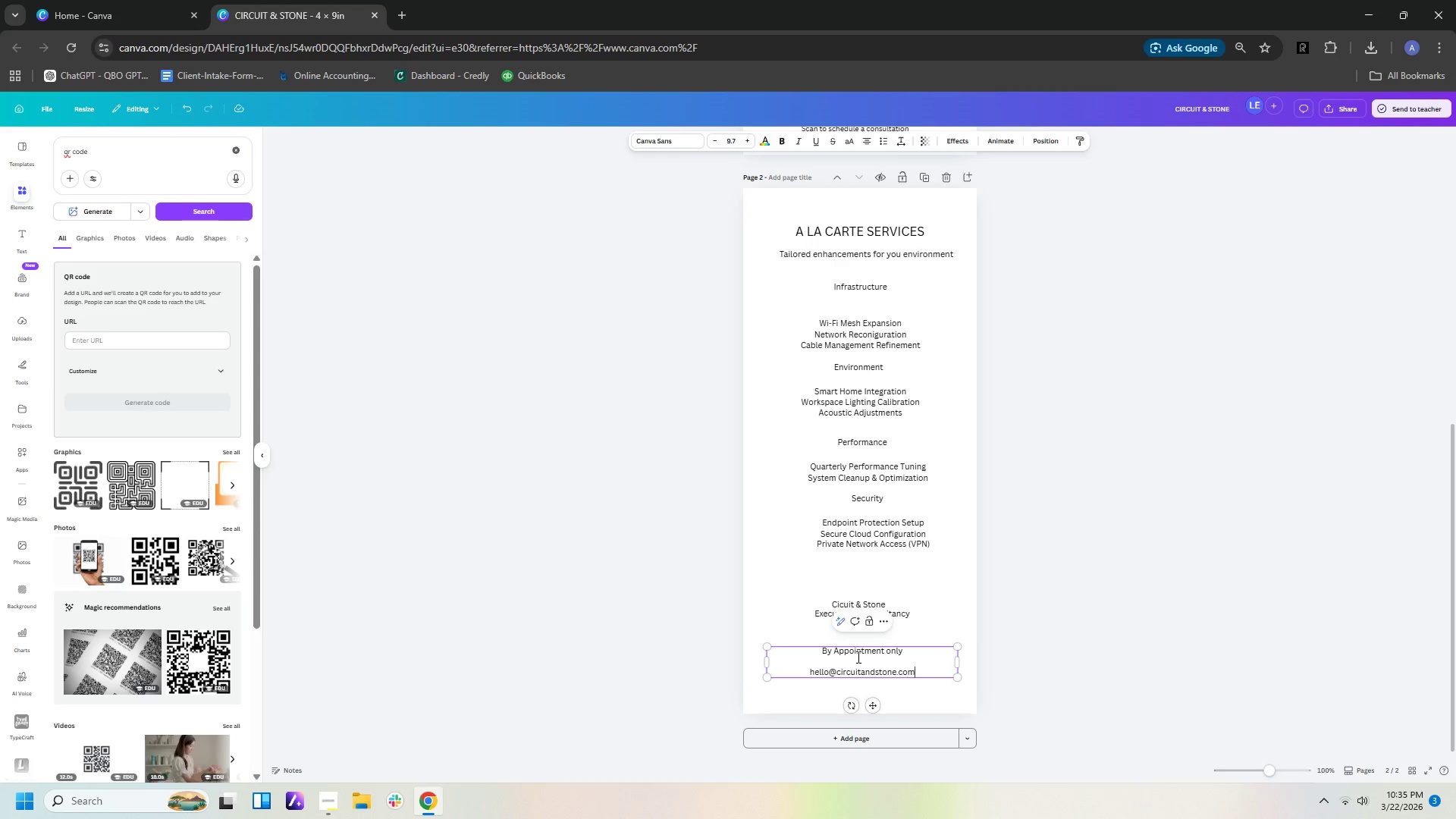 
key(ArrowRight)
 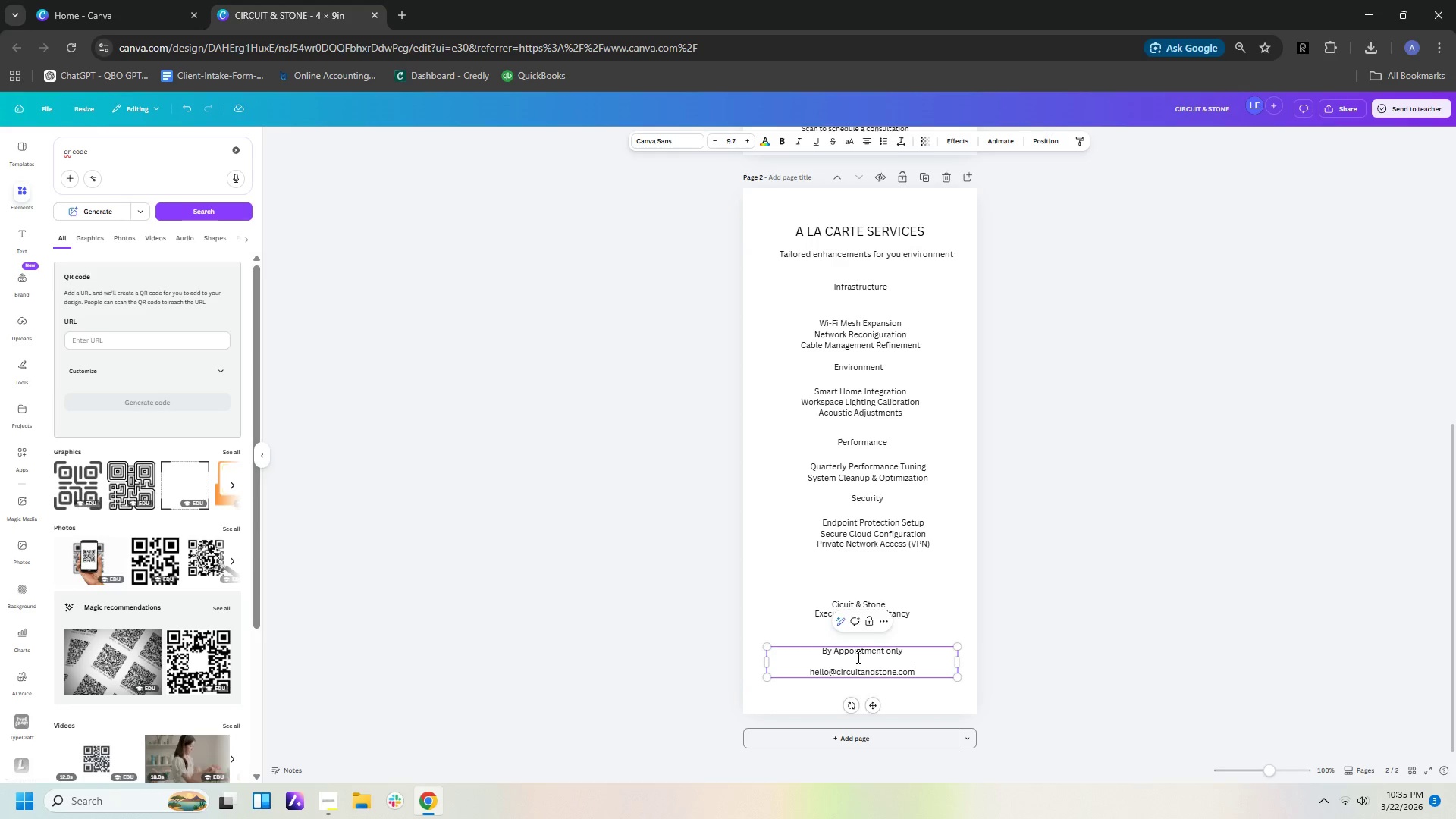 
key(ArrowRight)
 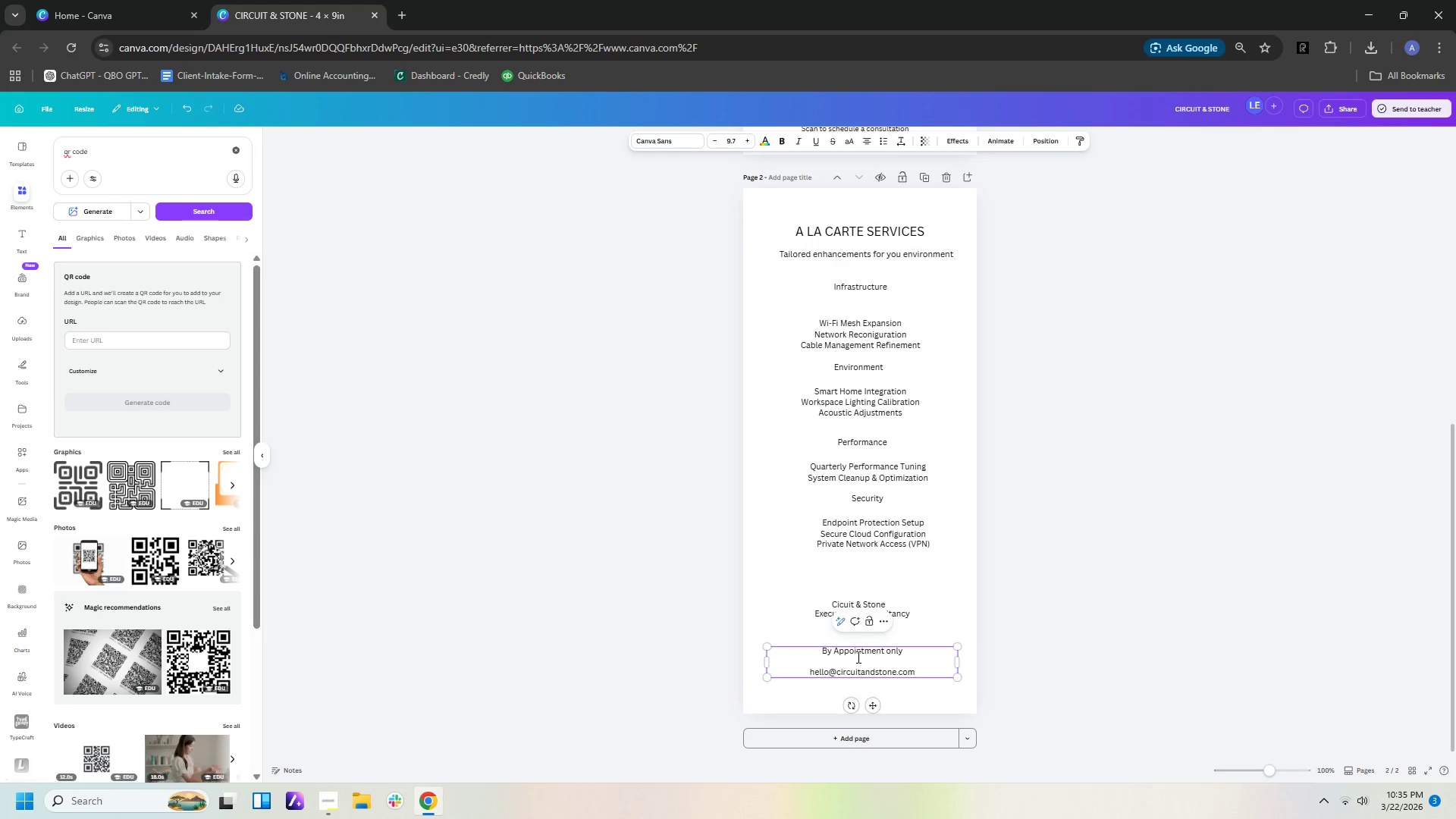 
key(Enter)
 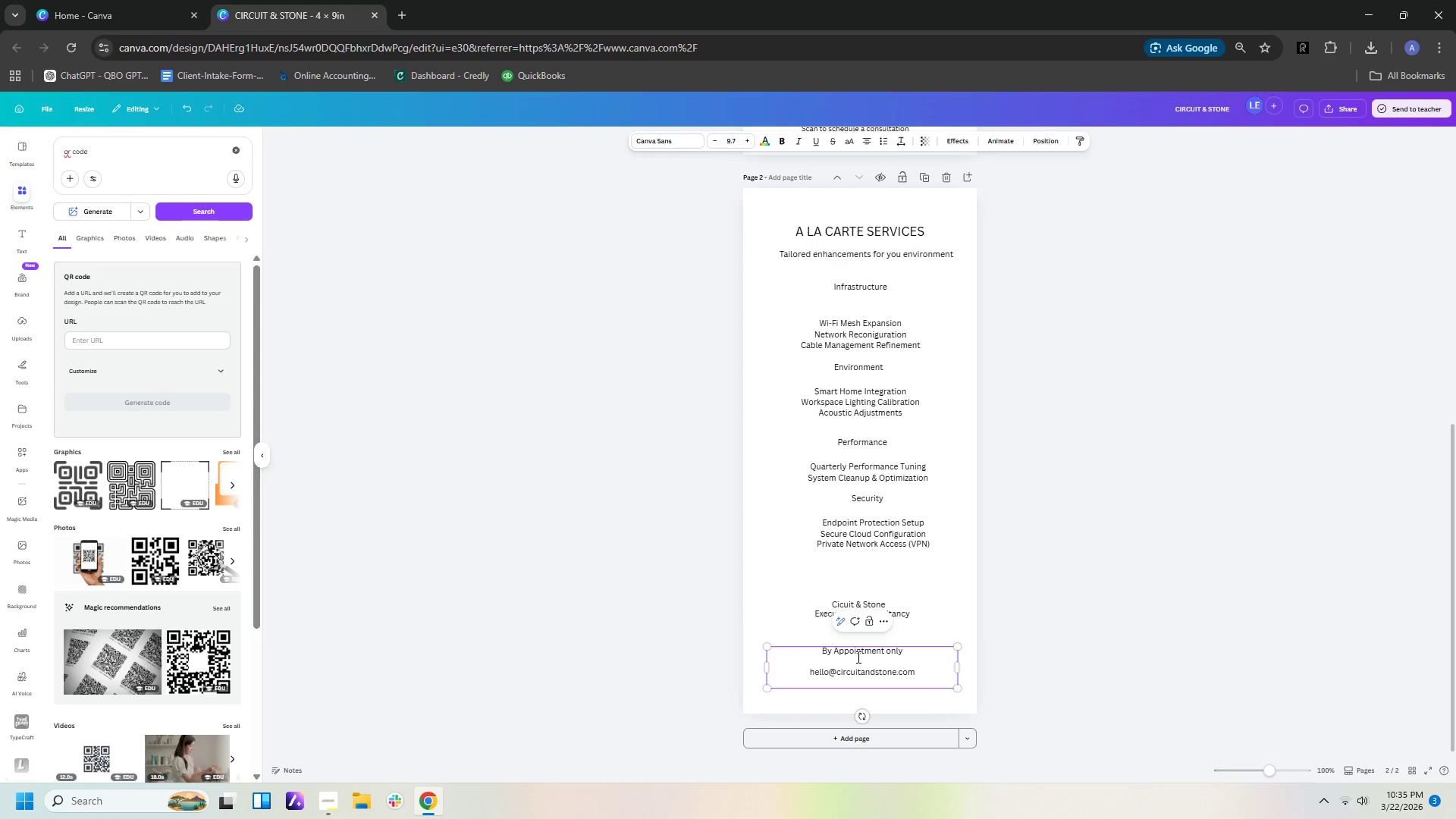 
key(Shift+Equal)
 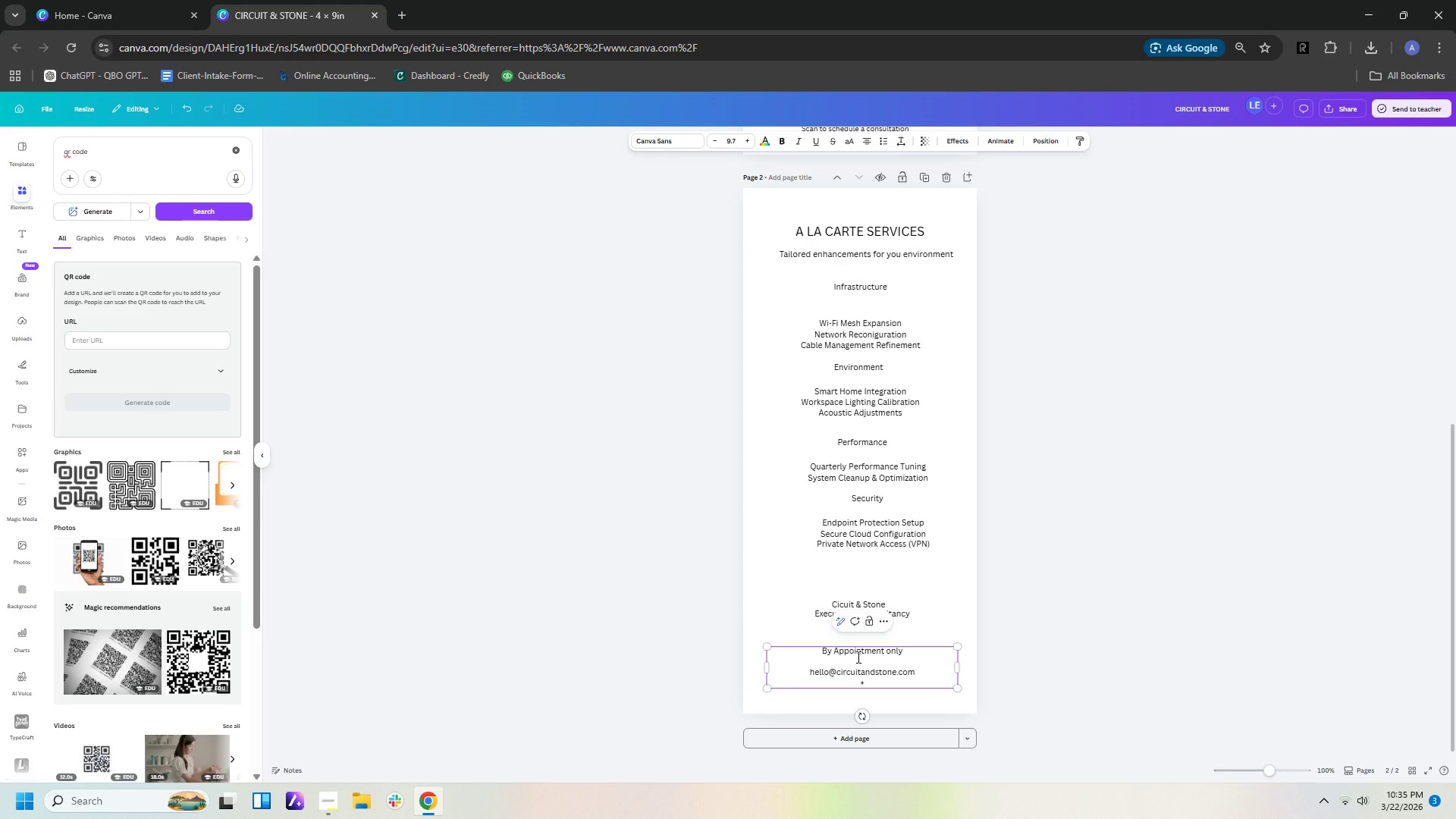 
key(6)
 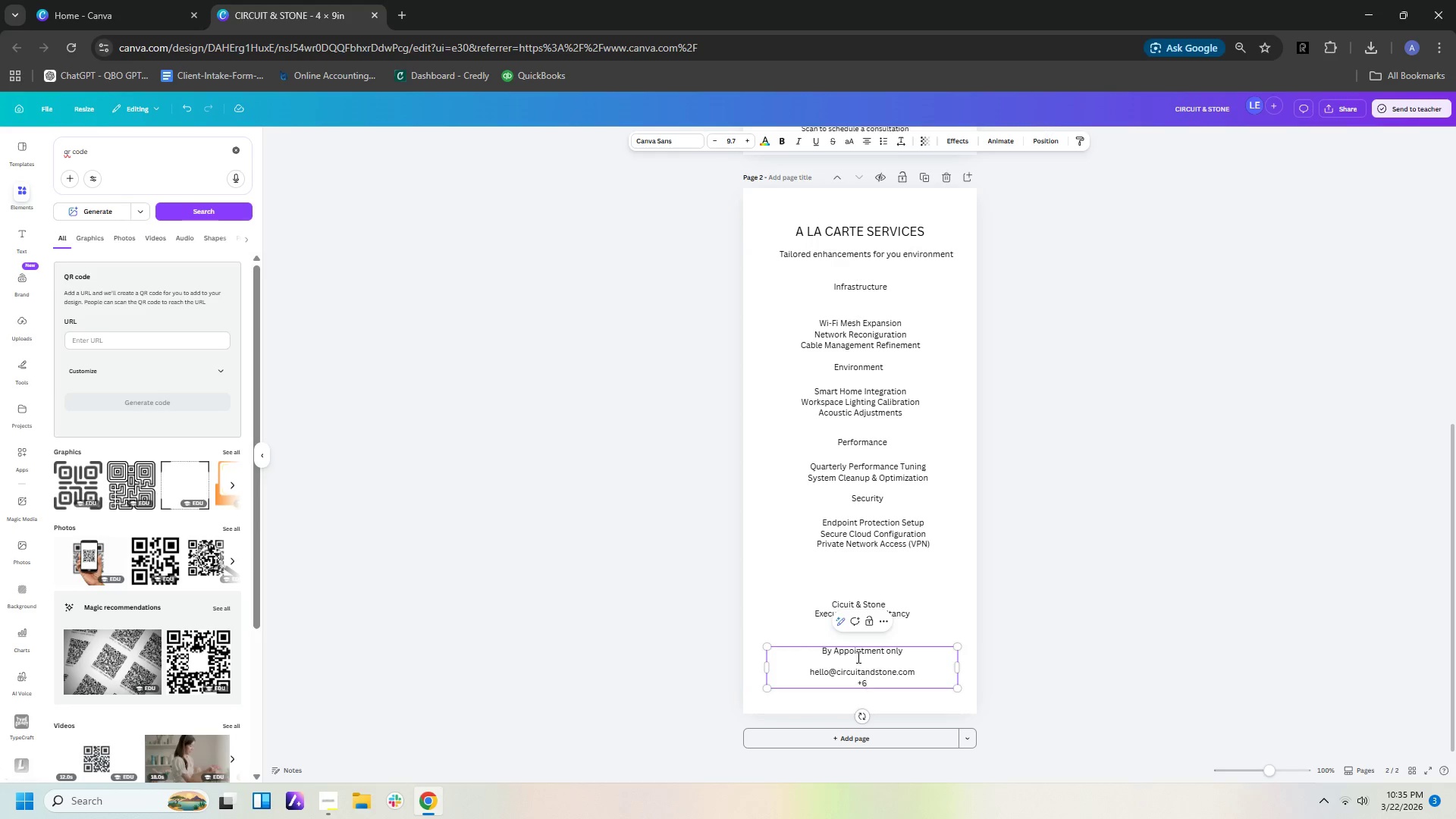 
type(3 XXXXXXX)
 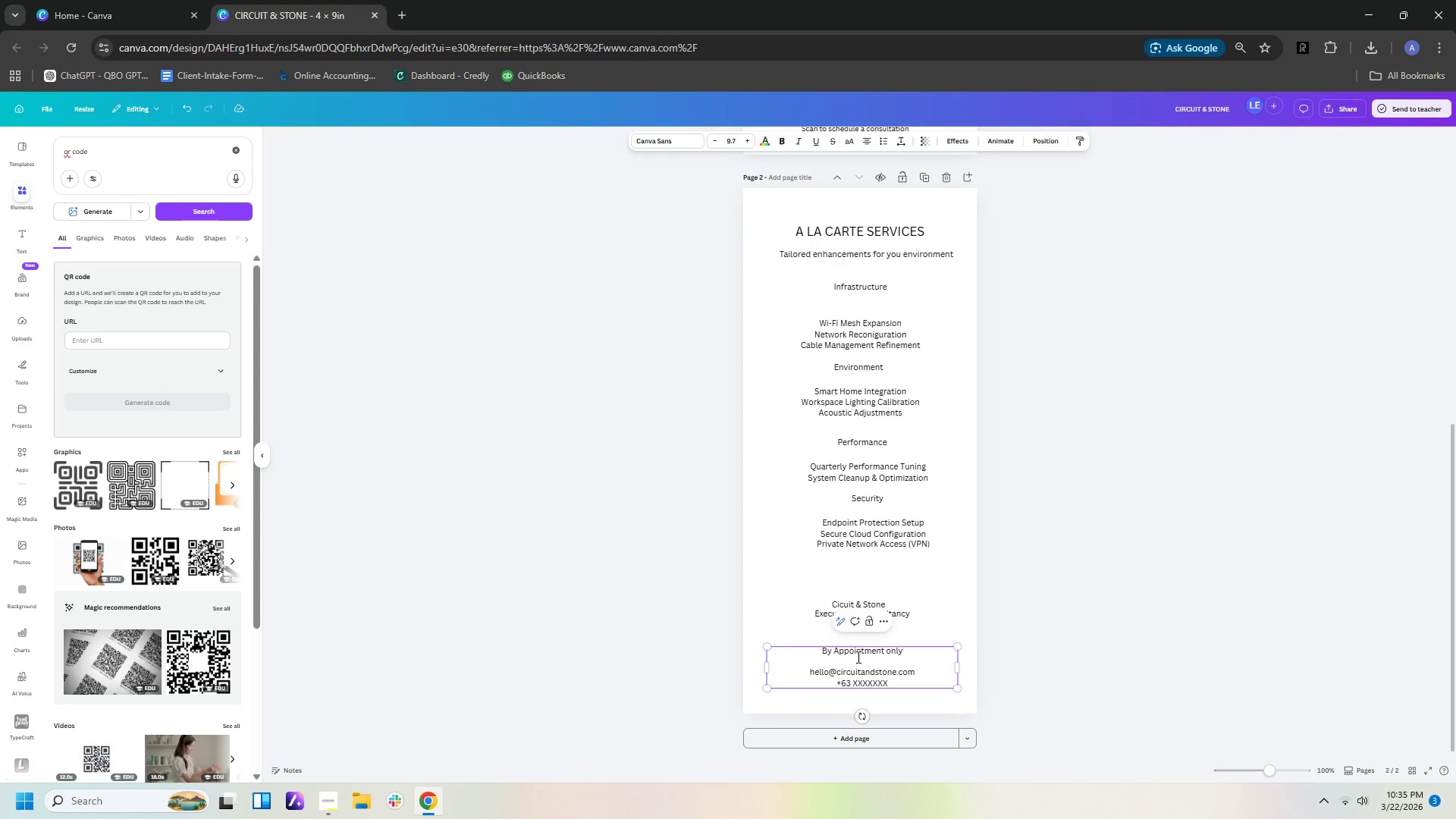 
wait(8.61)
 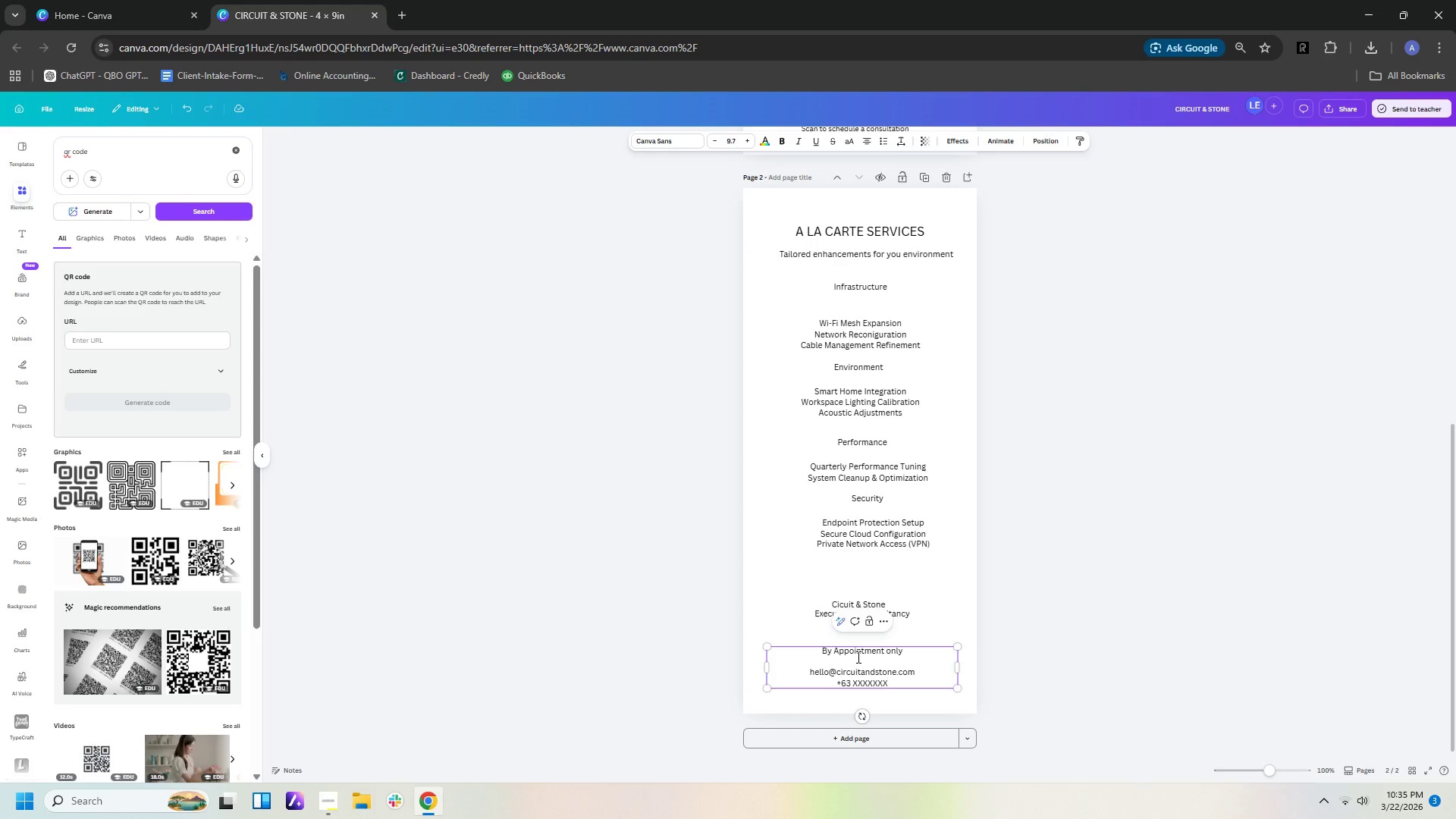 
key(Shift+ShiftLeft)
 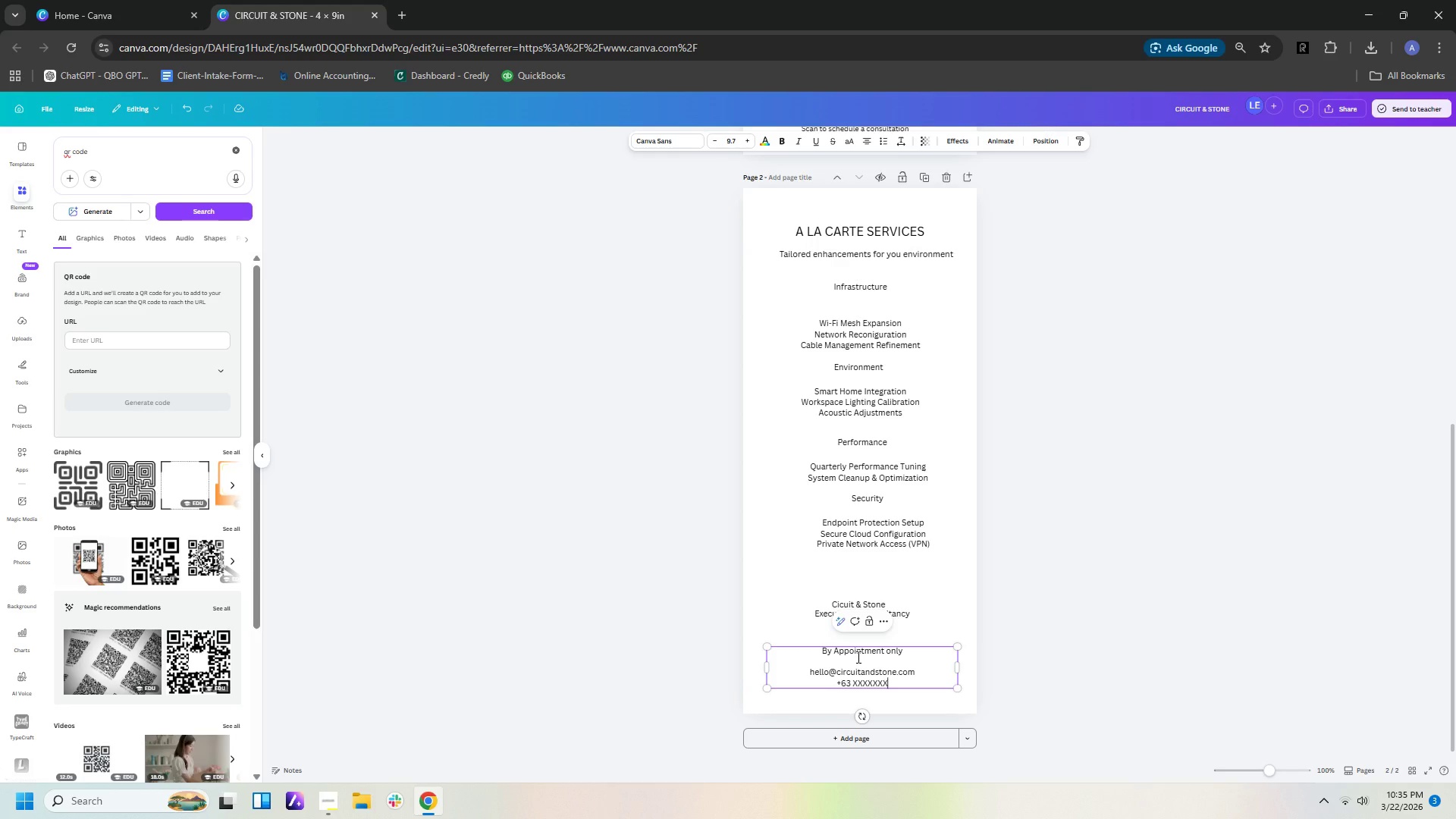 
wait(10.31)
 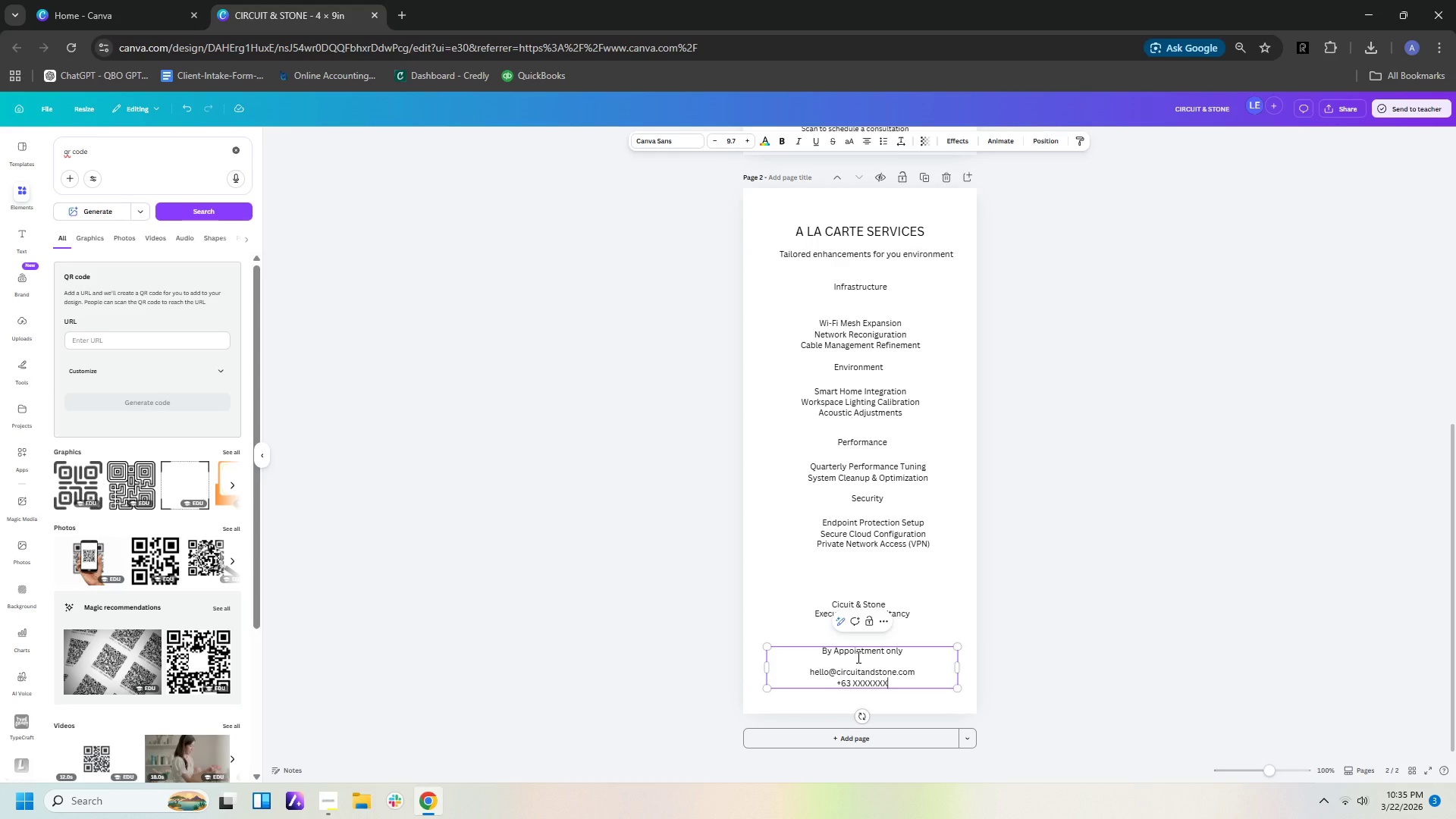 
key(ArrowLeft)
 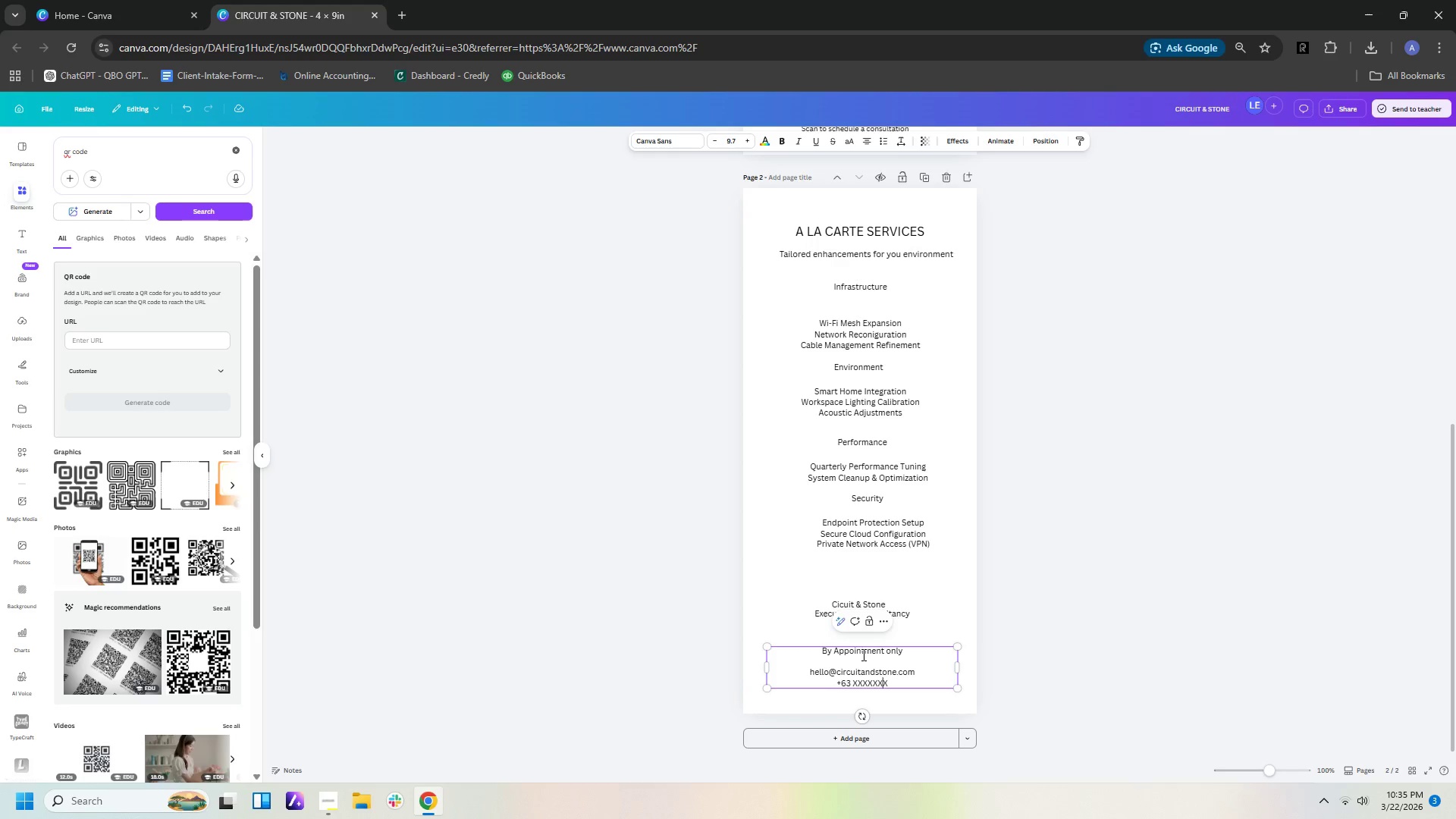 
key(ArrowLeft)
 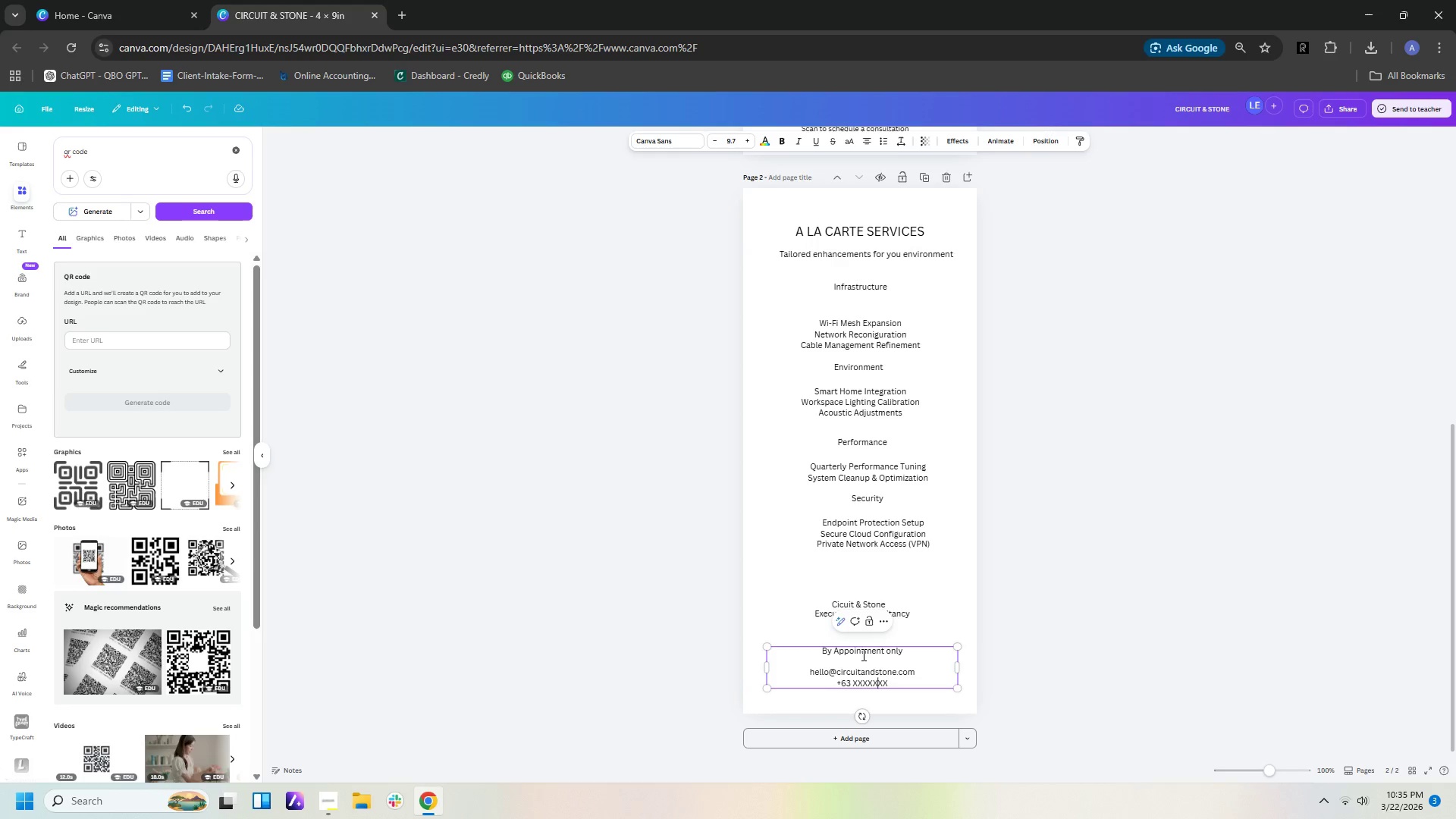 
key(ArrowLeft)
 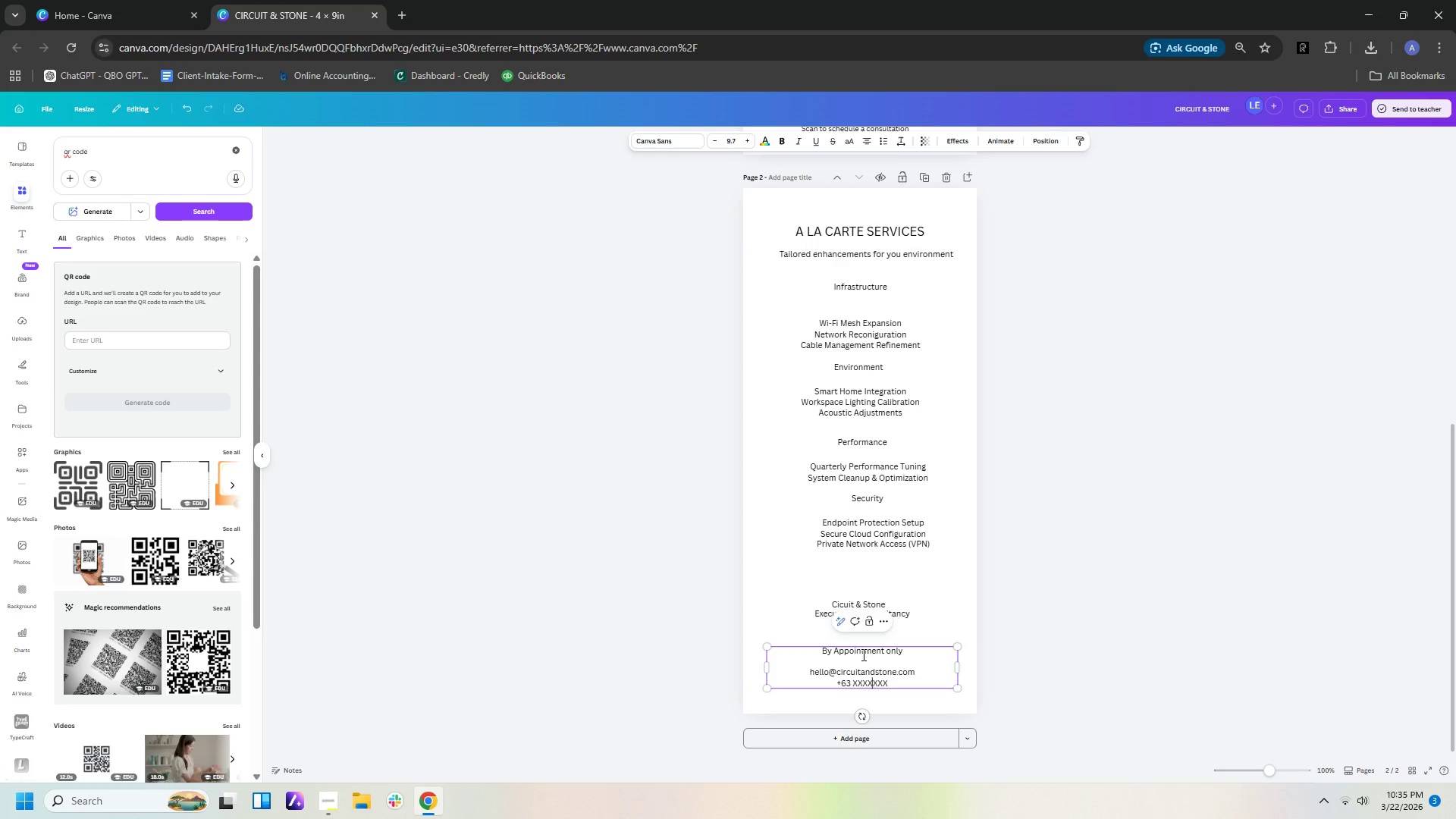 
key(ArrowLeft)
 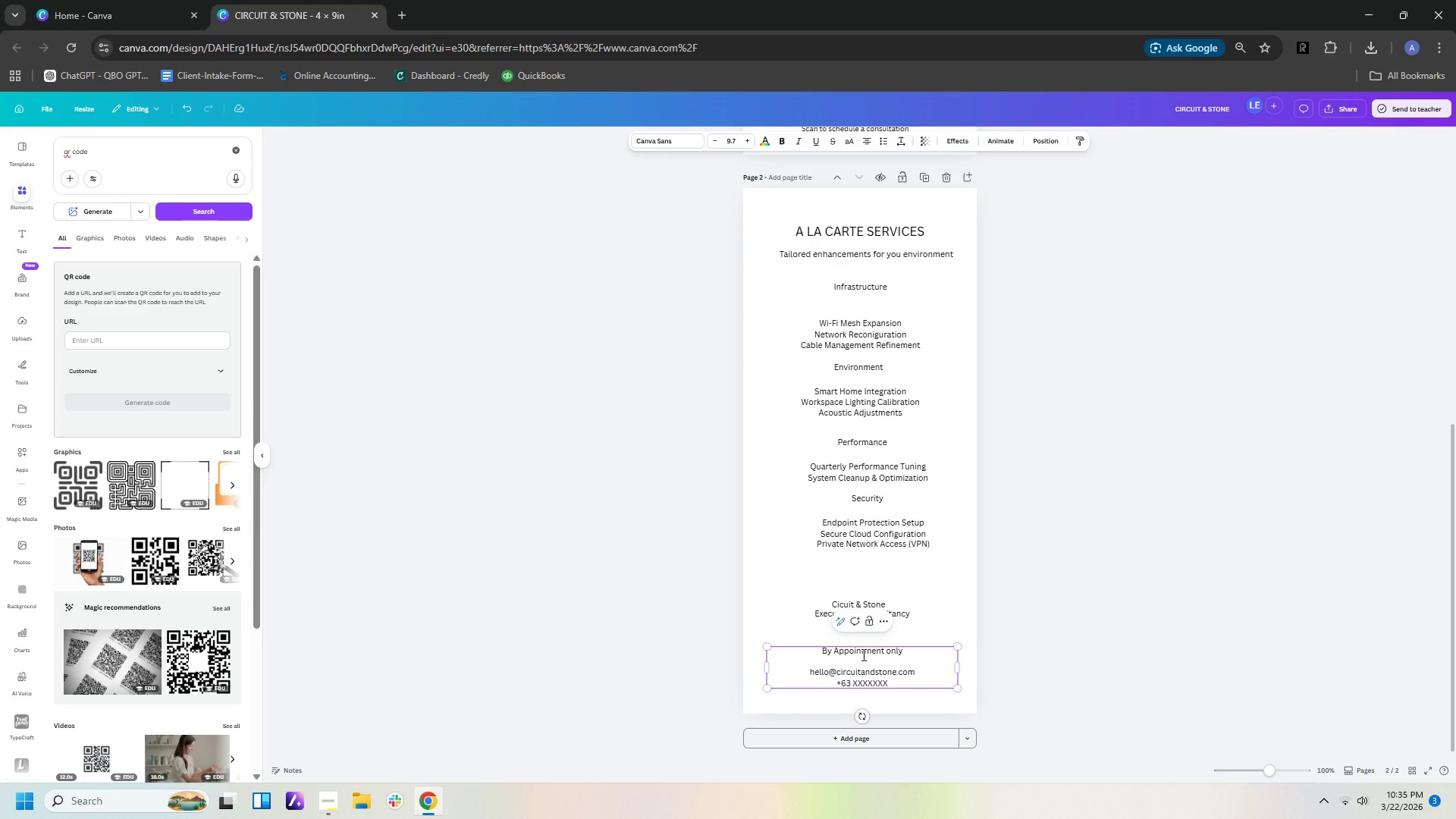 
key(Minus)
 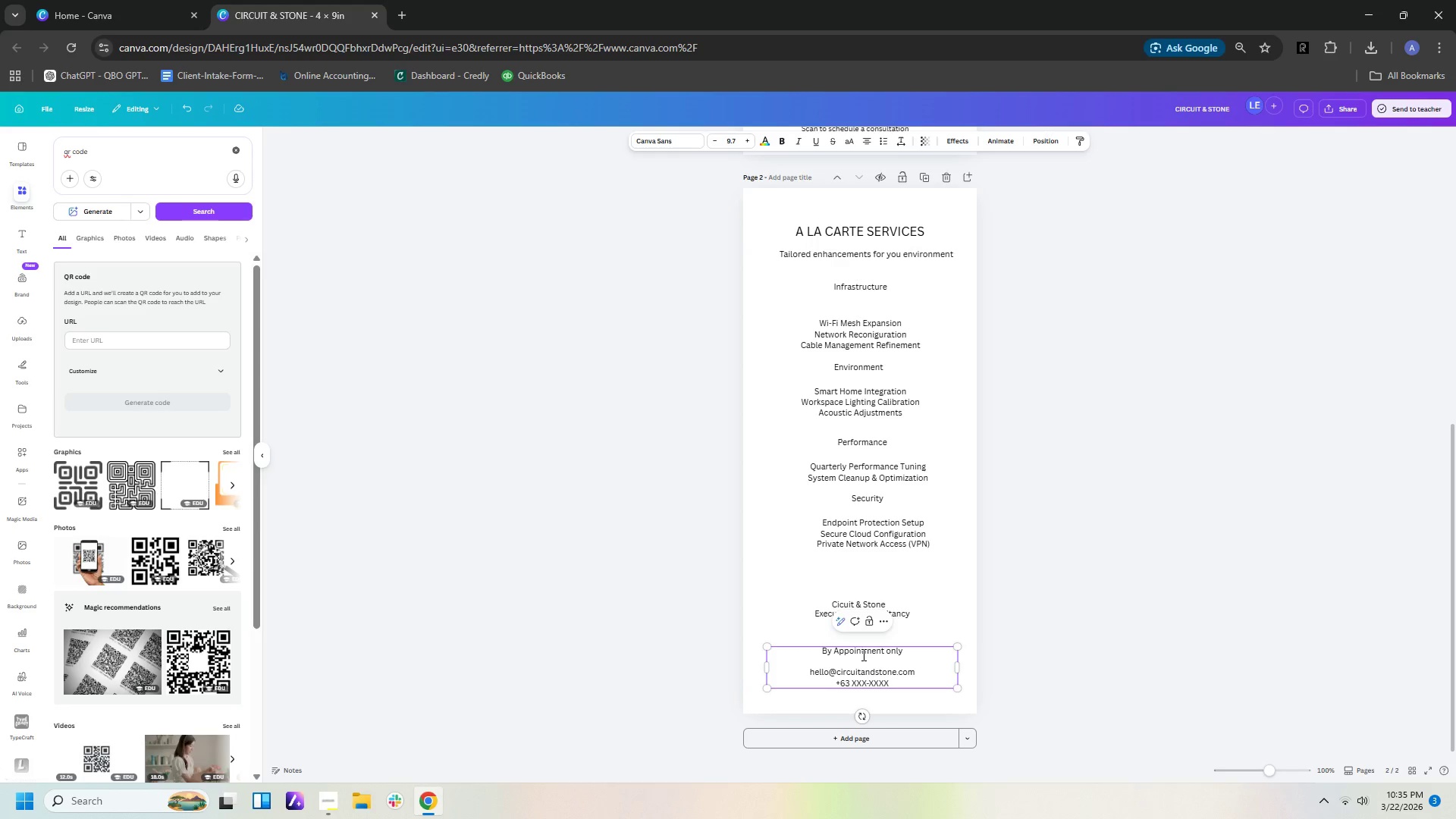 
key(ArrowRight)
 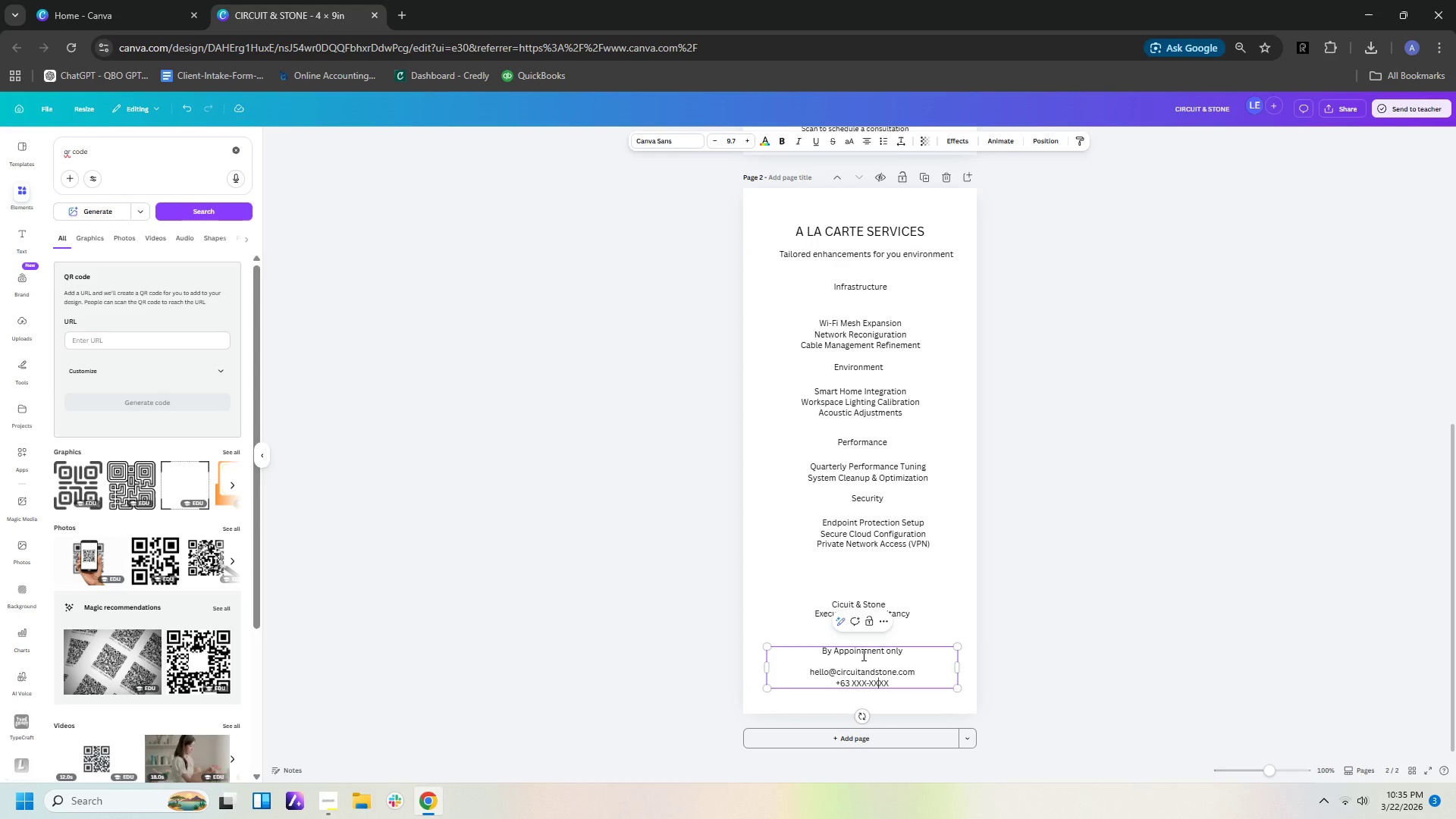 
key(ArrowRight)
 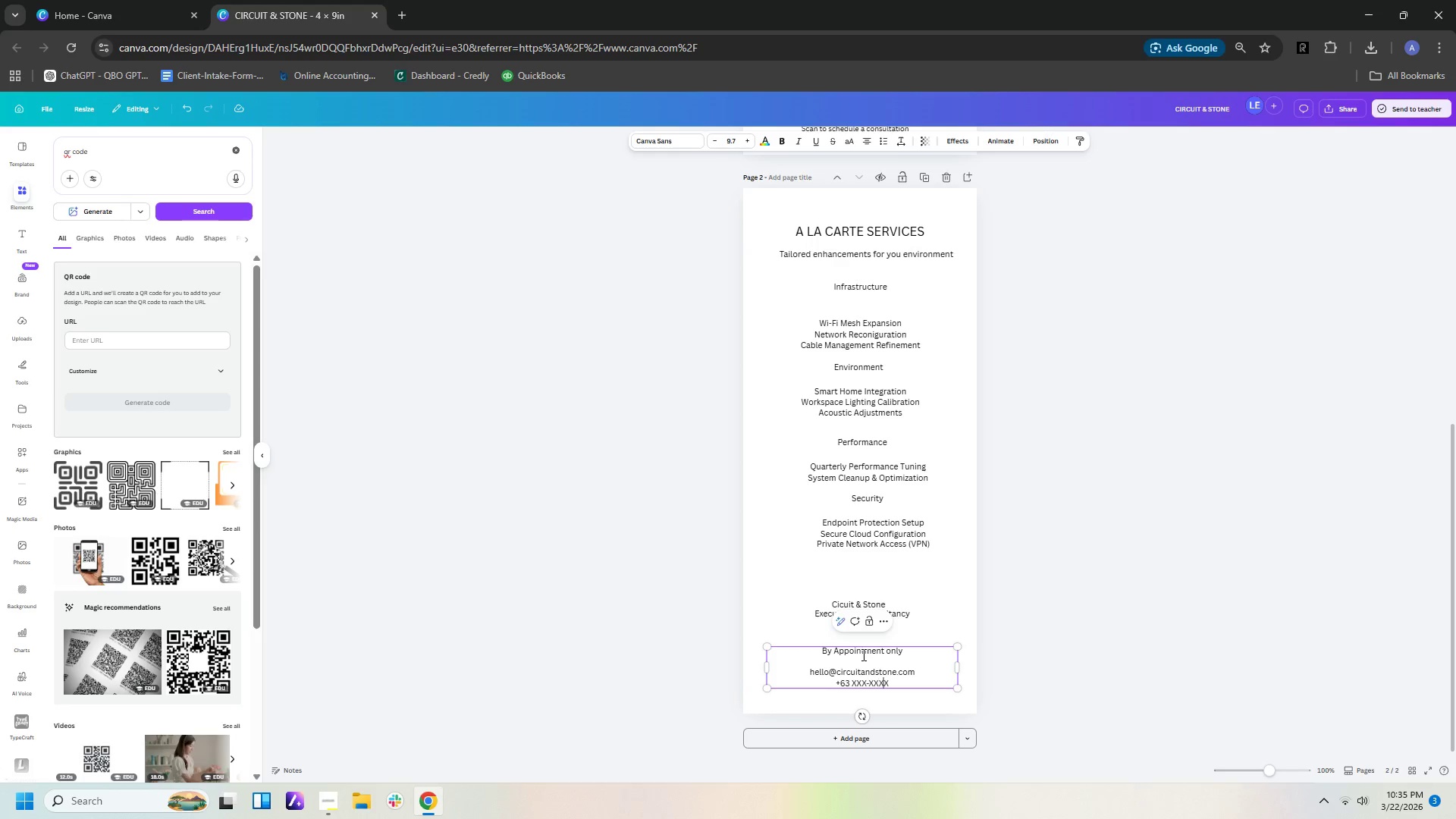 
key(ArrowRight)
 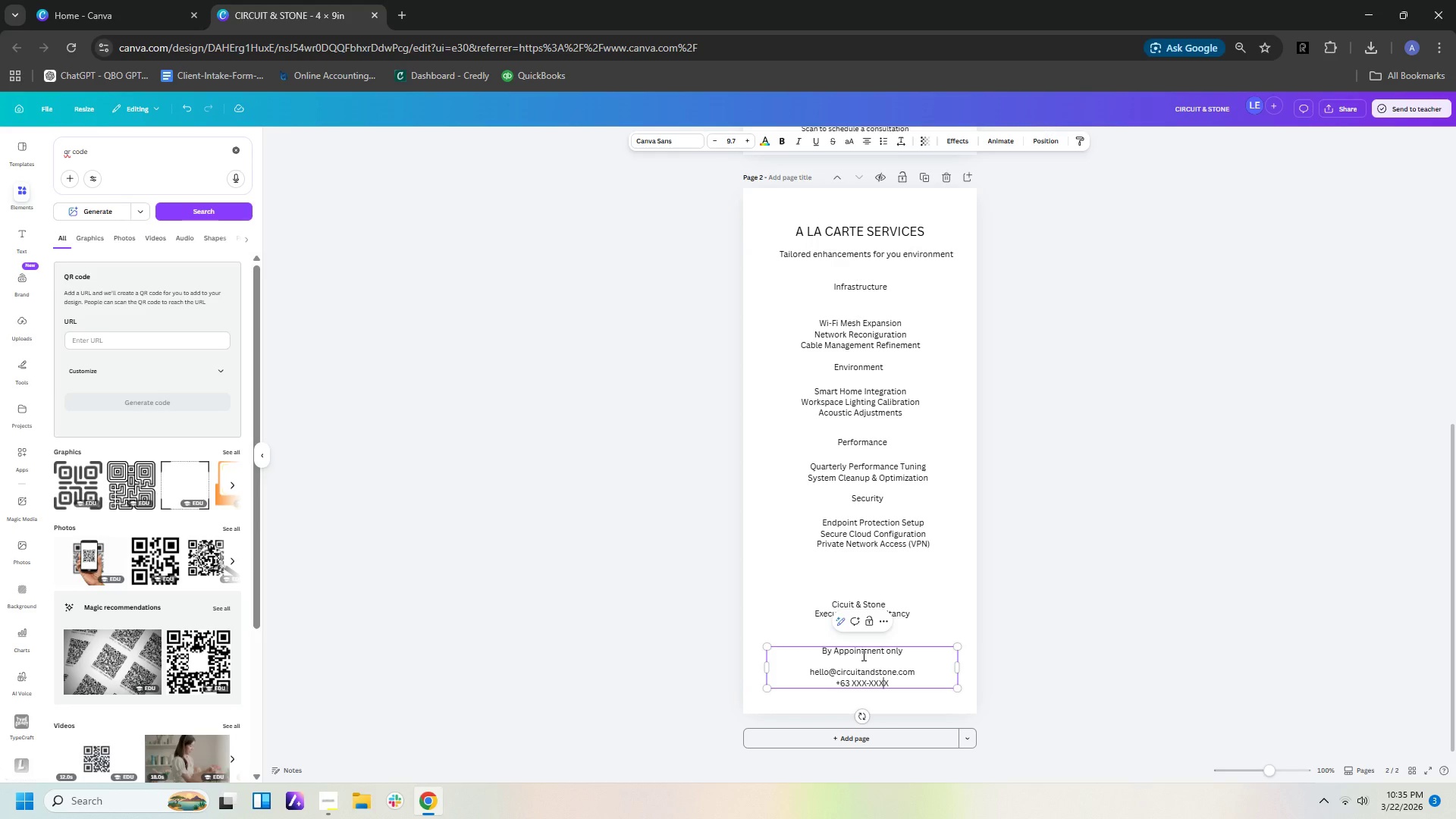 
key(ArrowRight)
 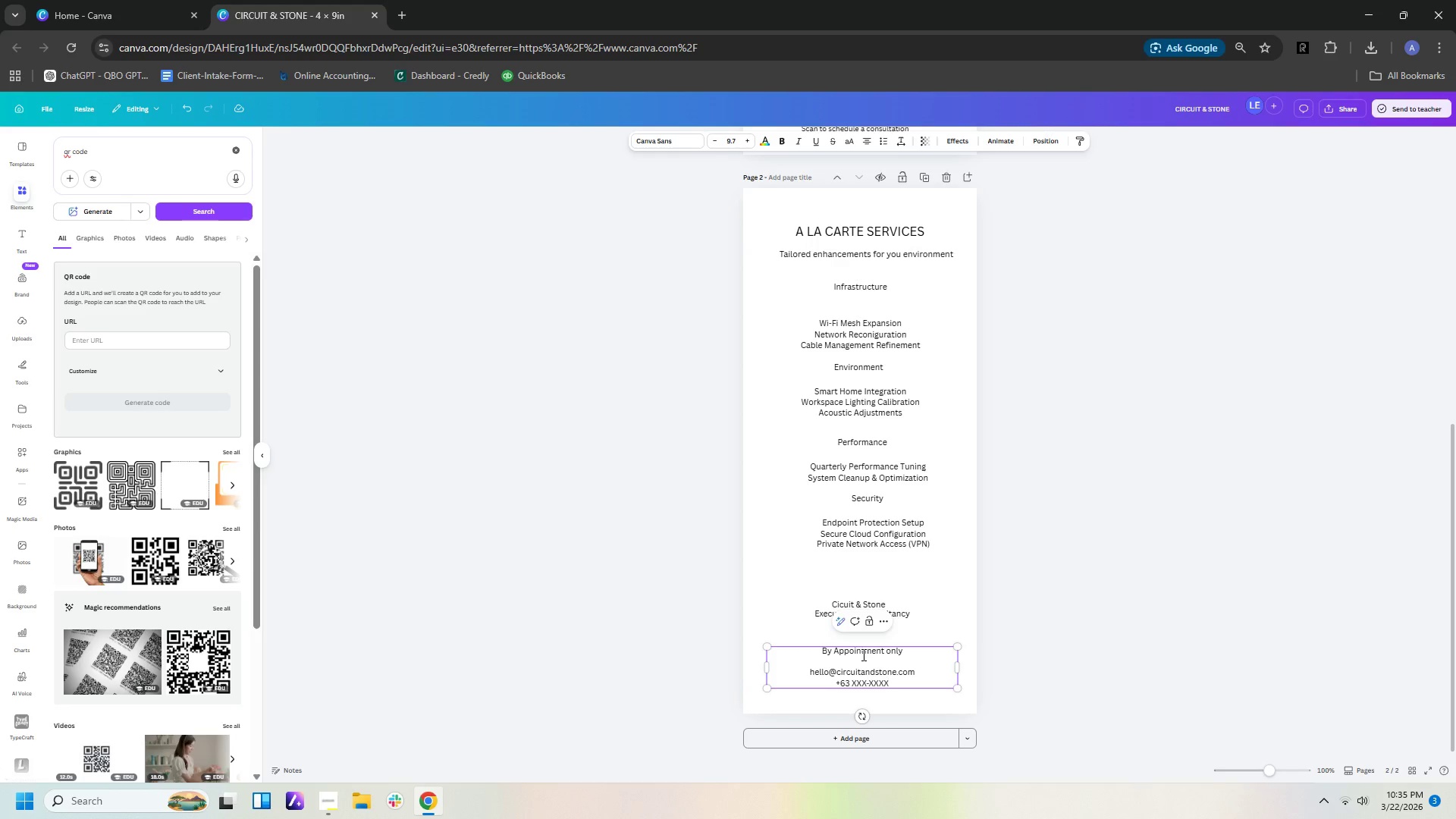 
key(ArrowLeft)
 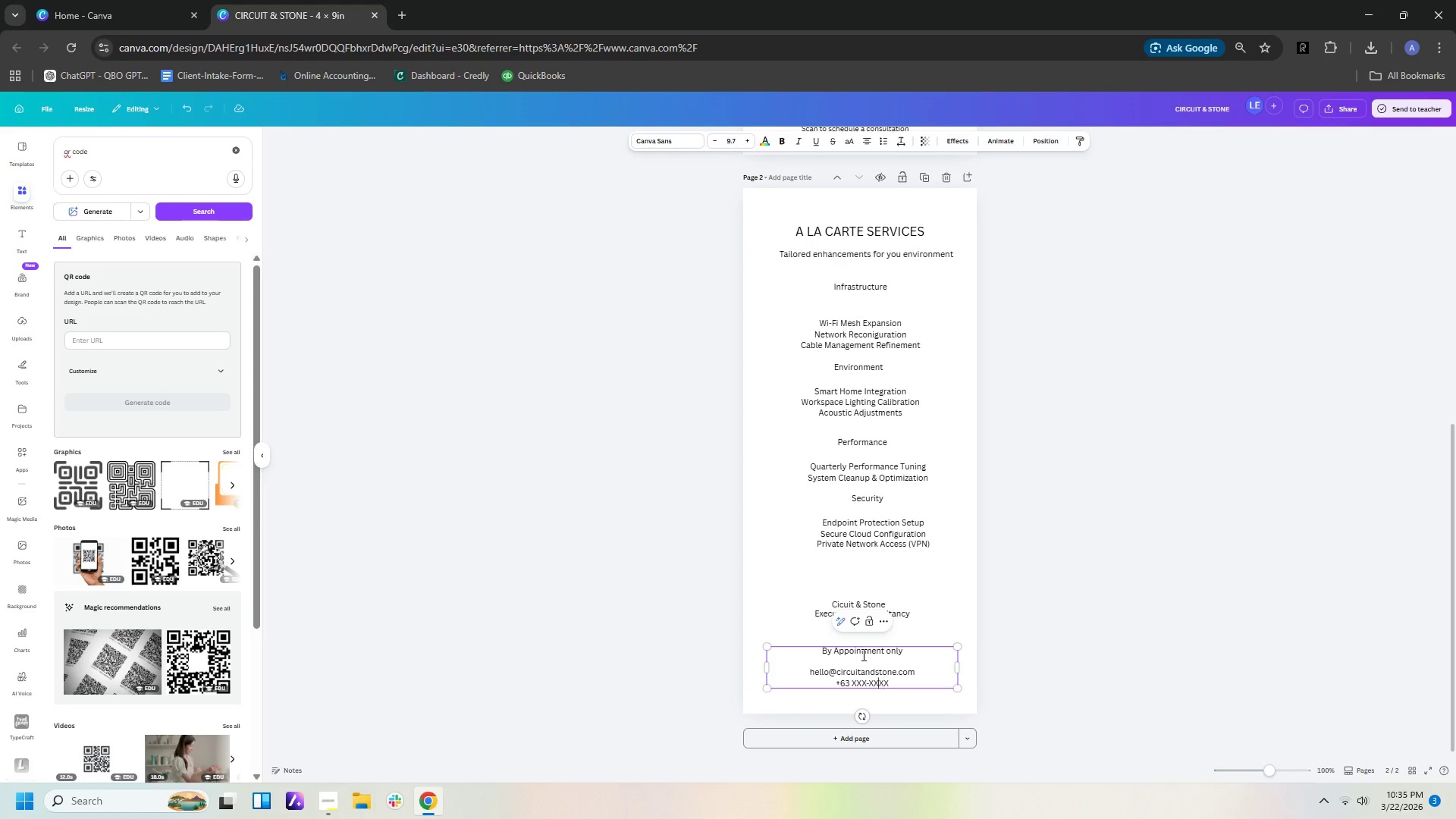 
key(ArrowLeft)
 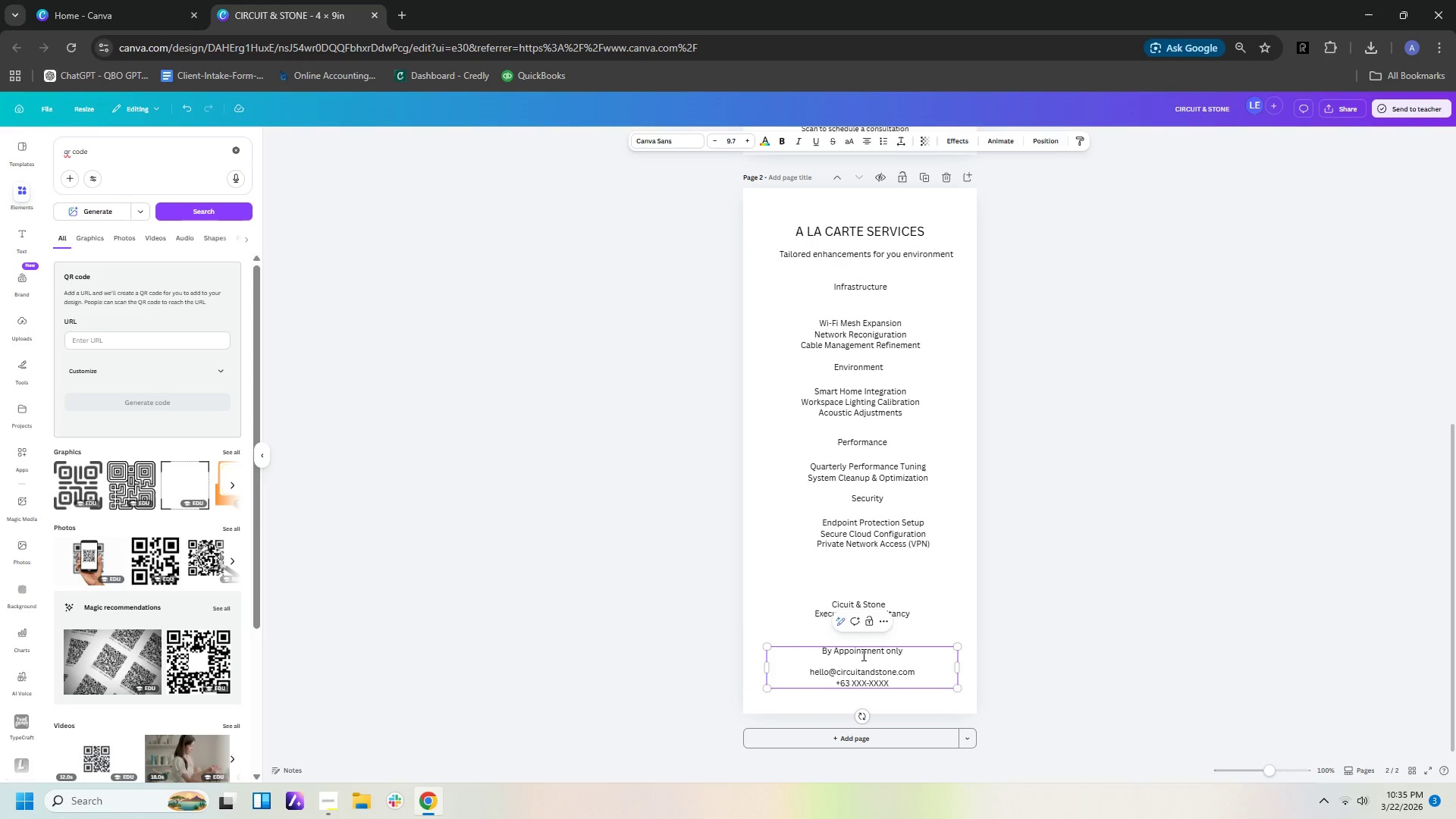 
key(ArrowRight)
 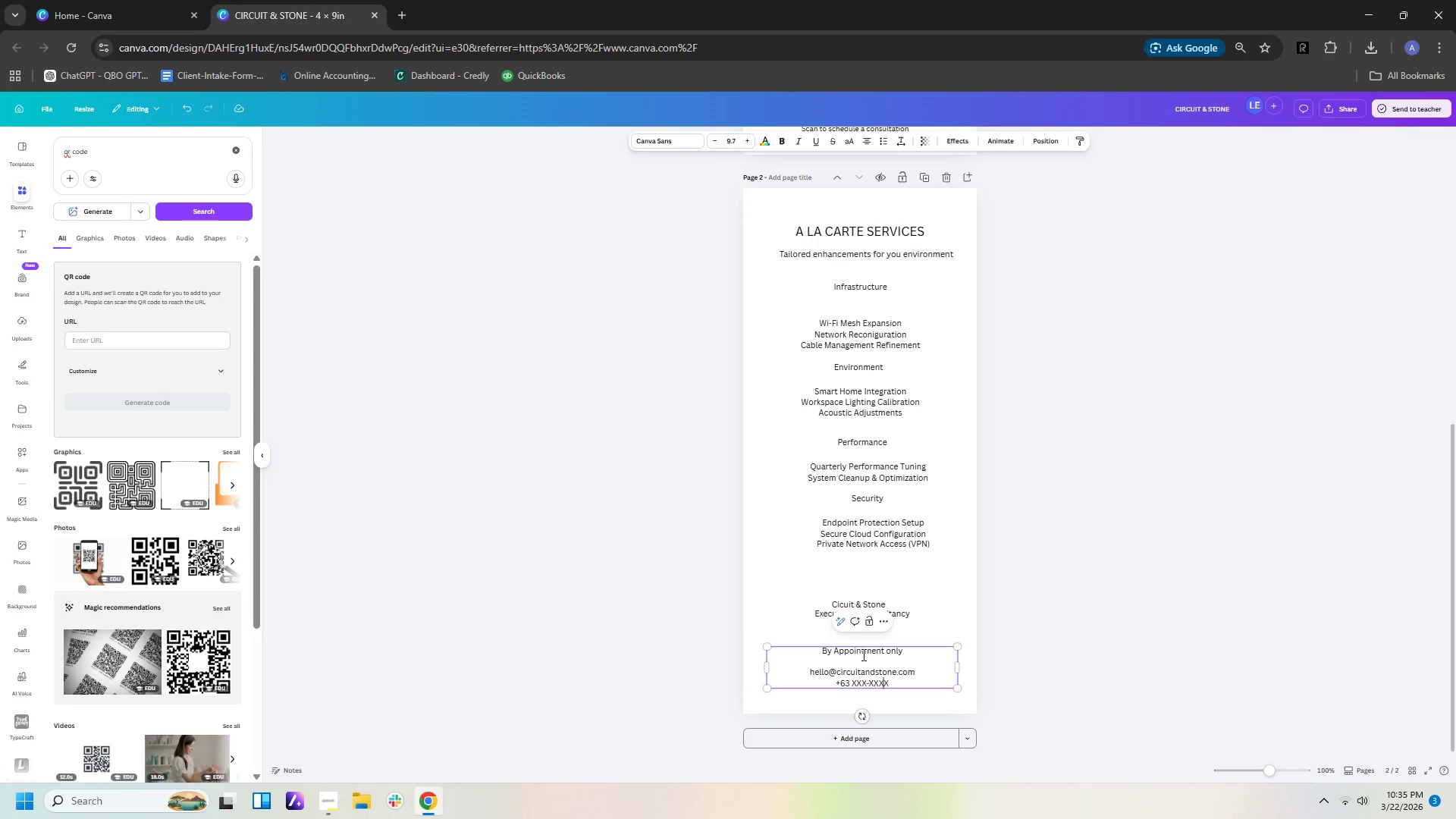 
key(Minus)
 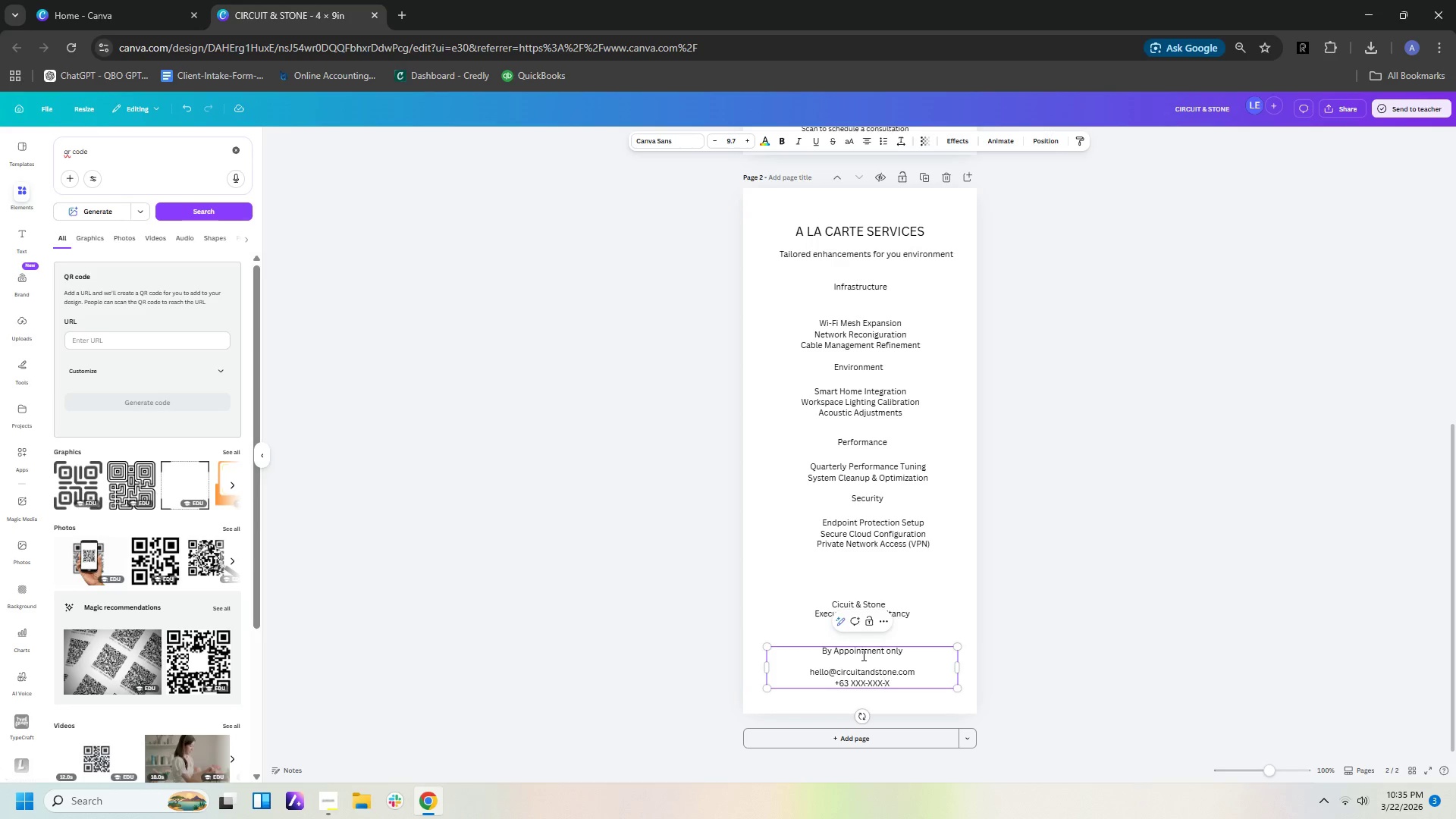 
key(ArrowRight)
 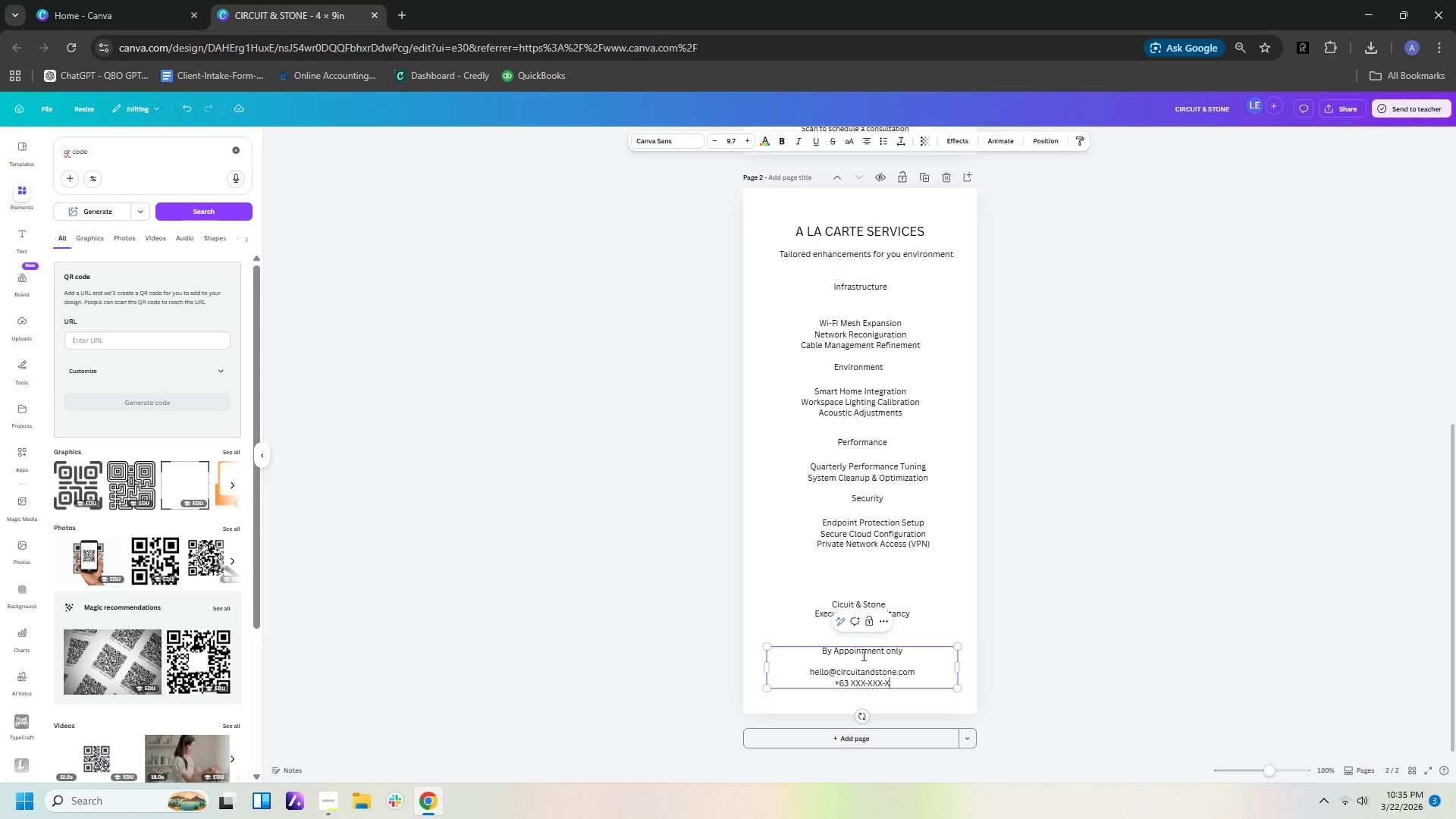 
type(xxx)
key(Backspace)
key(Backspace)
key(Backspace)
type(xxx)
key(Backspace)
key(Backspace)
key(Backspace)
type(XXX)
 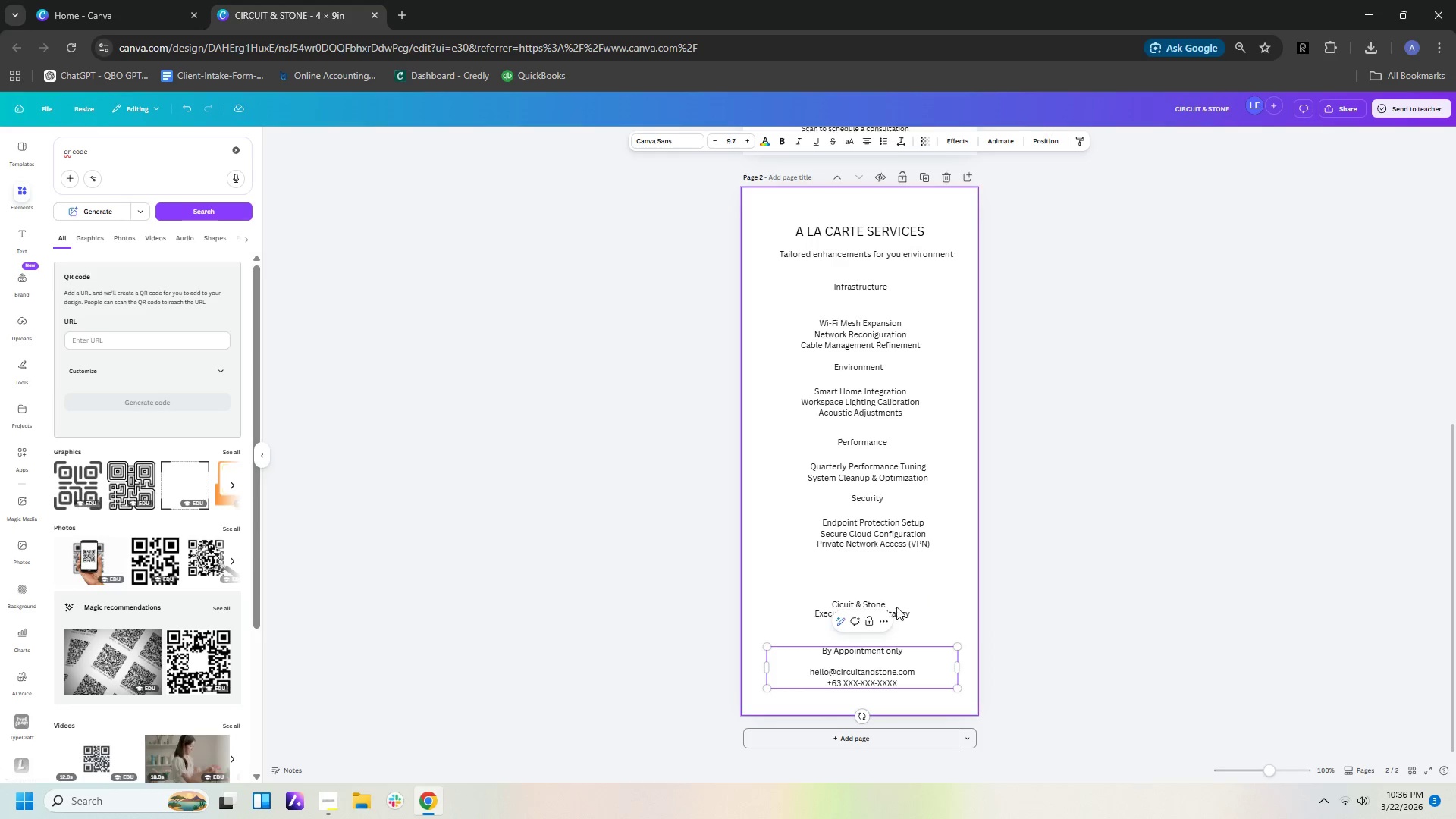 
wait(6.66)
 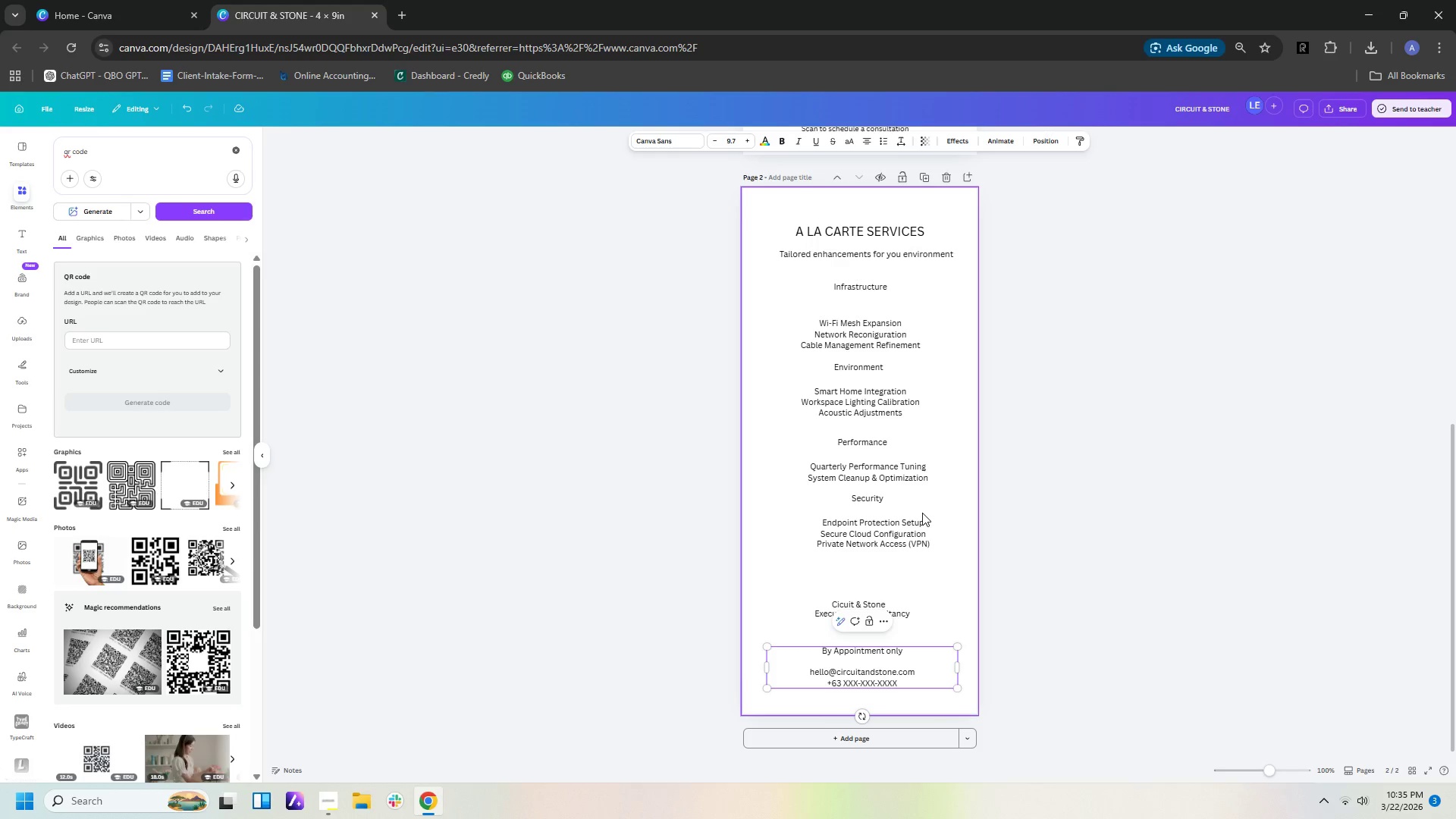 
left_click([899, 617])
 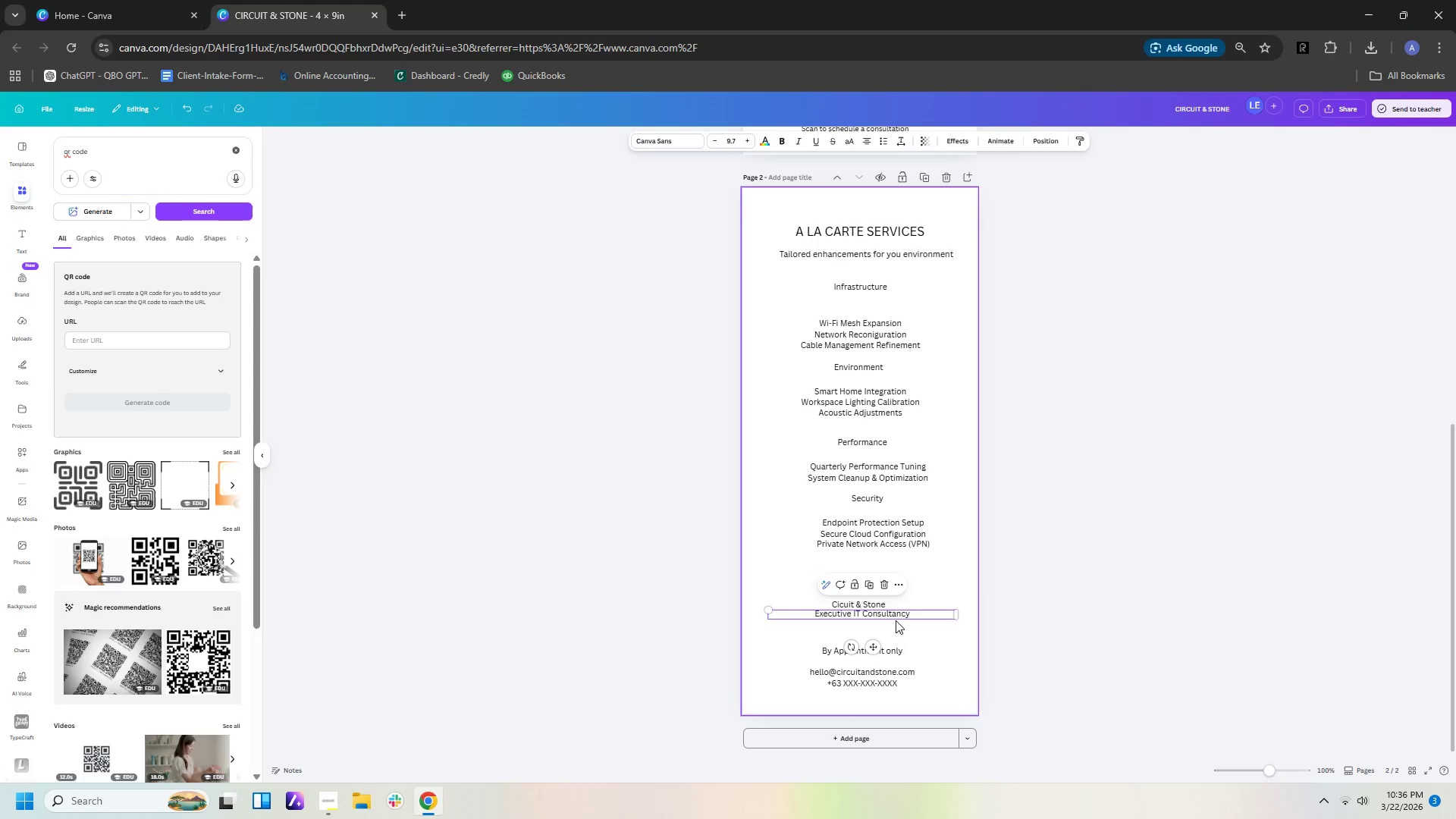 
key(Control+X)
 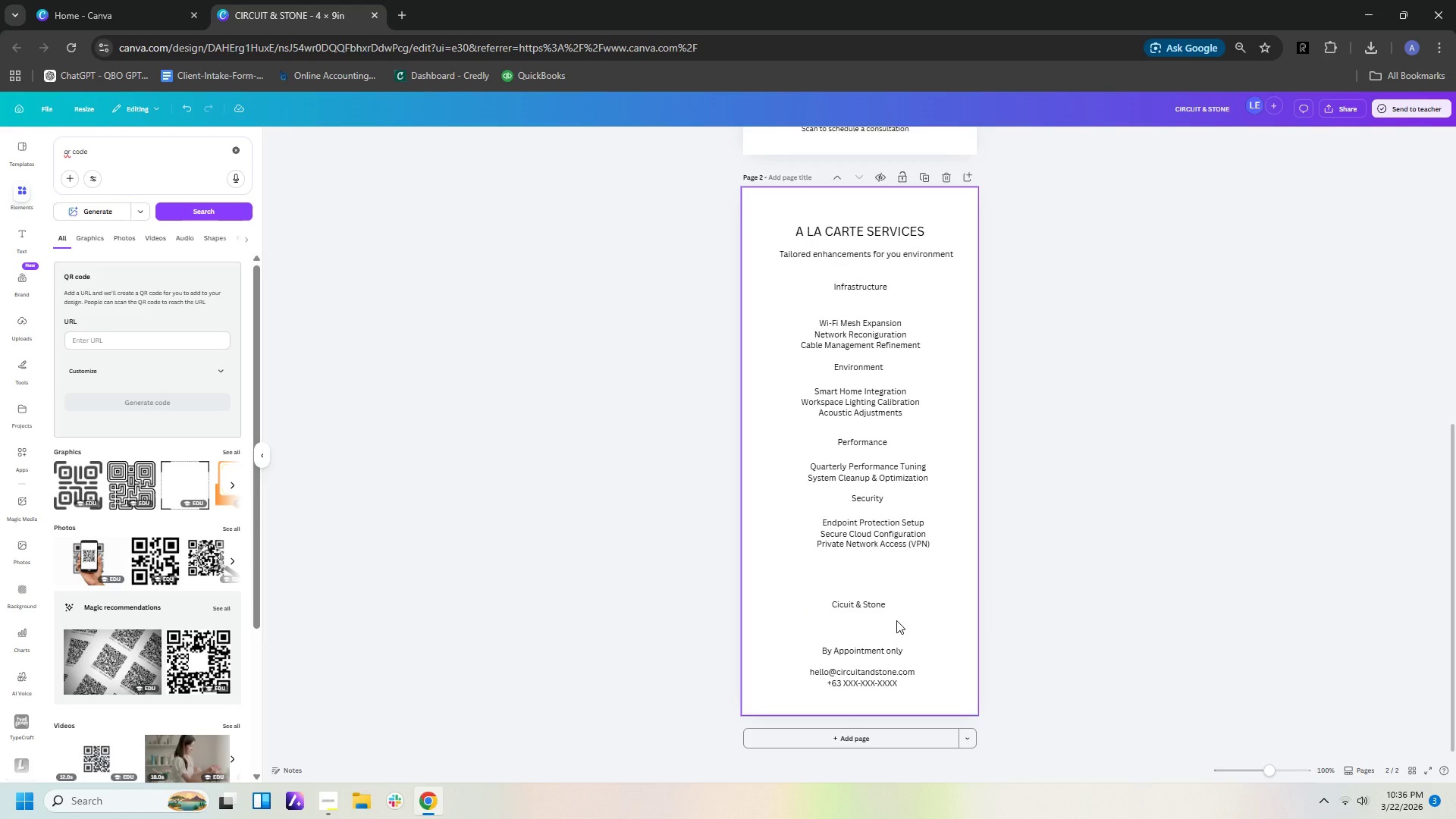 
key(Control+V)
 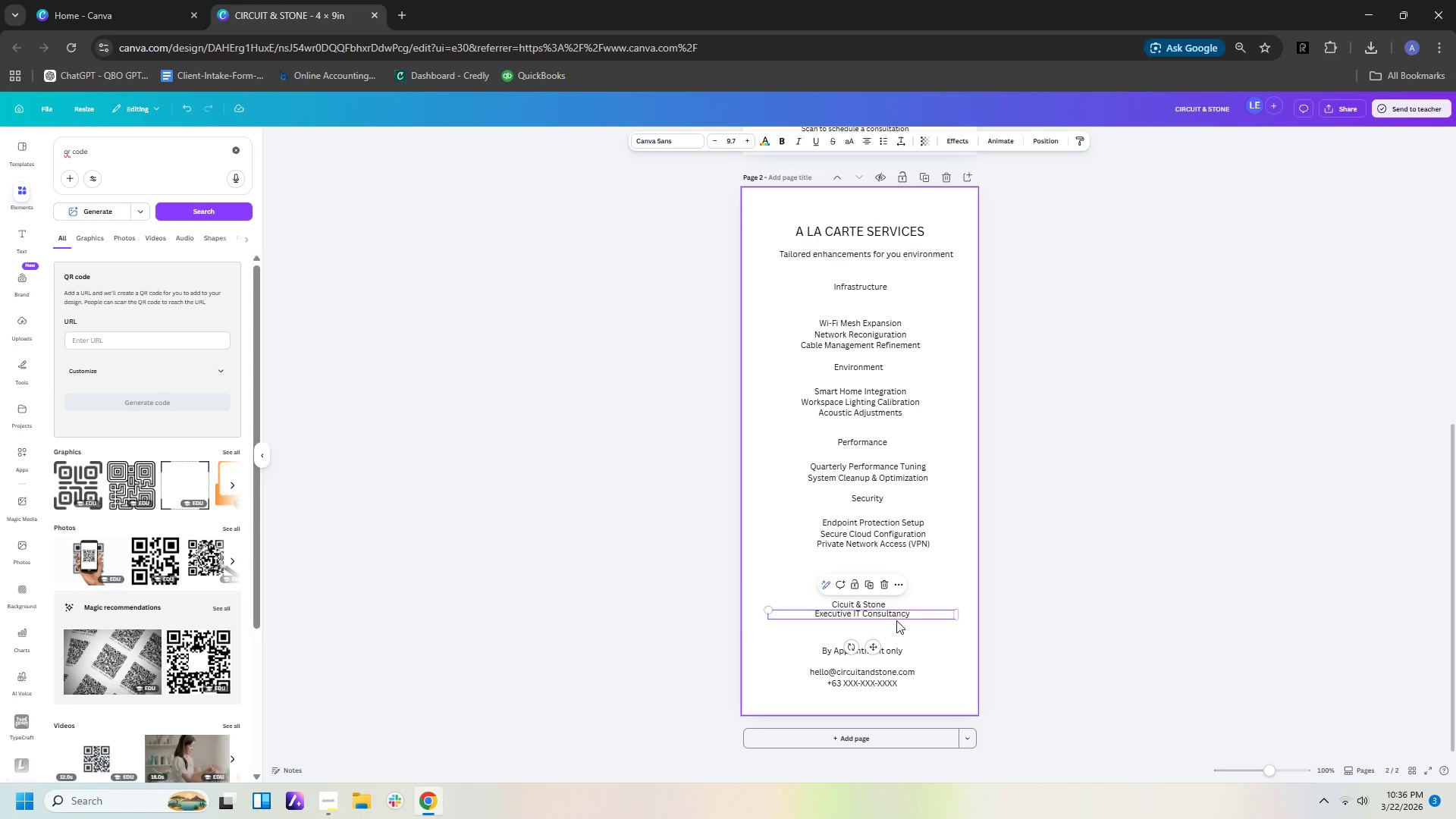 
key(Control+C)
 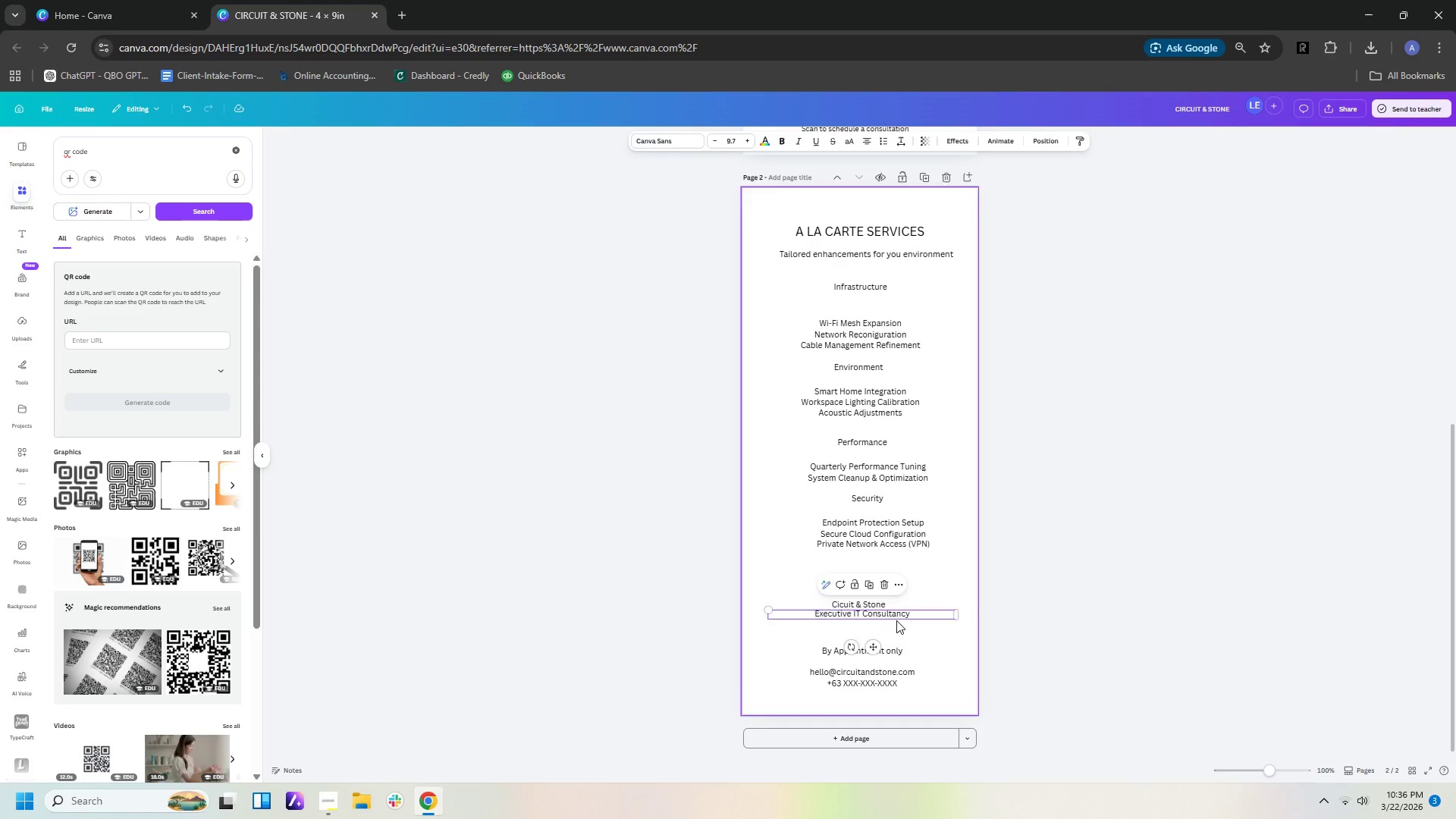 
key(Control+V)
 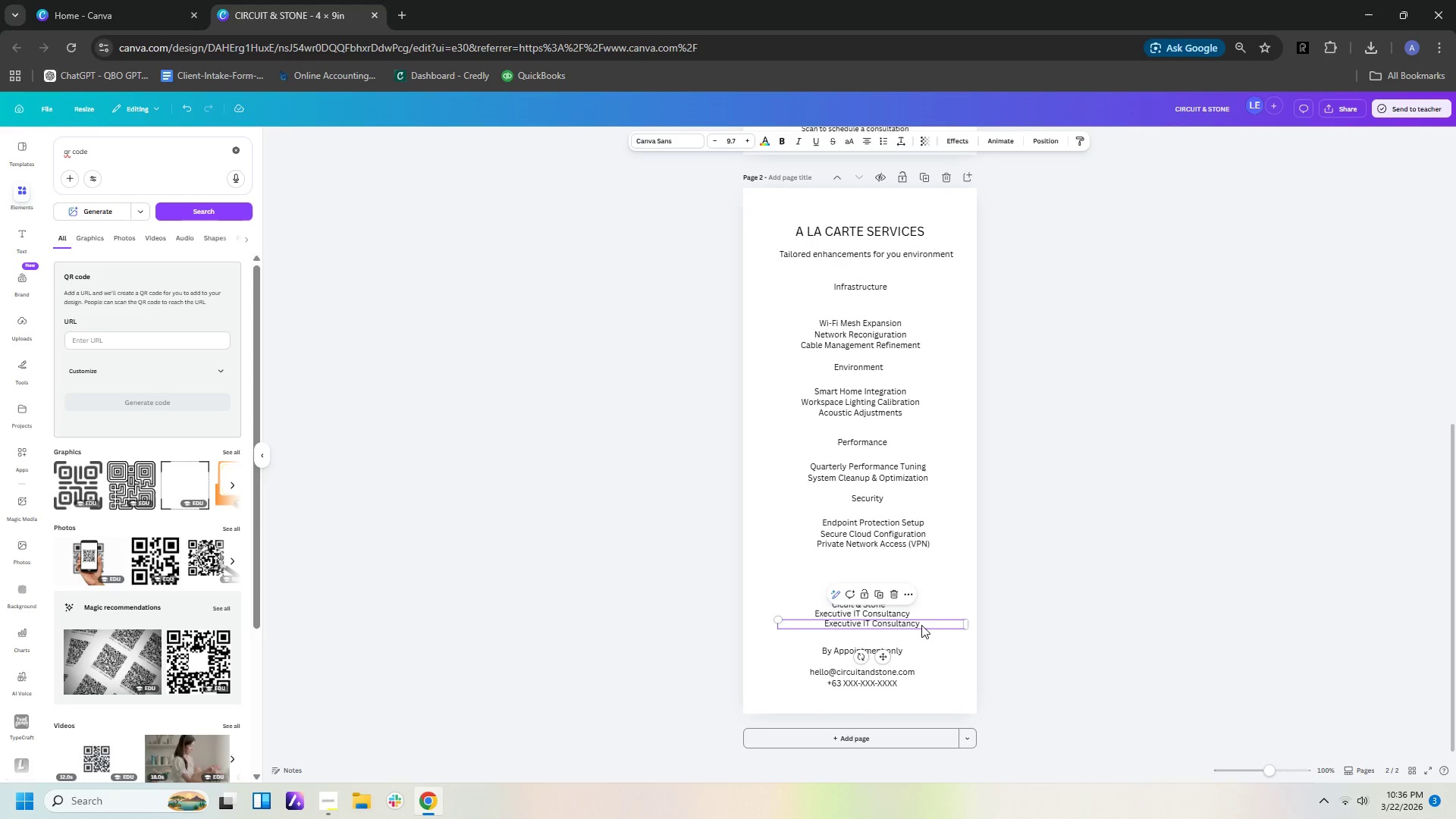 
left_click_drag(start_coordinate=[921, 625], to_coordinate=[908, 704])
 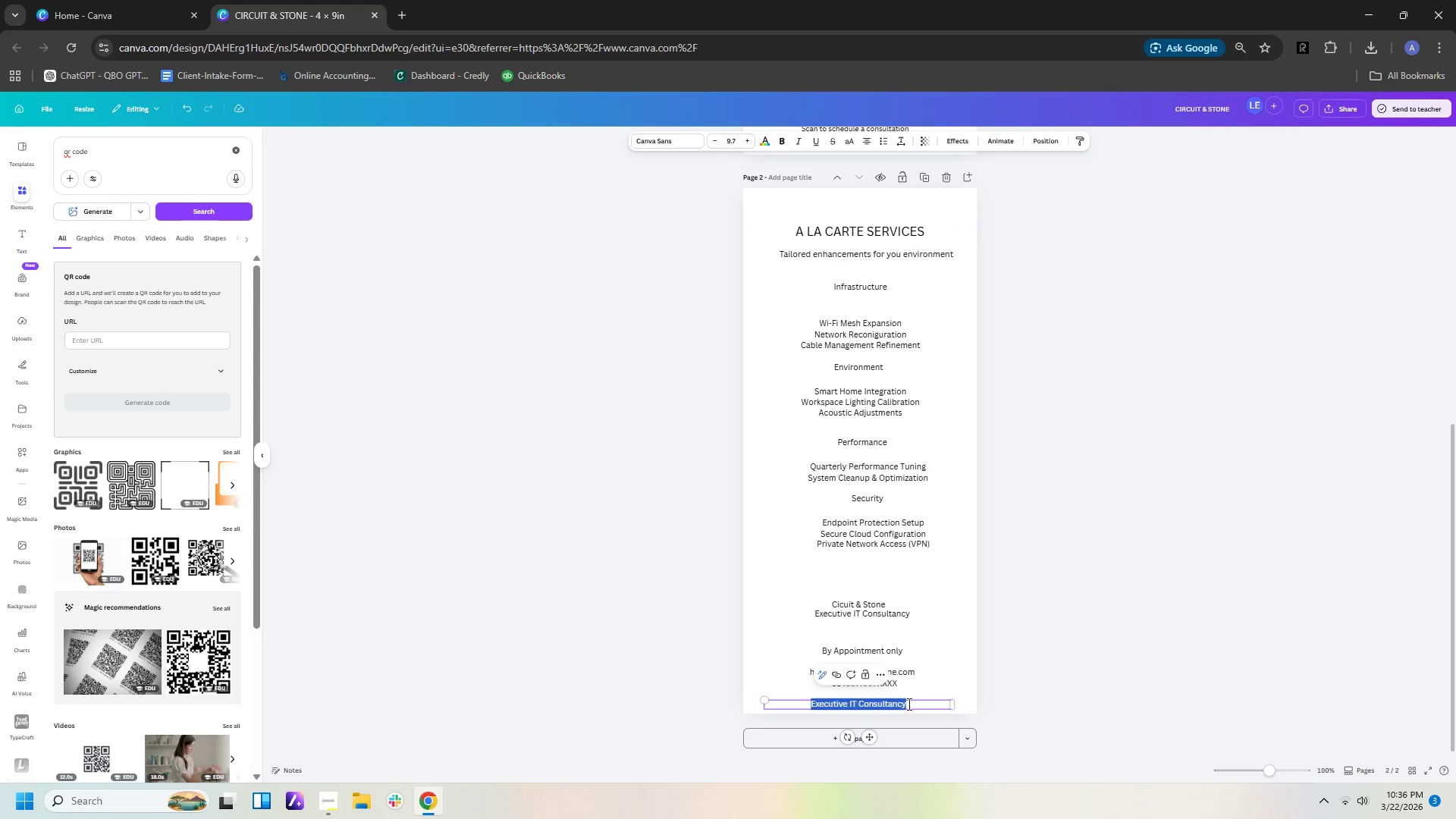 
double_click([908, 704])
 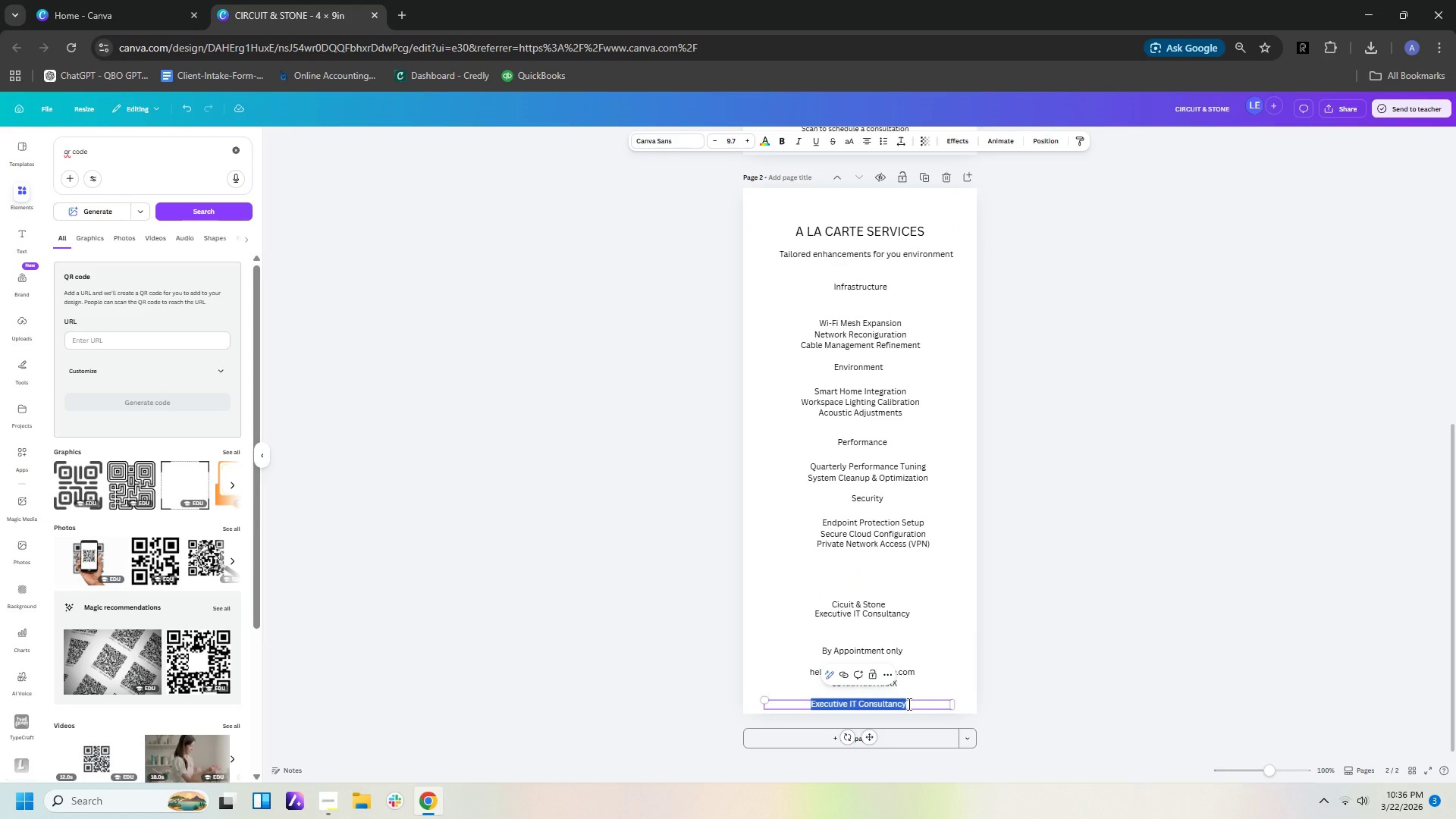 
type(R)
key(Backspace)
type(Technology)
key(Backspace)
type(tEXHNOL)
key(Backspace)
key(Backspace)
key(Backspace)
key(Backspace)
key(Backspace)
type(CHNOLOGY, QUICKLY)
 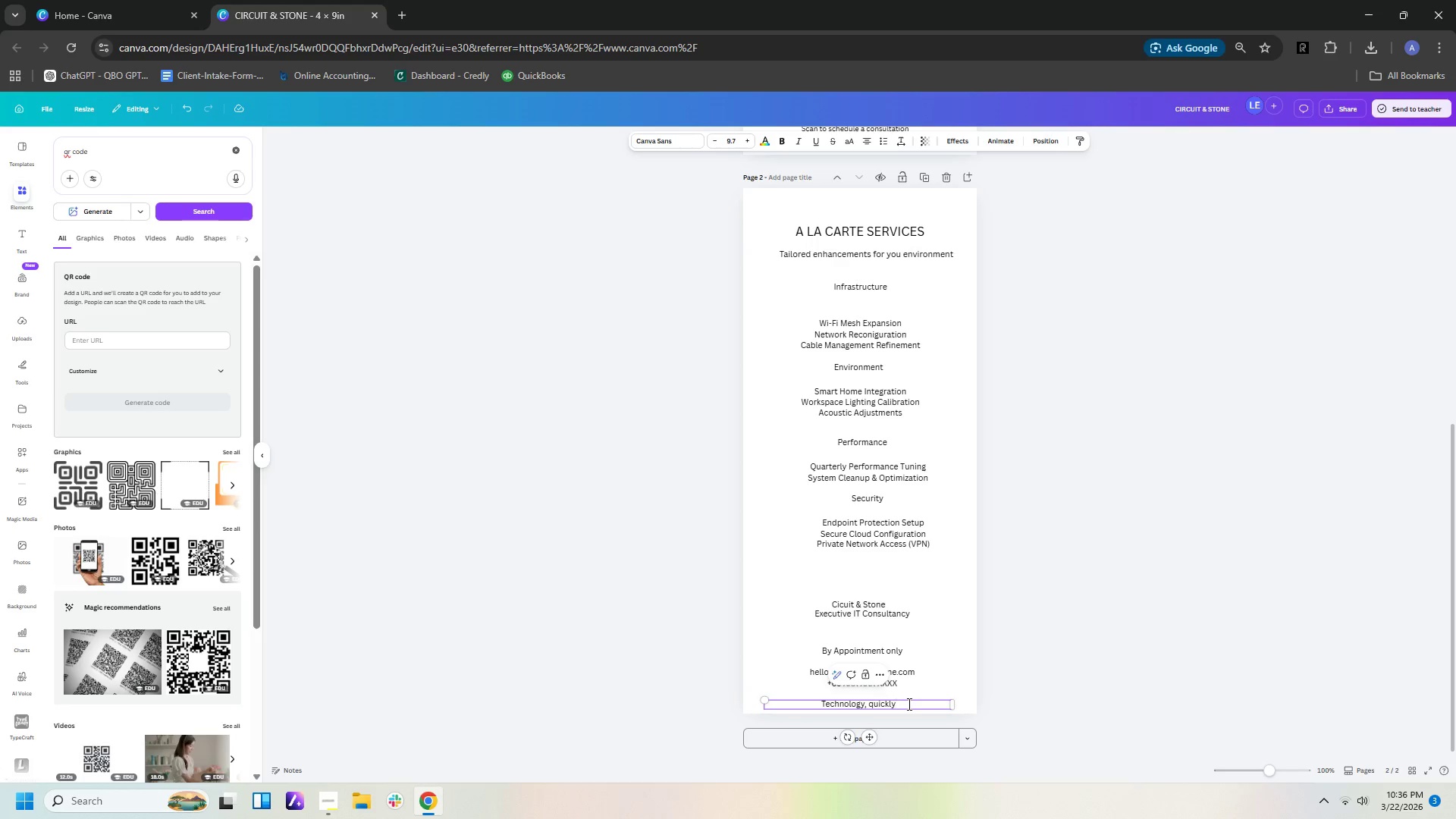 
key(Backspace)
type(, QUIETLY)
 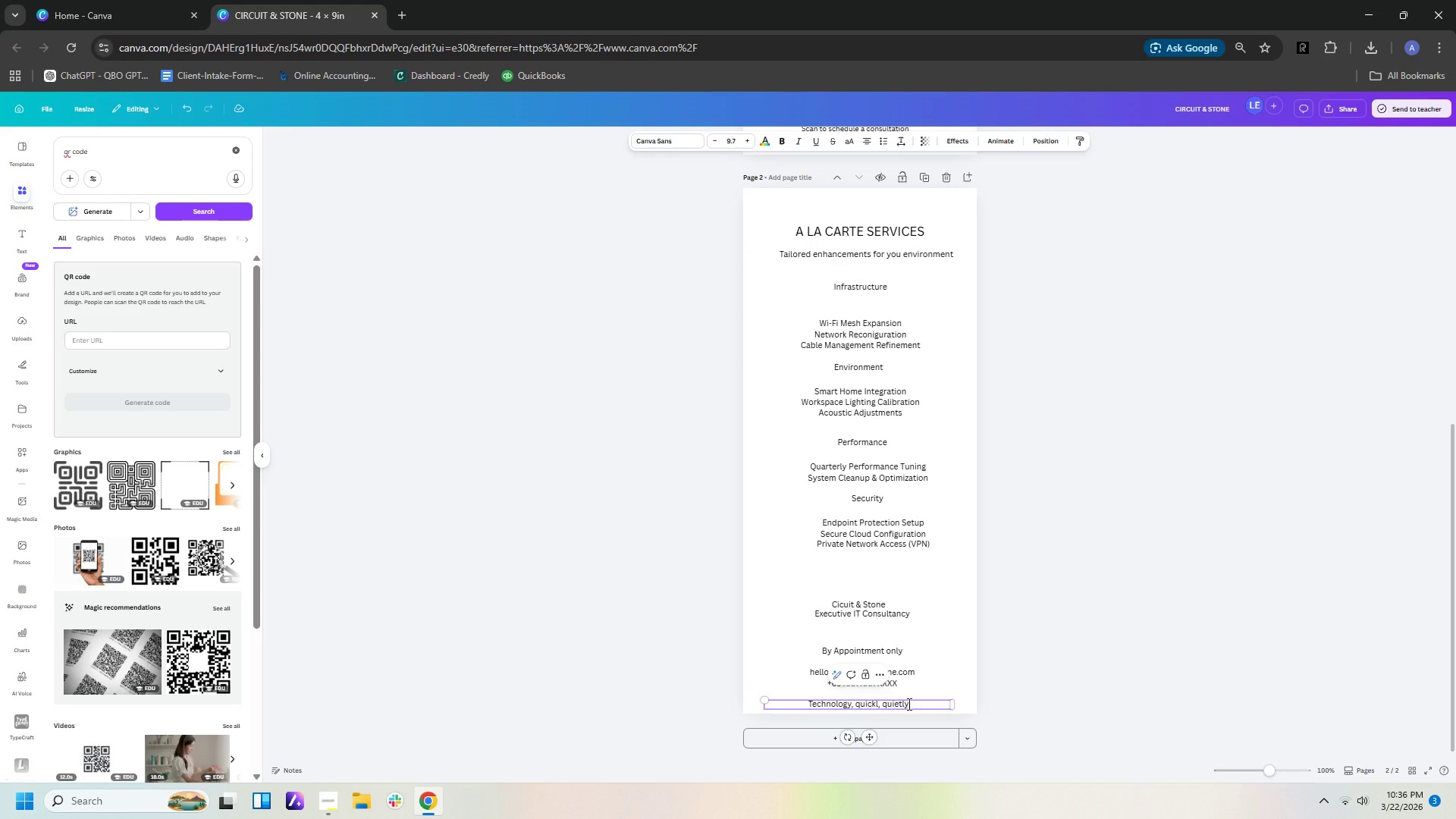 
type( PERECTED)
 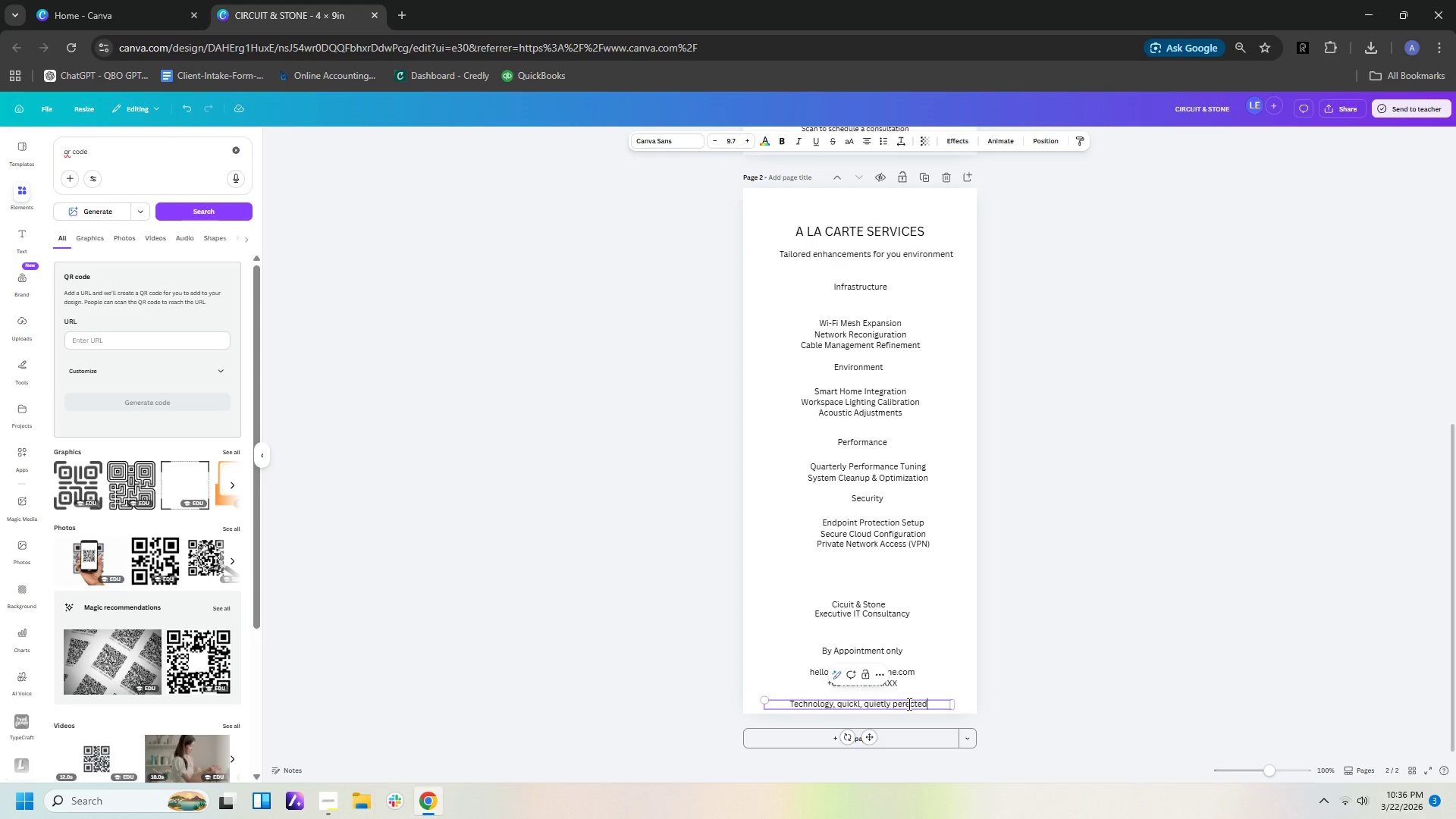 
hold_key(key=ArrowLeft, duration=0.91)
 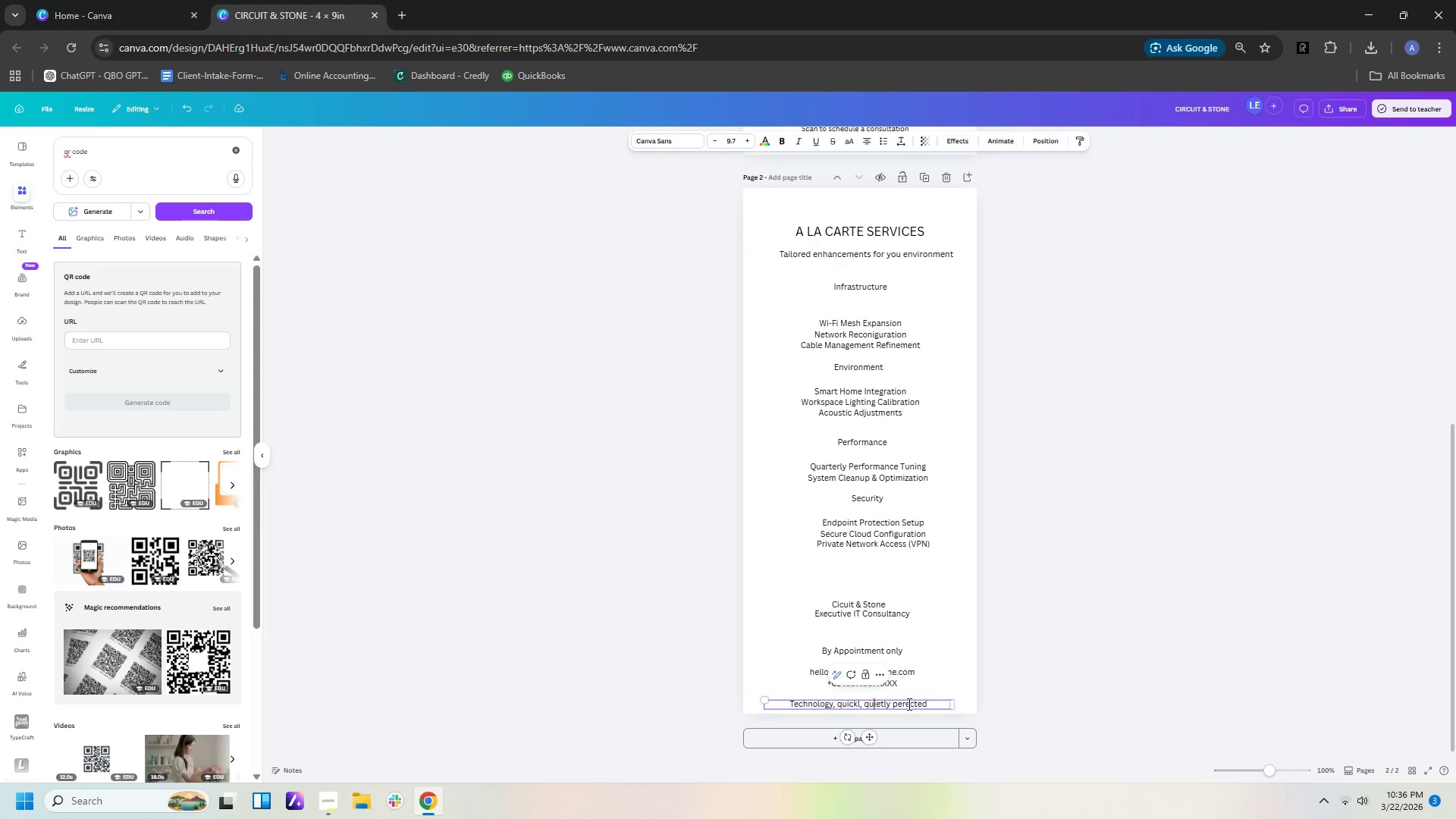 
key(ArrowLeft)
 